 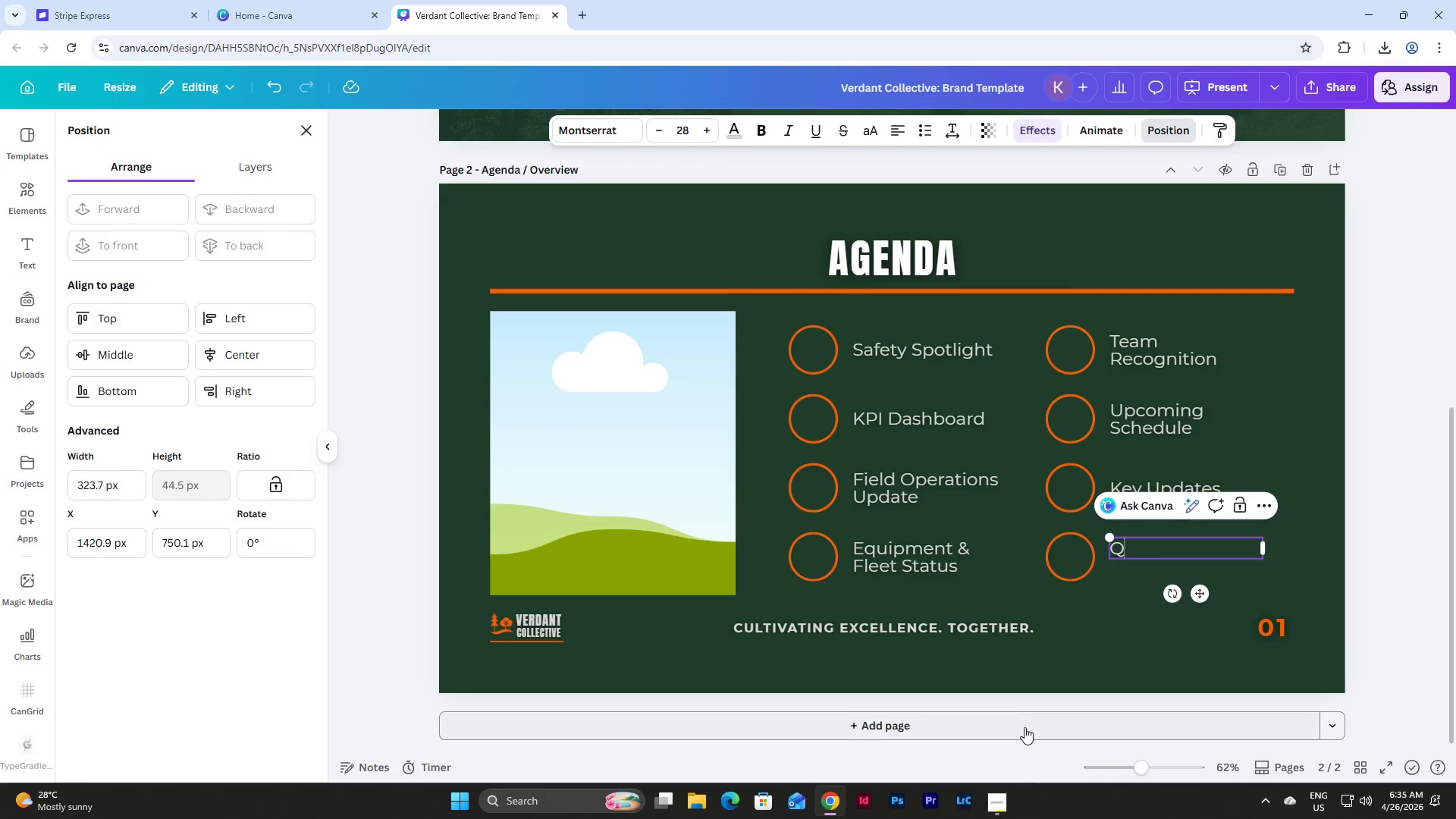 
type(&A / Closing)
 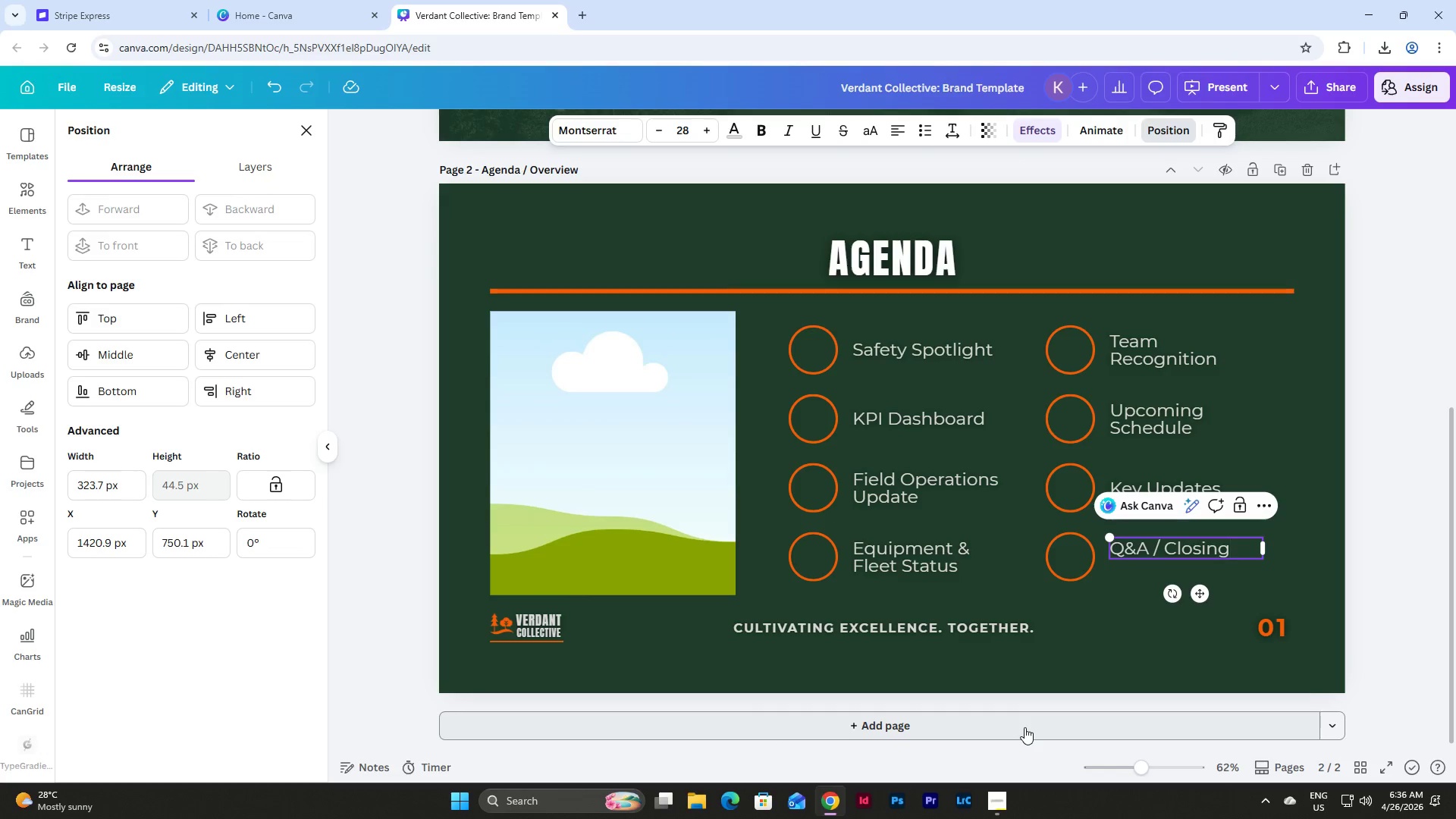 
left_click_drag(start_coordinate=[1196, 599], to_coordinate=[1196, 609])
 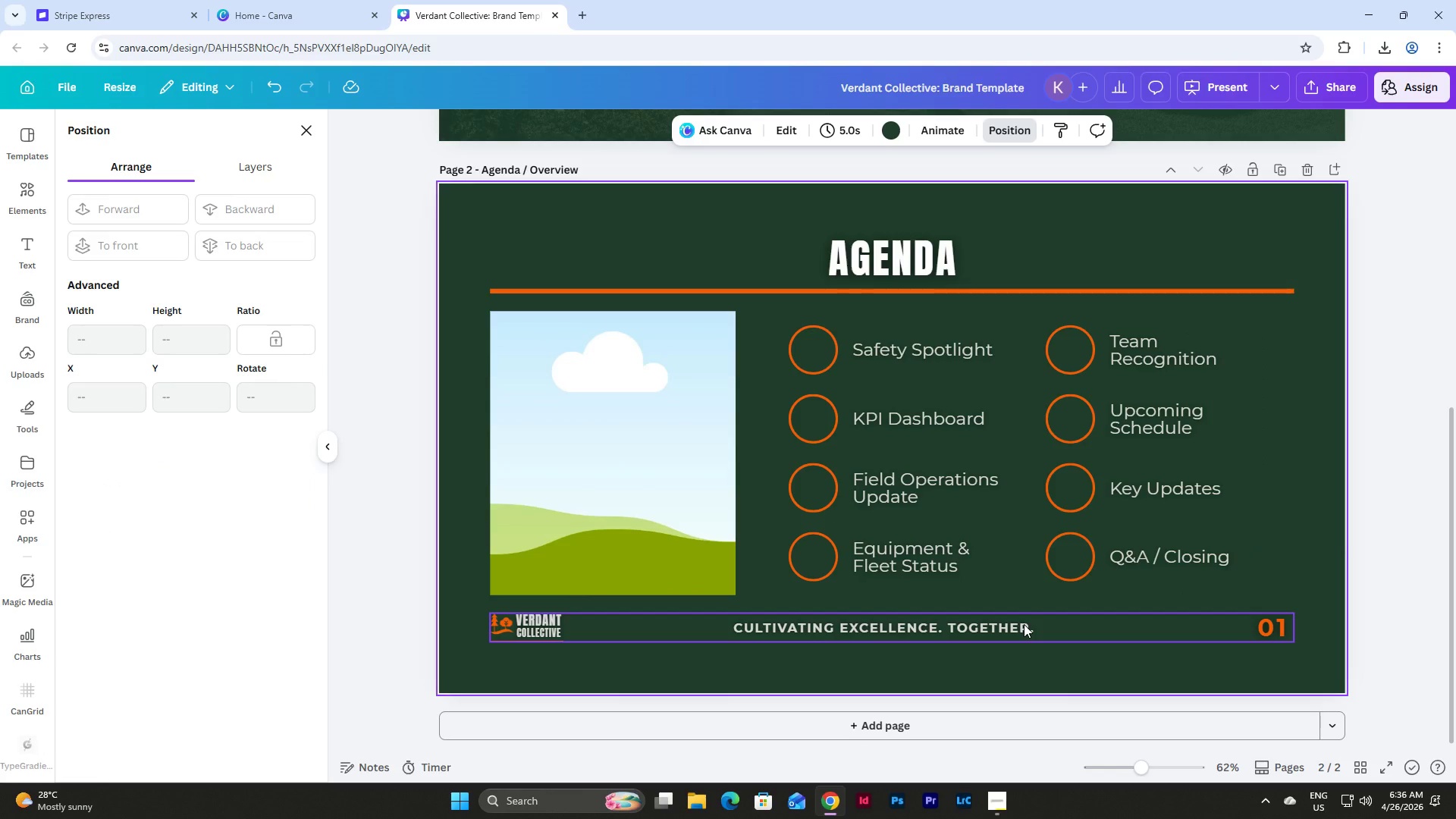 
wait(8.97)
 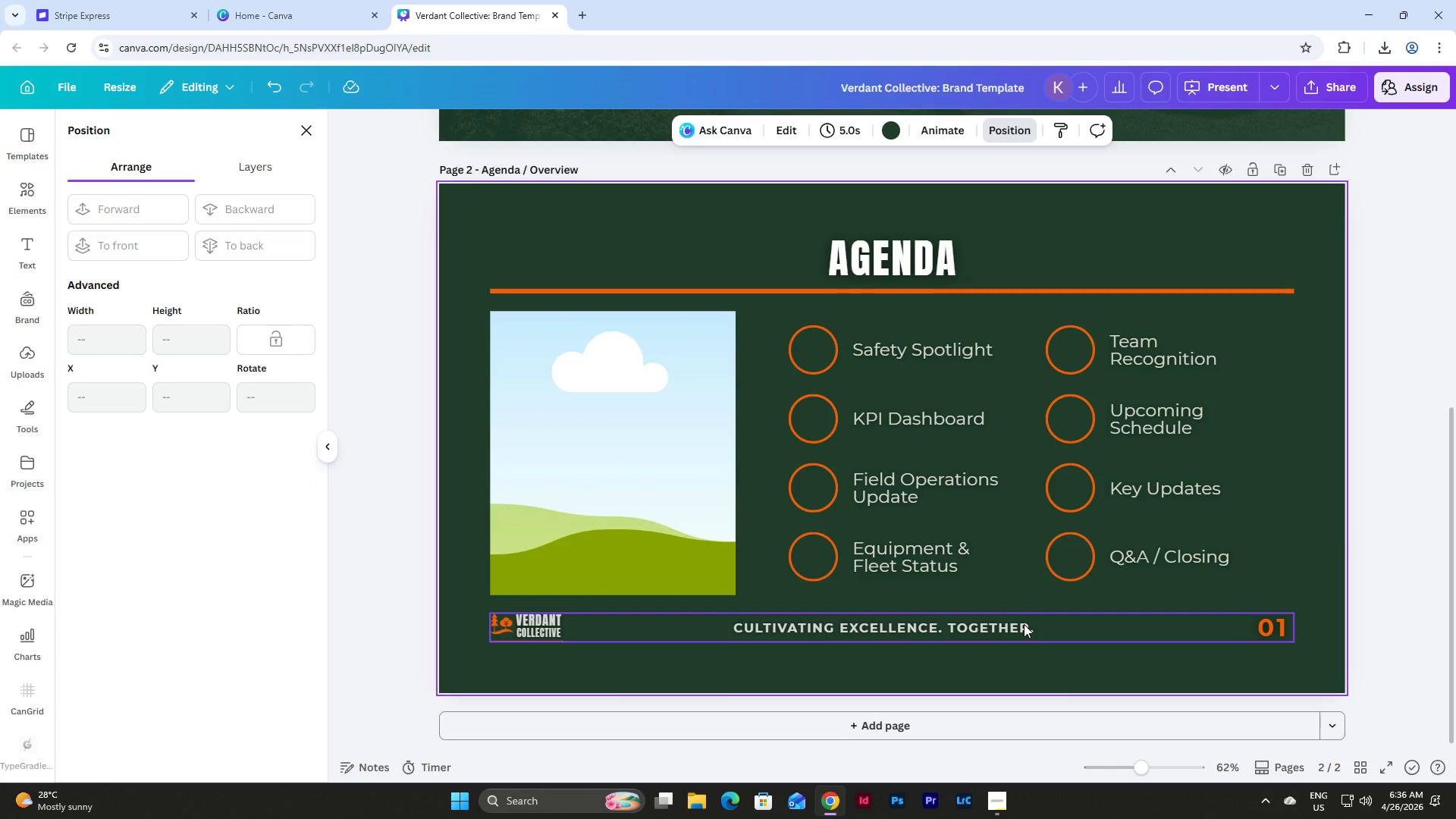 
left_click_drag(start_coordinate=[782, 321], to_coordinate=[1195, 585])
 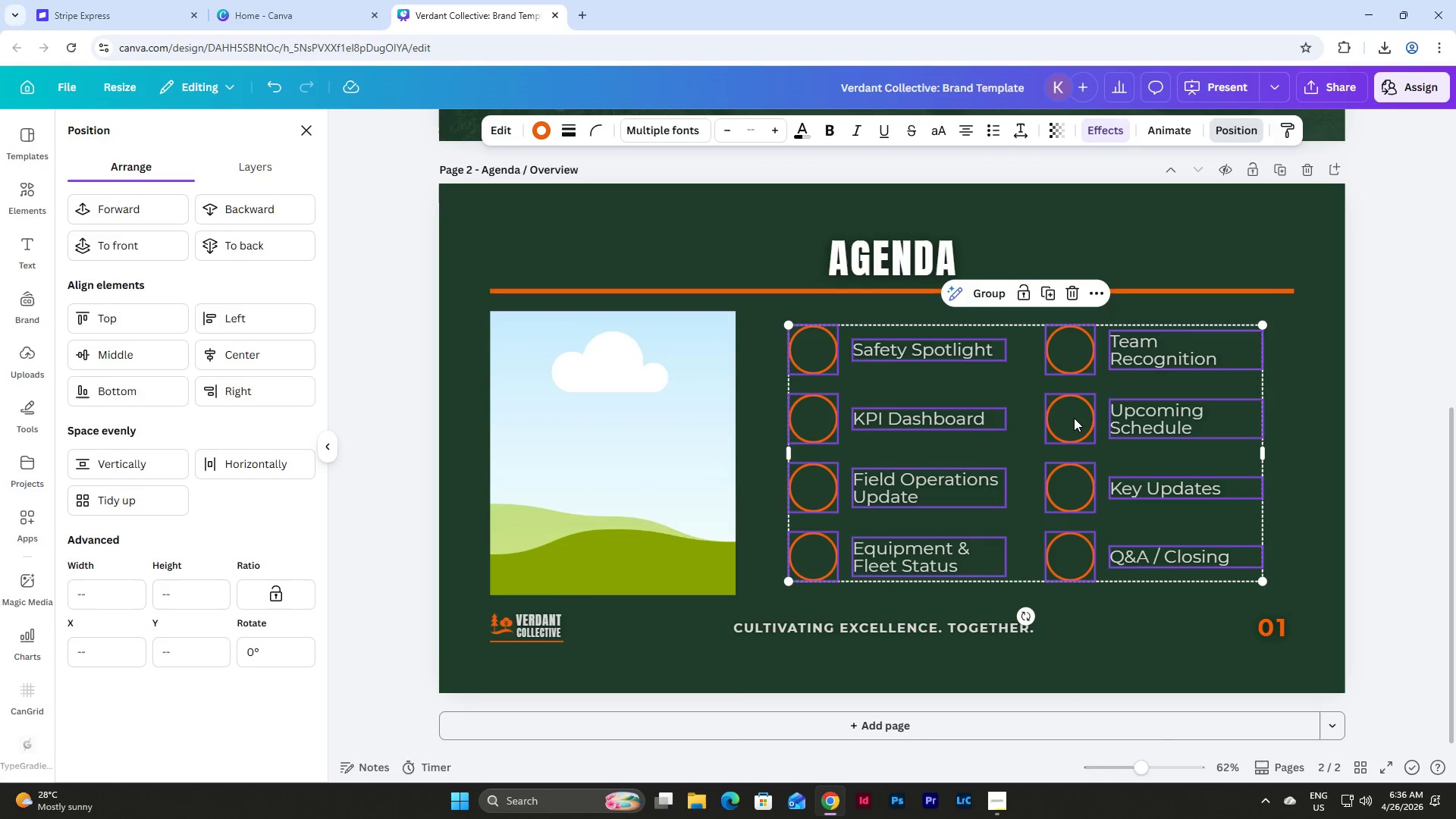 
left_click_drag(start_coordinate=[1073, 418], to_coordinate=[1100, 417])
 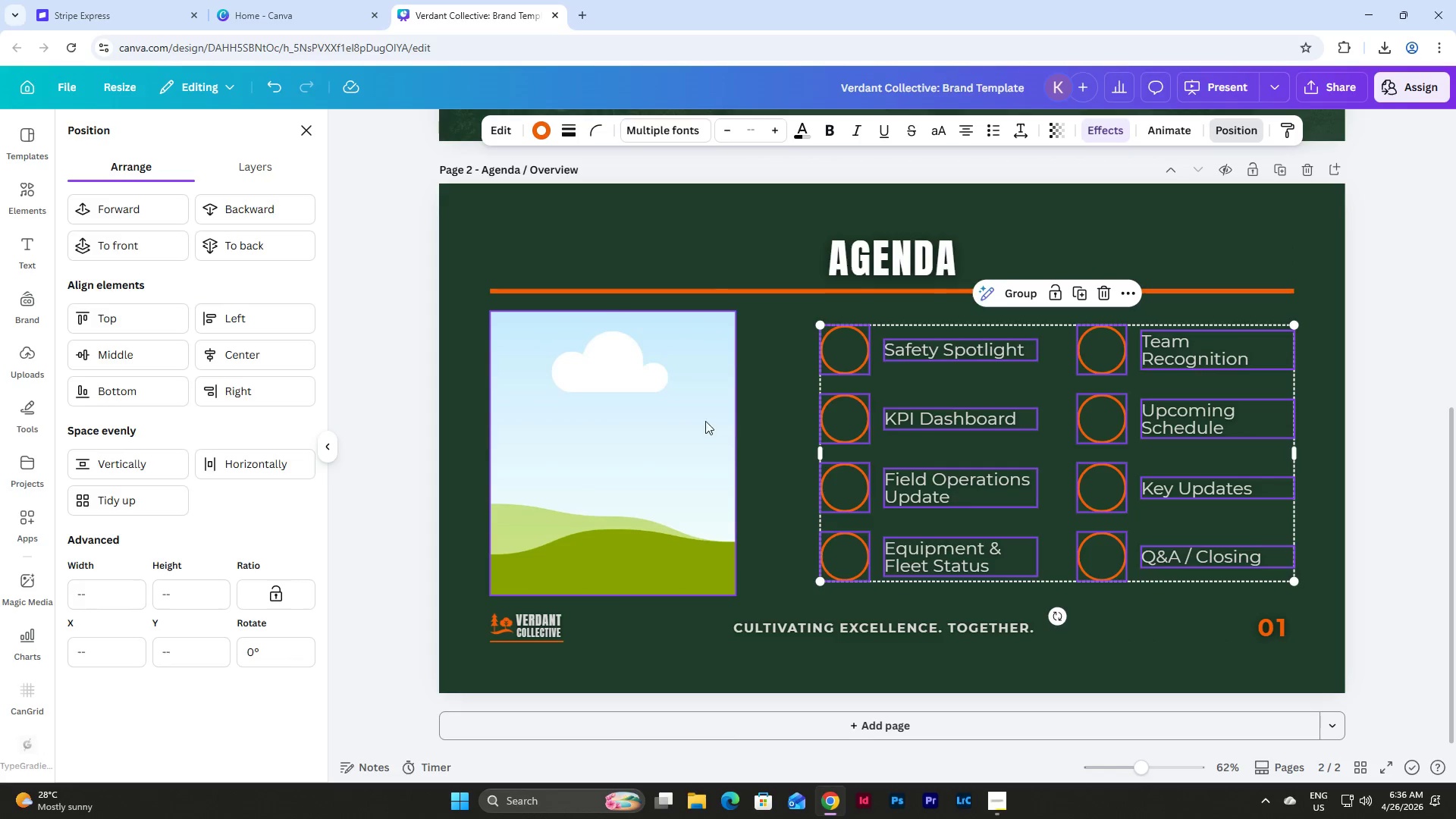 
left_click([690, 421])
 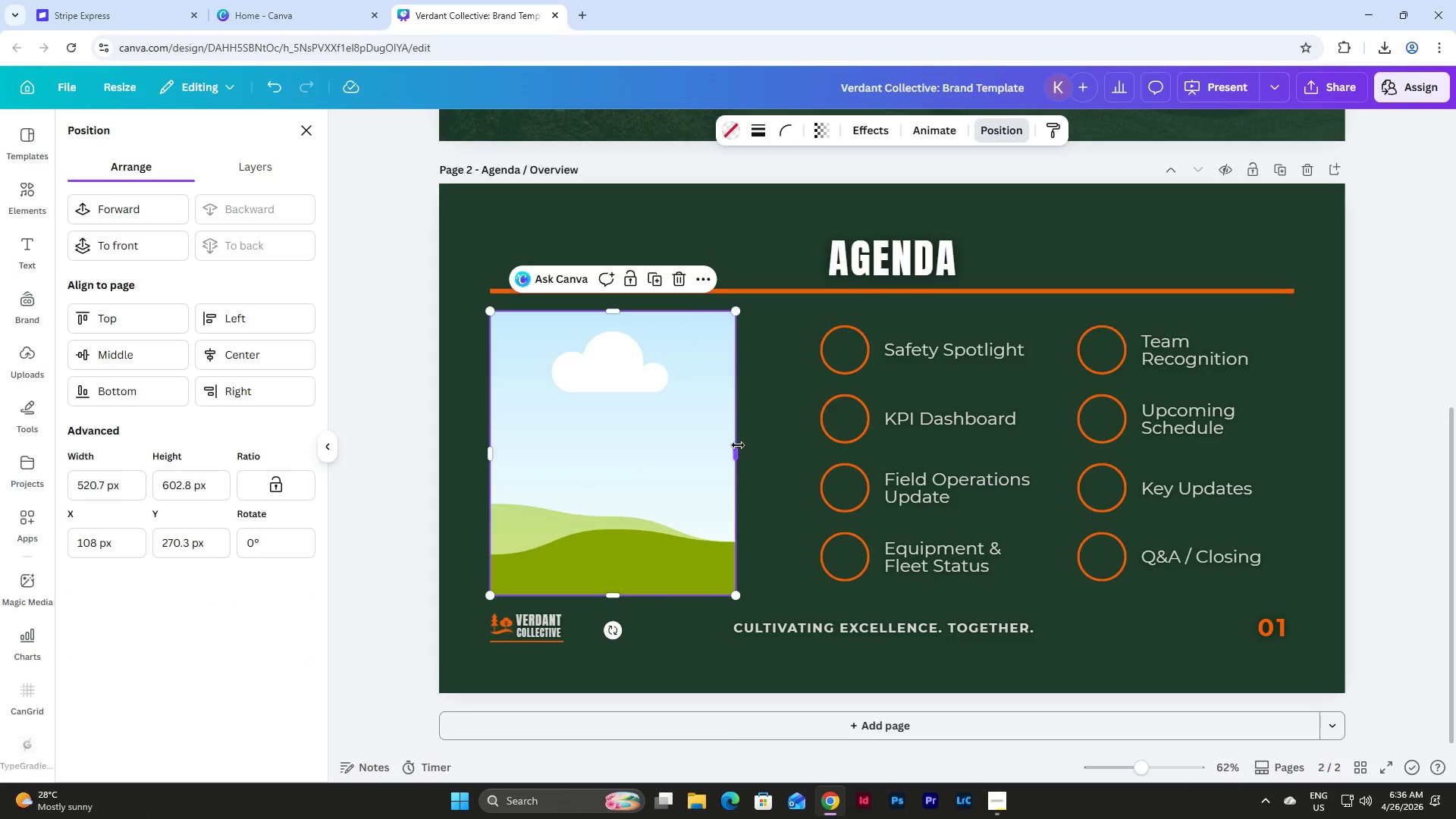 
left_click_drag(start_coordinate=[738, 445], to_coordinate=[767, 447])
 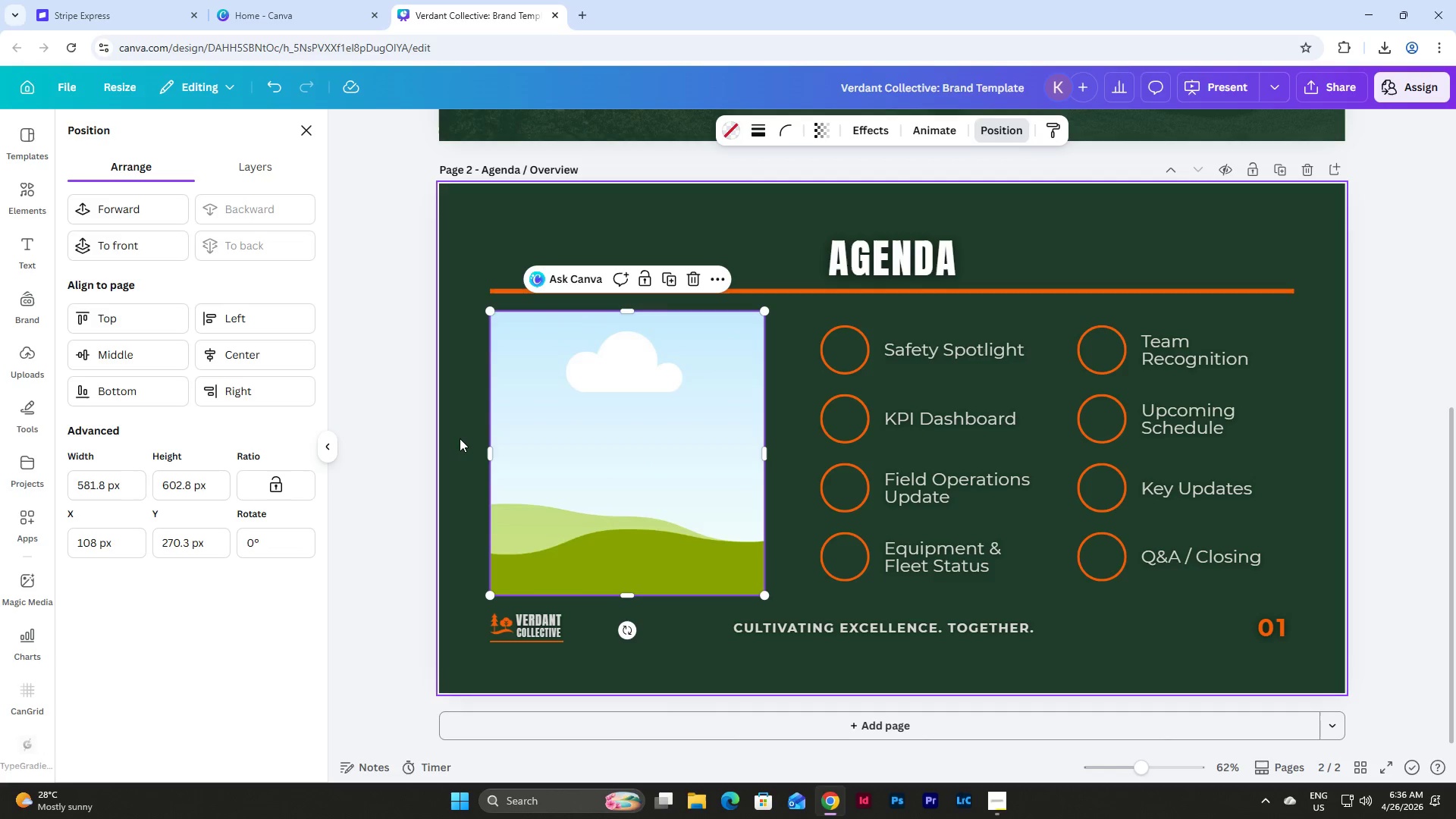 
left_click([466, 427])
 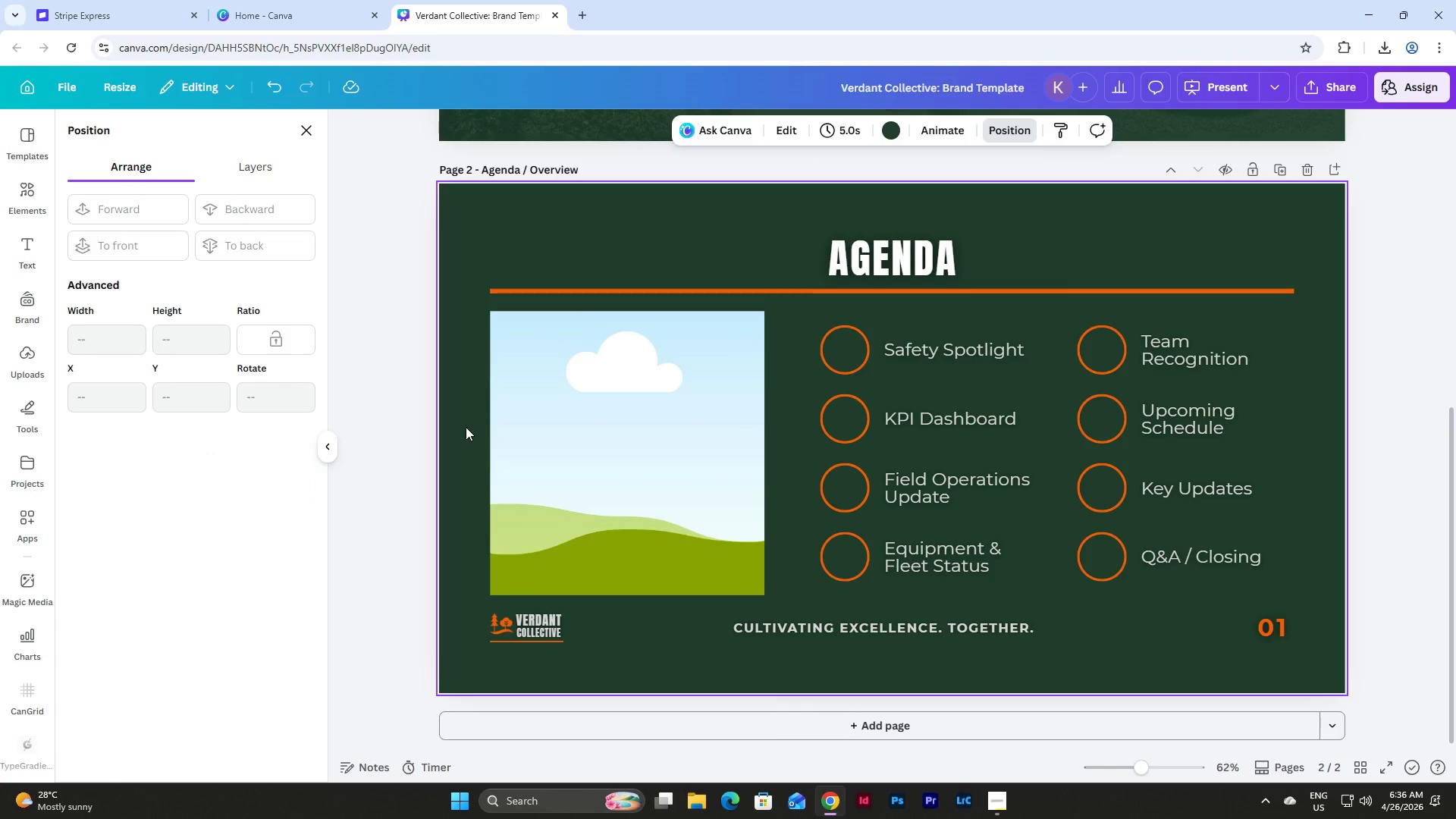 
scroll: coordinate [466, 427], scroll_direction: down, amount: 2.0
 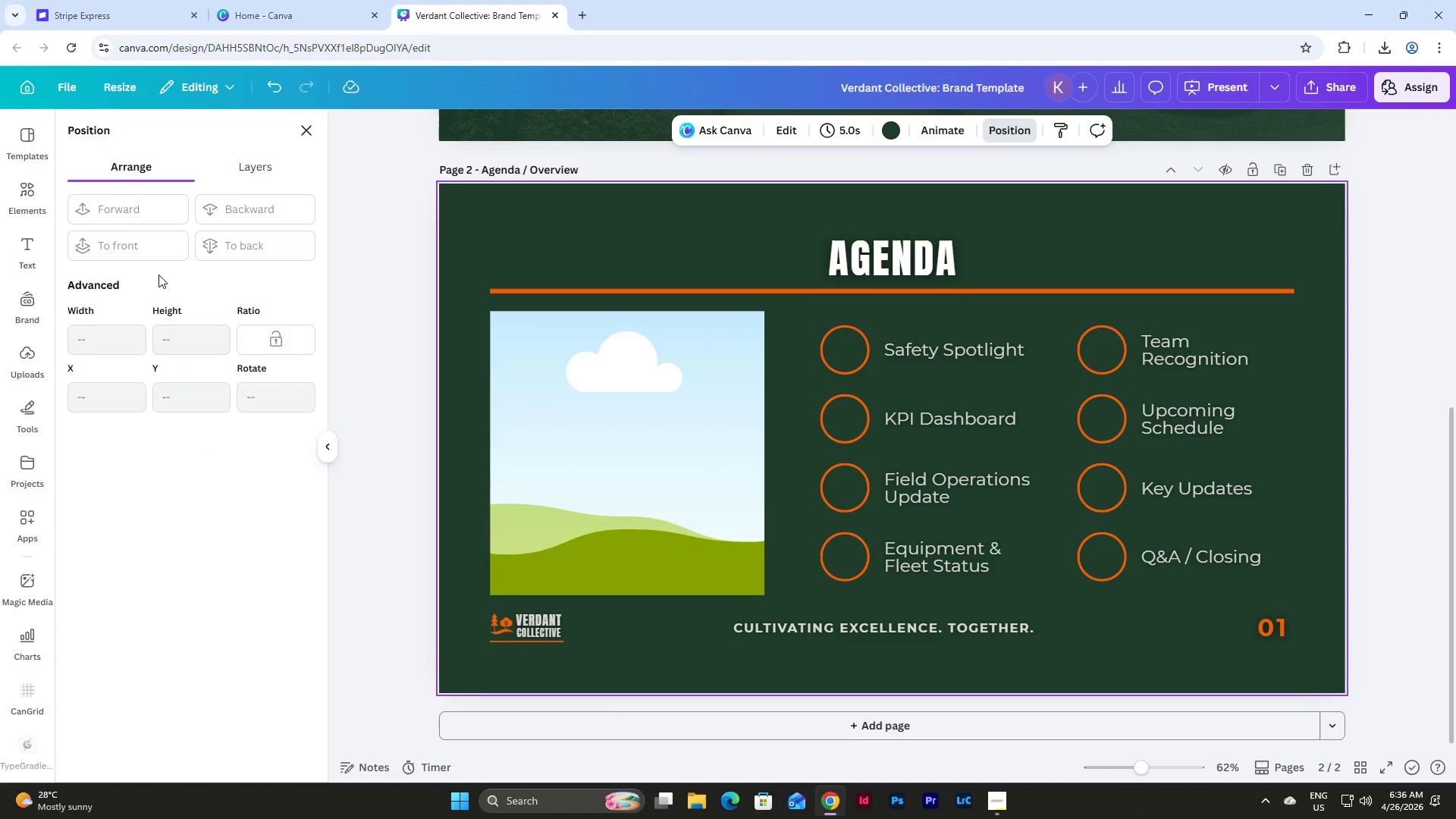 
left_click([27, 194])
 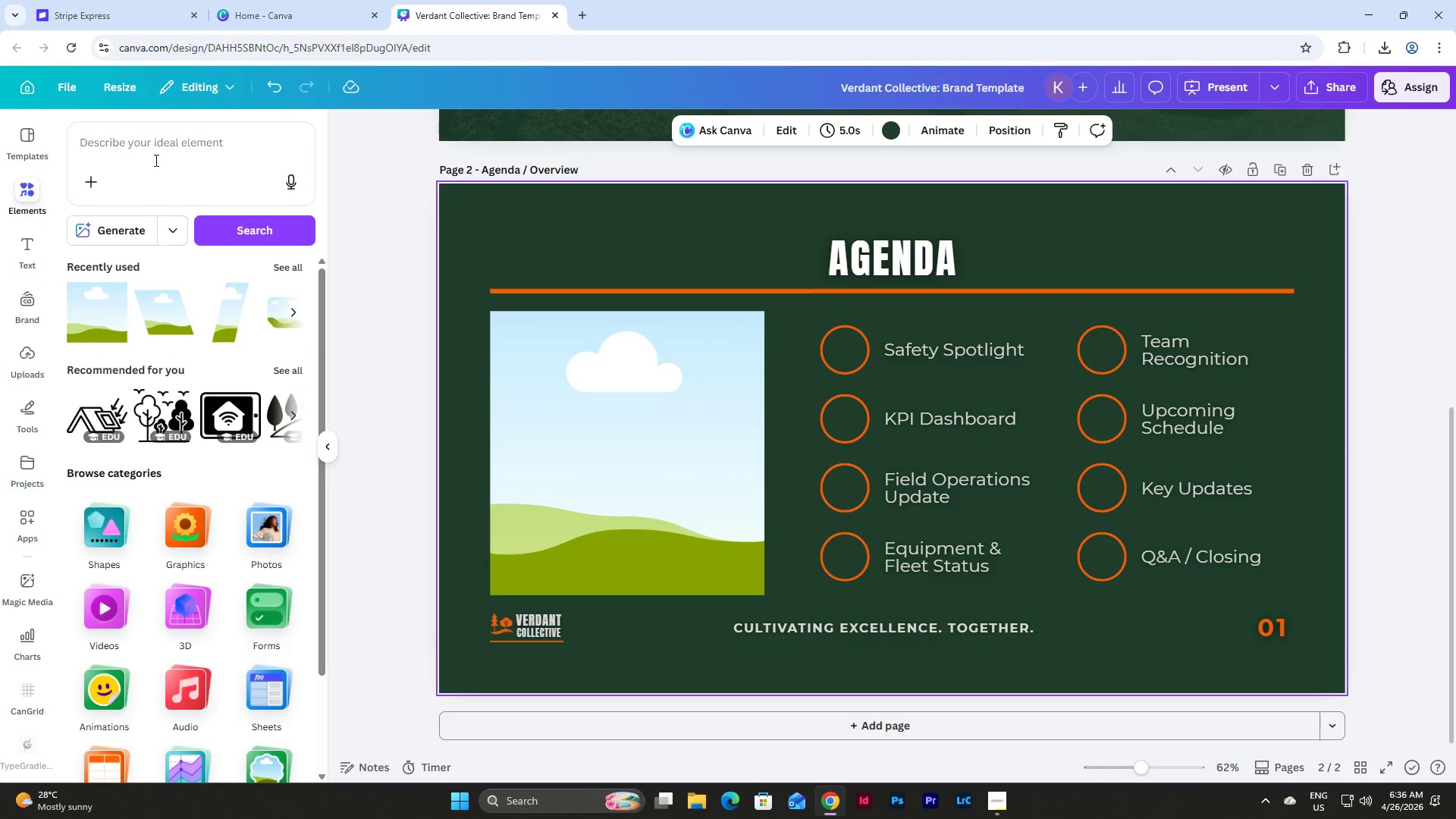 
left_click([156, 154])
 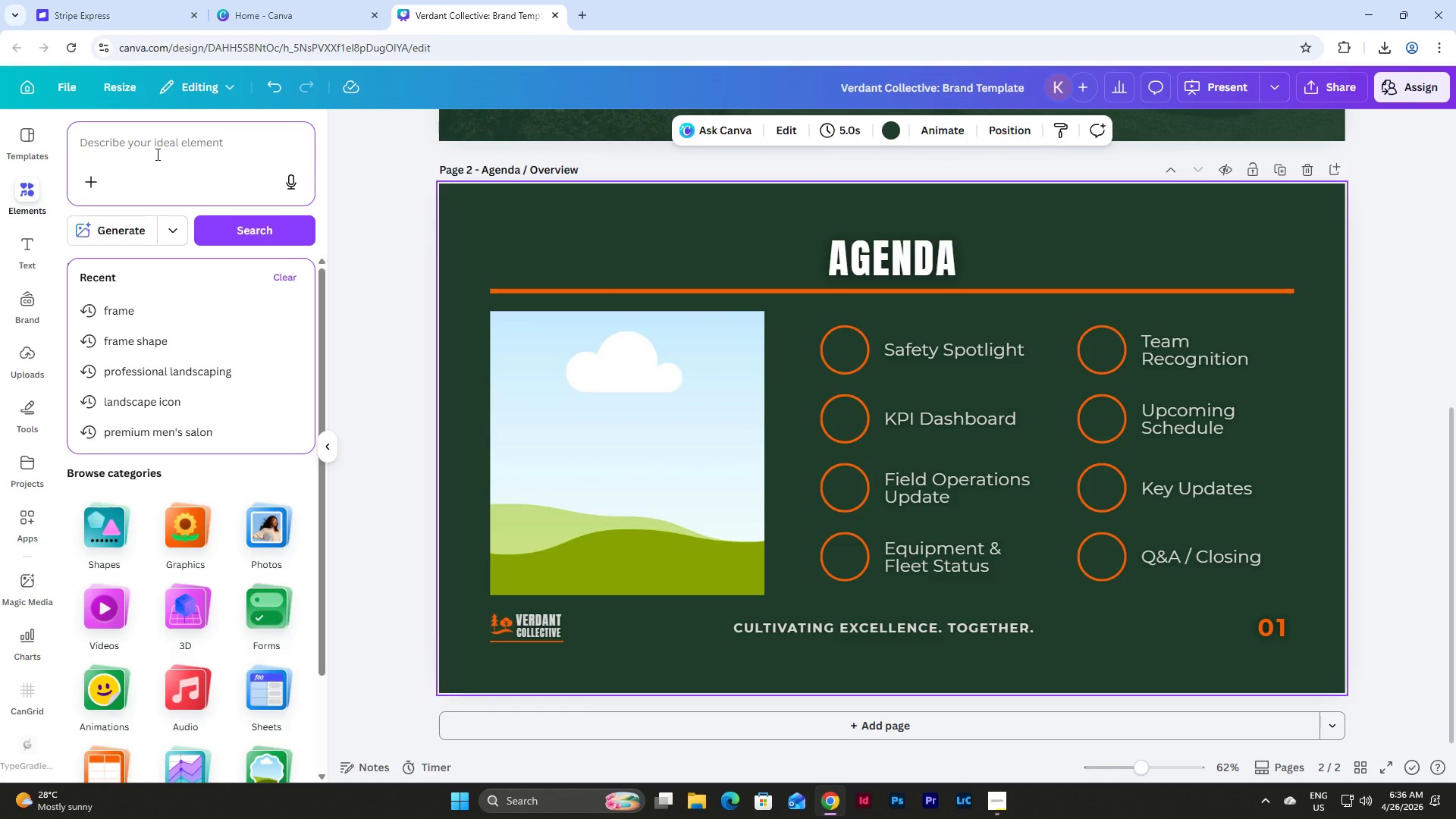 
type(safety c)
key(Backspace)
type(icon)
 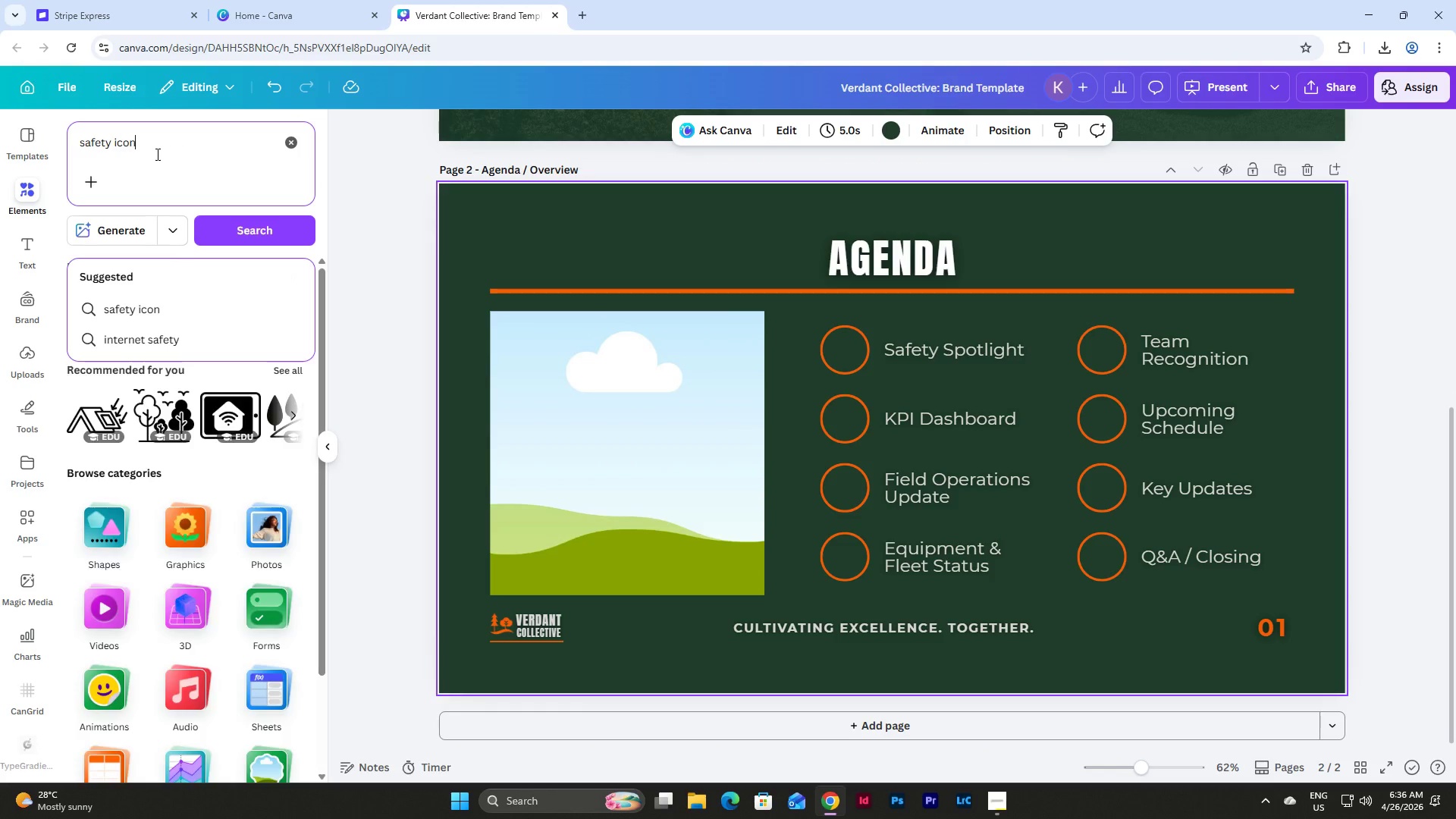 
key(Enter)
 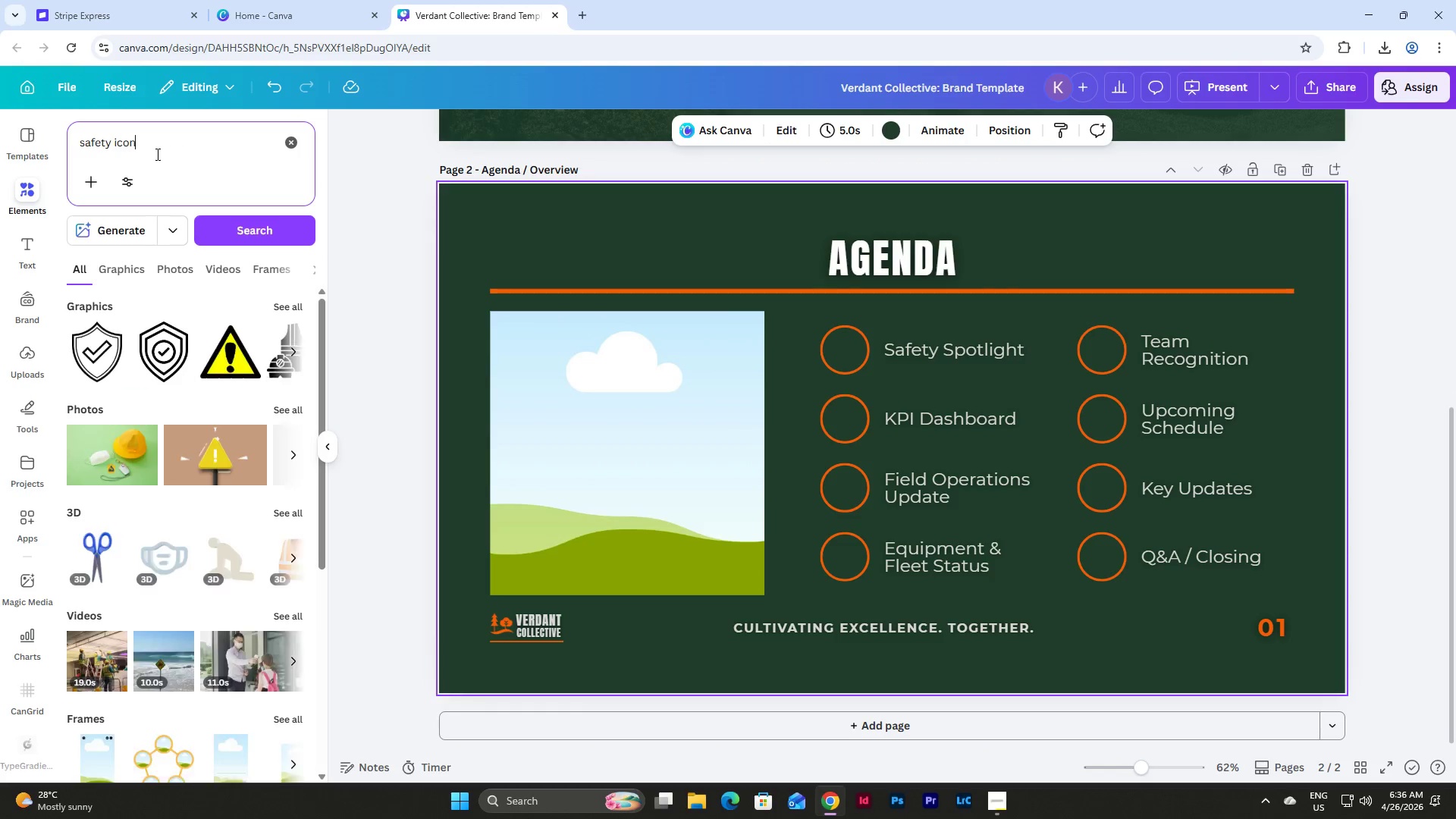 
mouse_move([132, 11])
 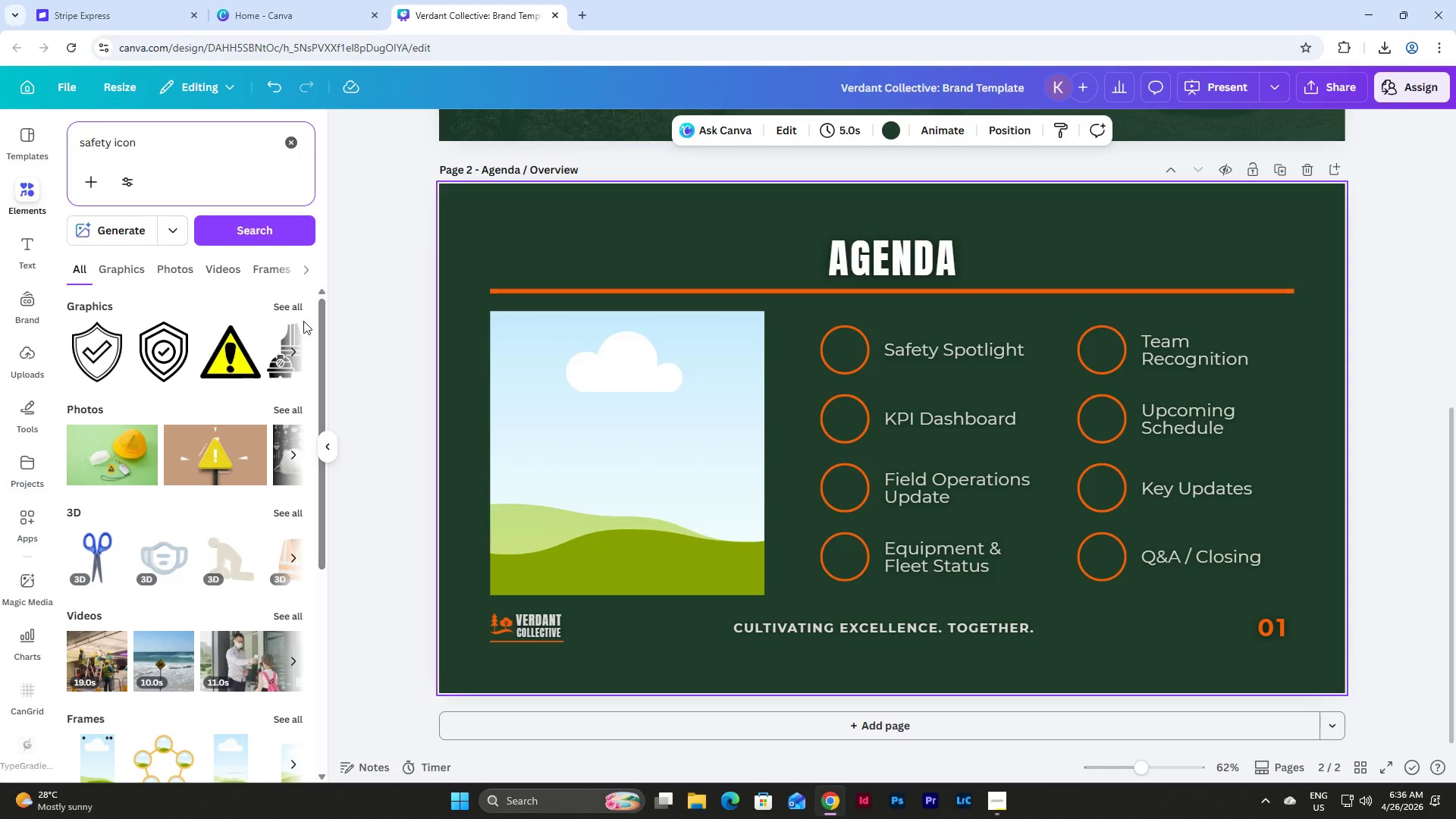 
left_click([280, 306])
 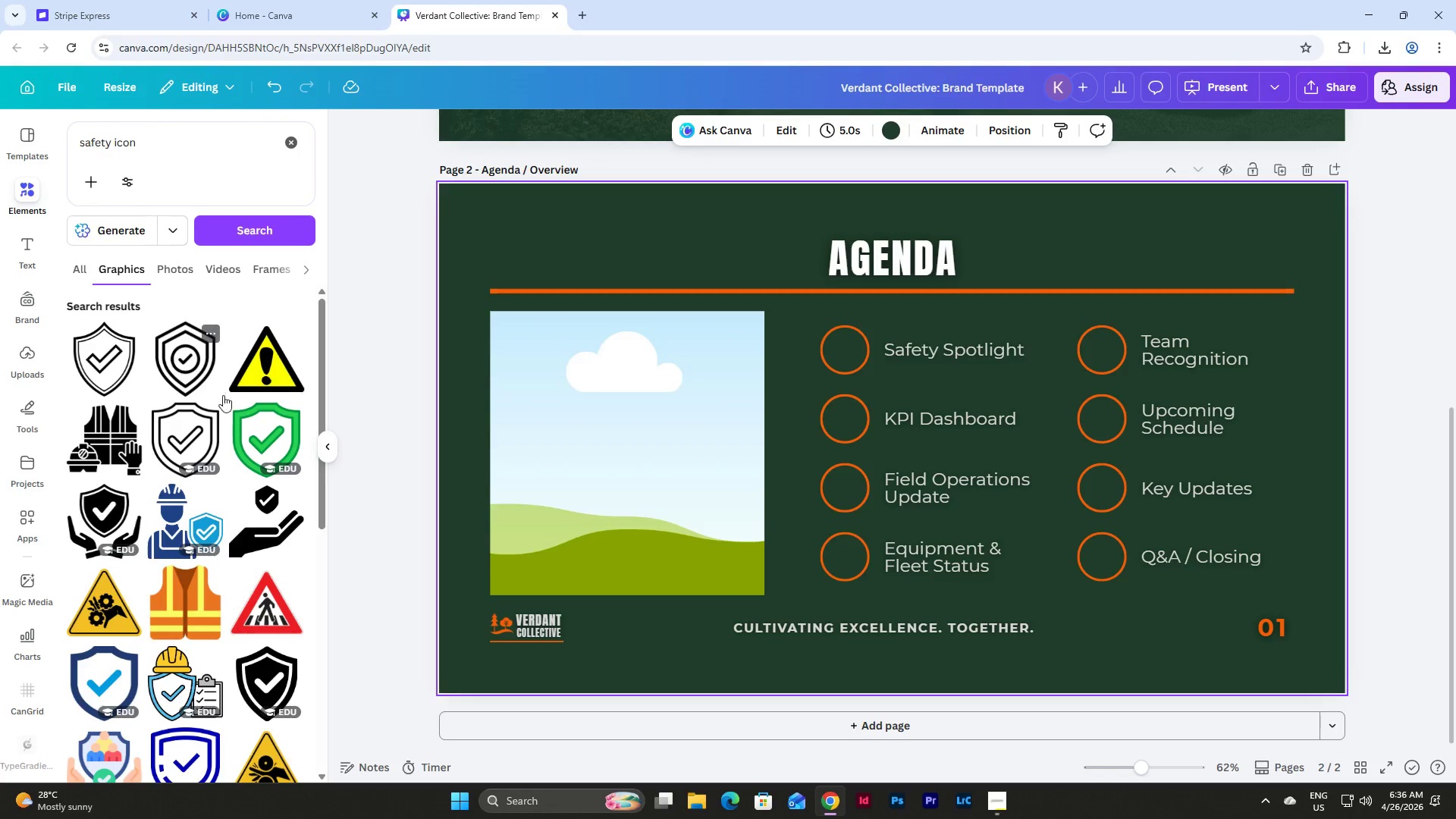 
scroll: coordinate [253, 466], scroll_direction: down, amount: 3.0
 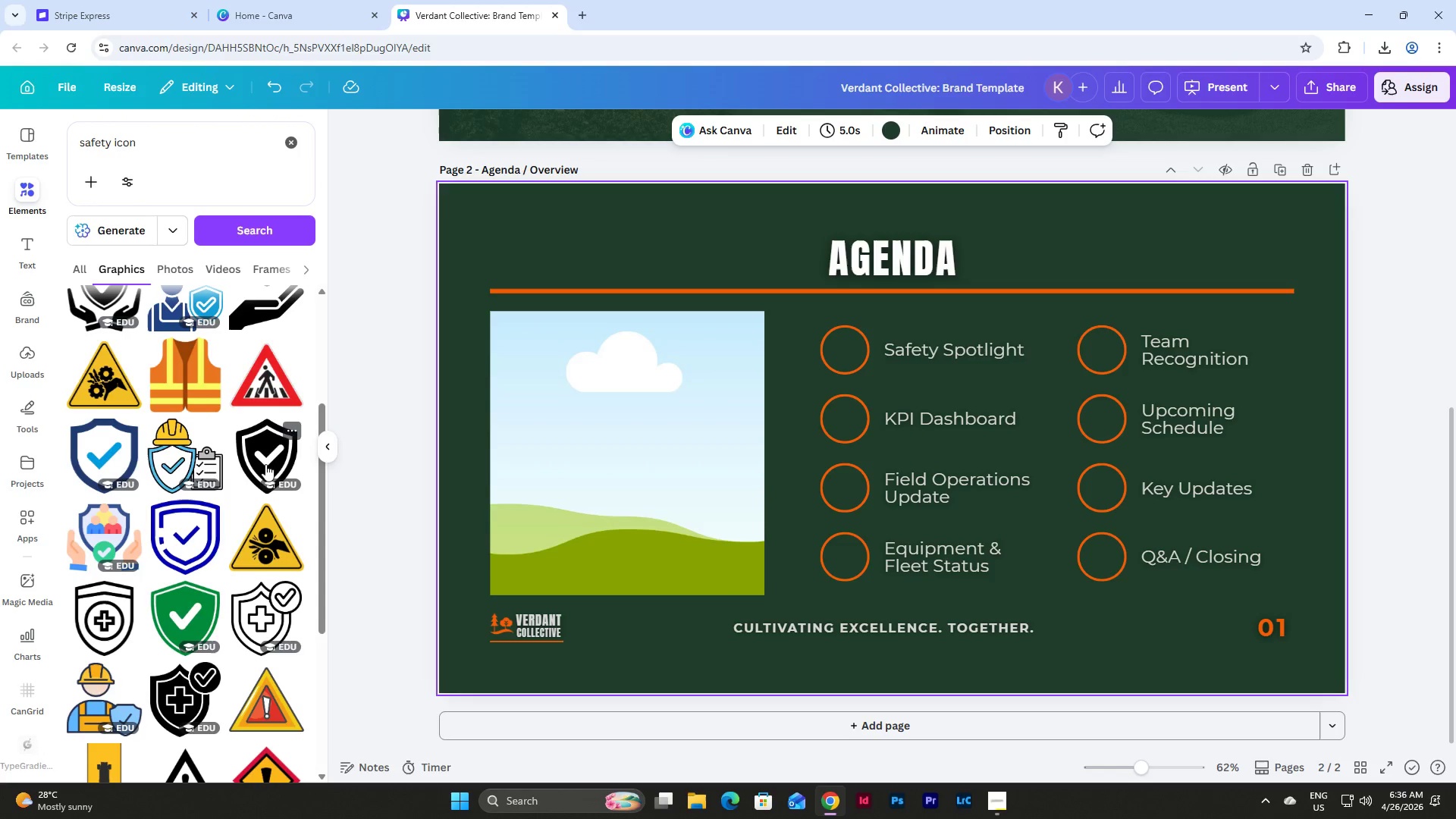 
left_click([265, 463])
 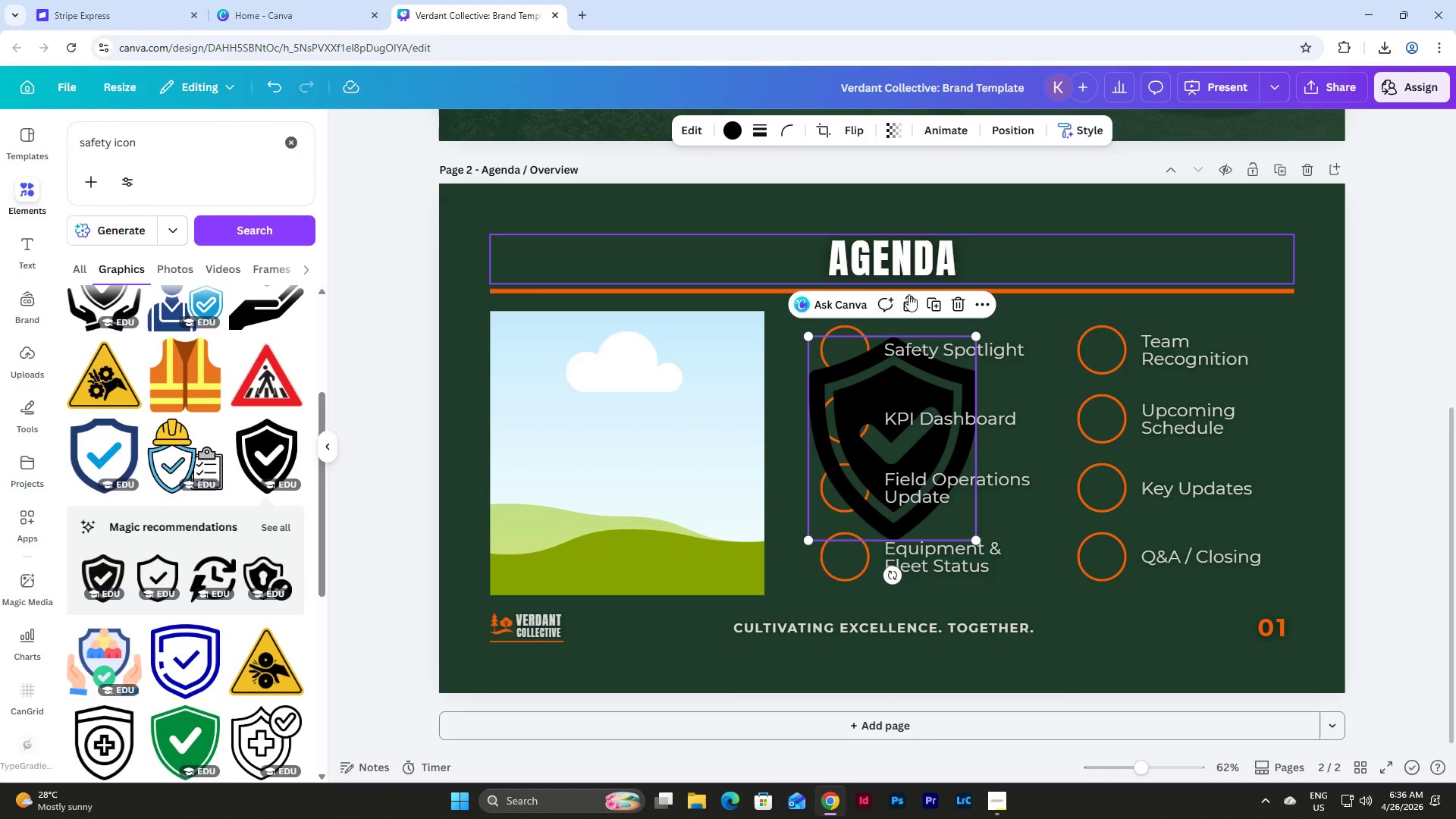 
left_click([961, 297])
 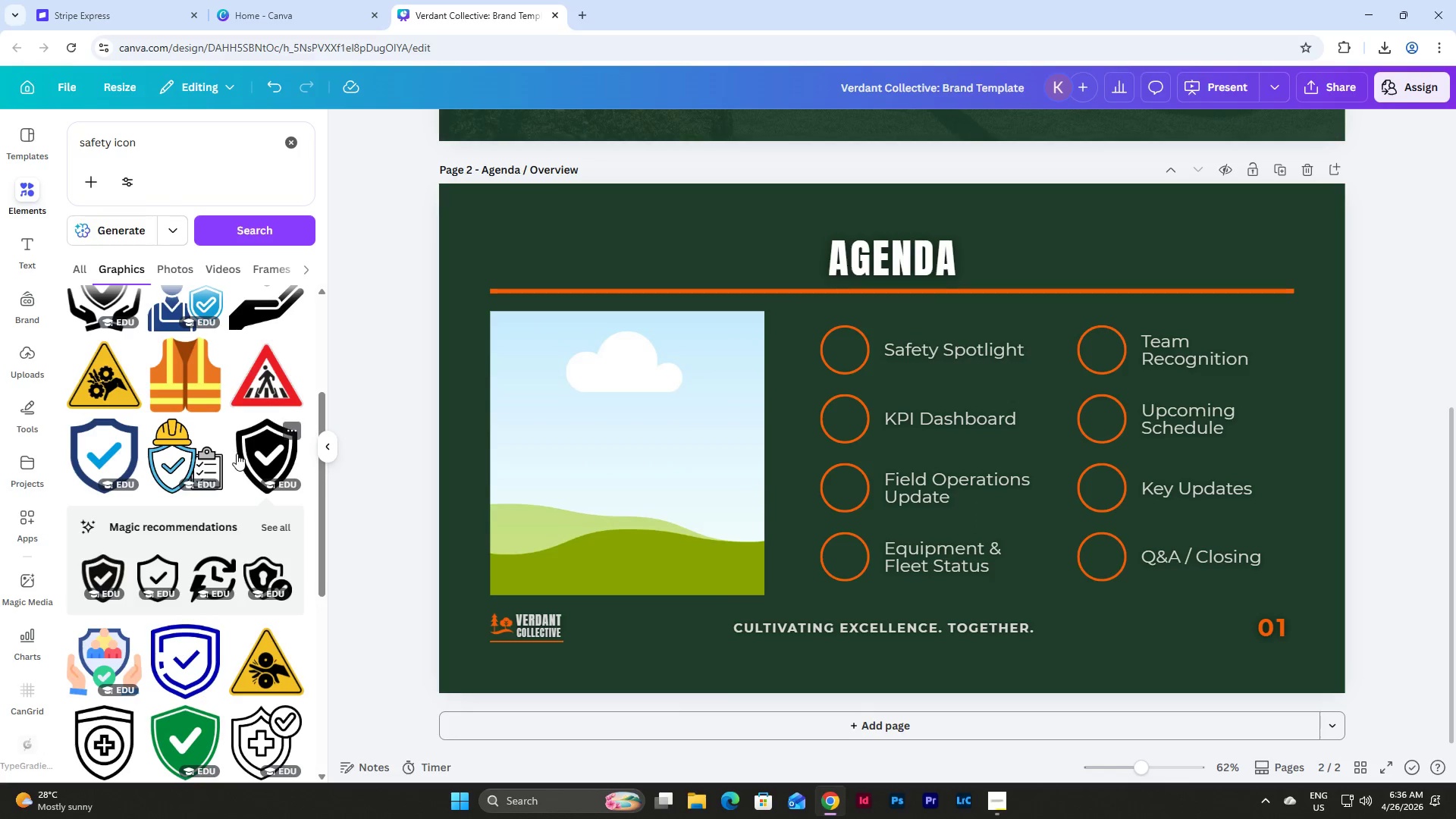 
scroll: coordinate [237, 453], scroll_direction: down, amount: 2.0
 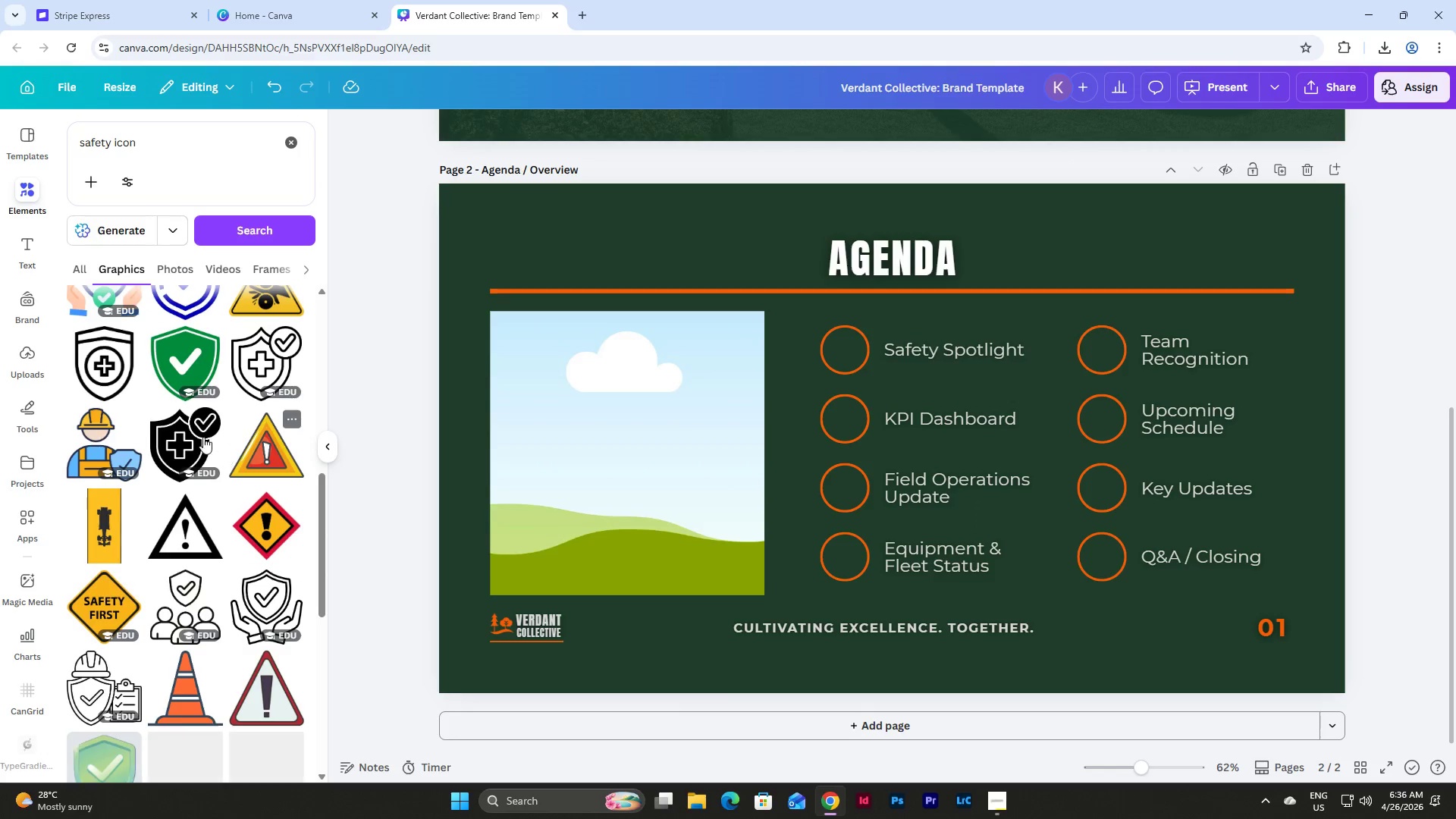 
left_click([181, 427])
 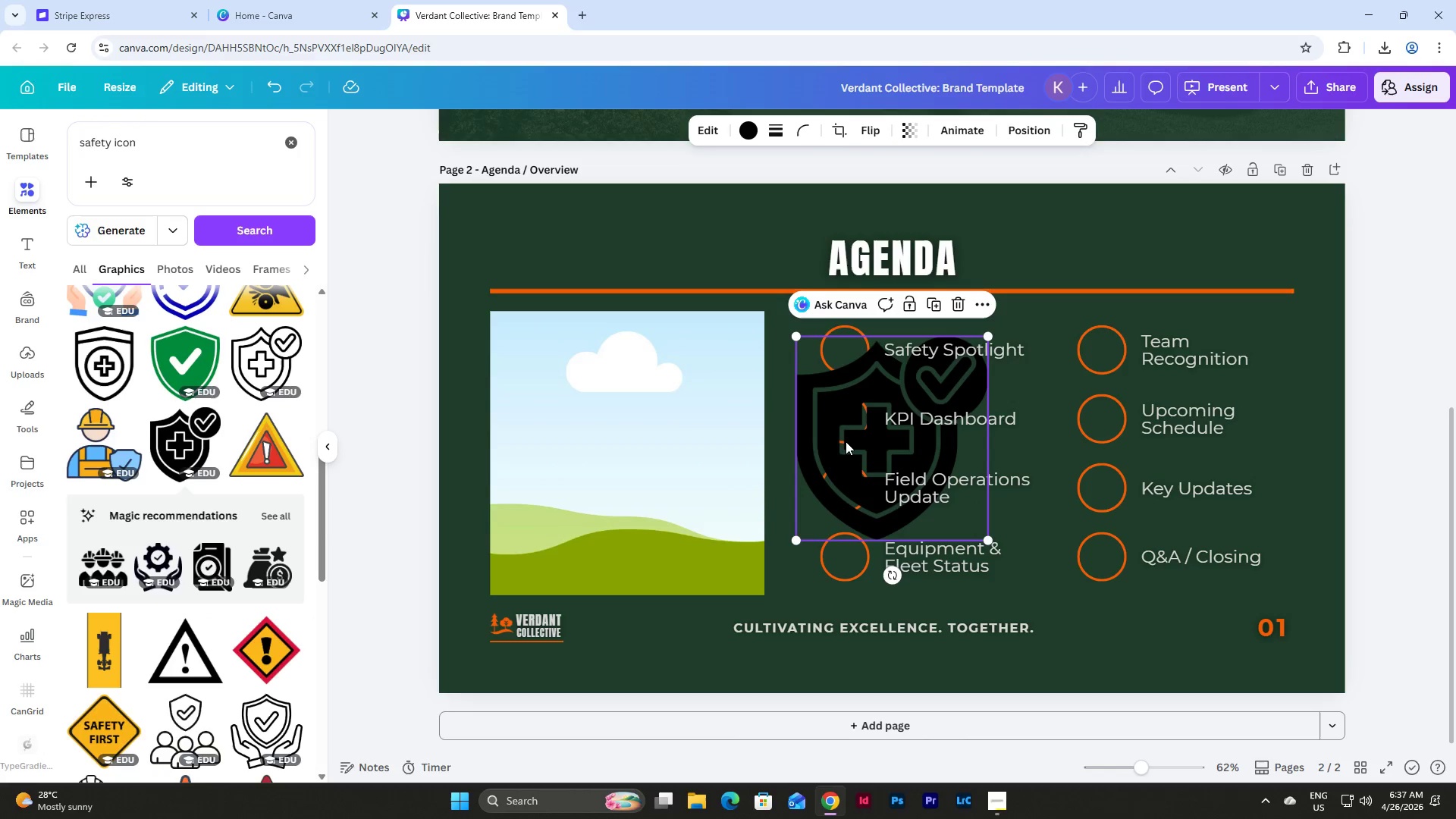 
left_click_drag(start_coordinate=[846, 441], to_coordinate=[656, 447])
 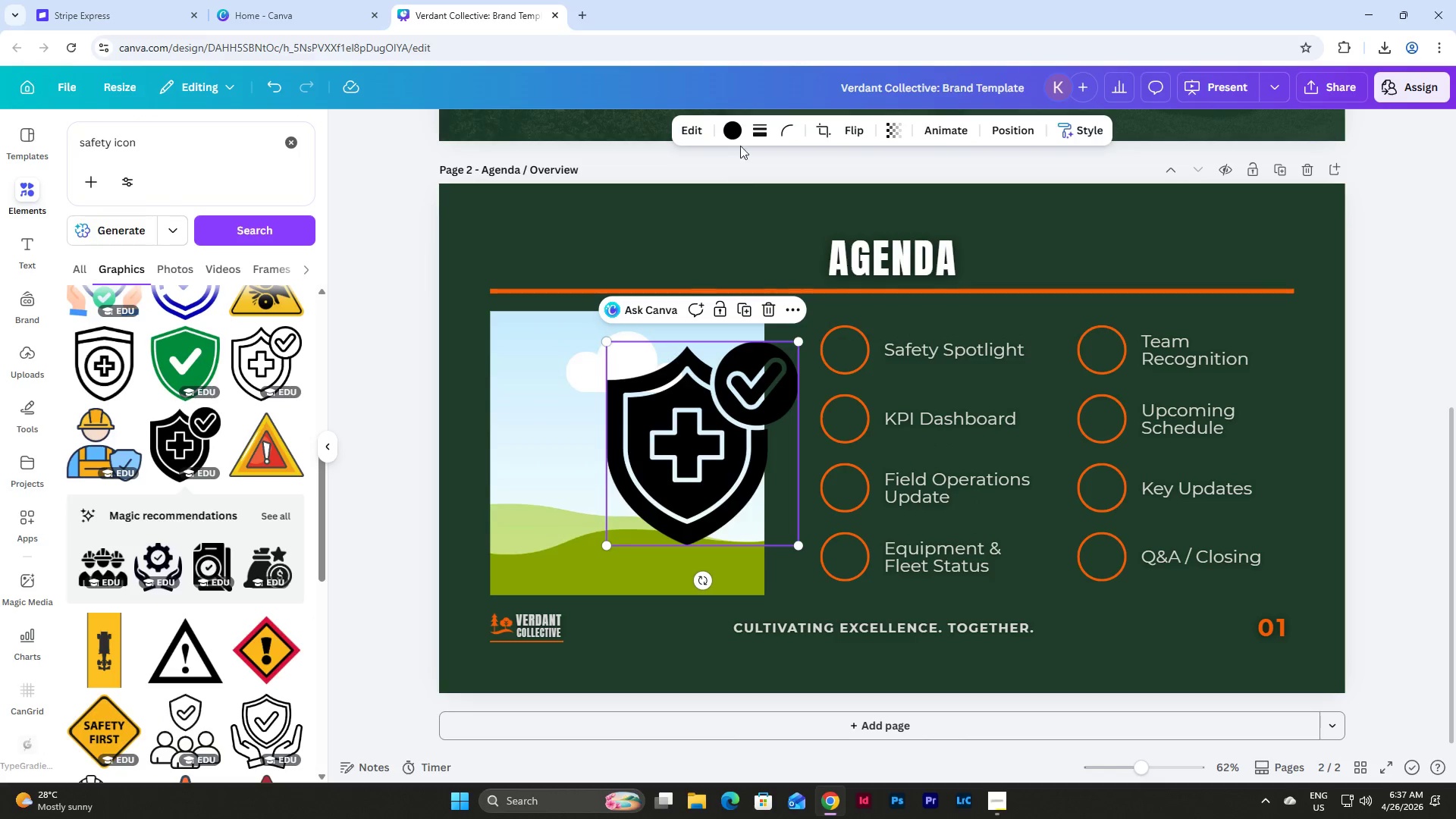 
left_click([733, 121])
 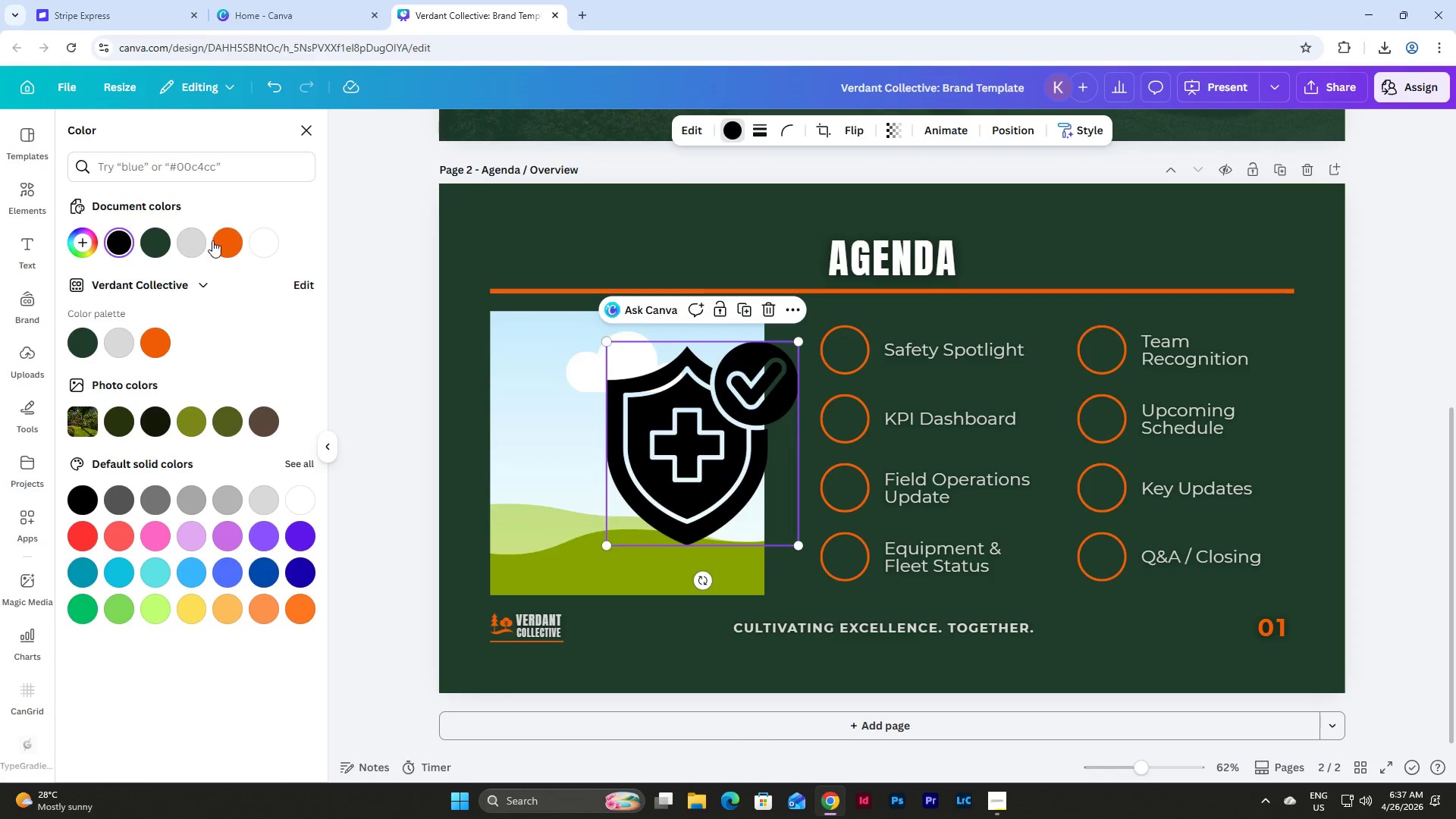 
left_click([194, 241])
 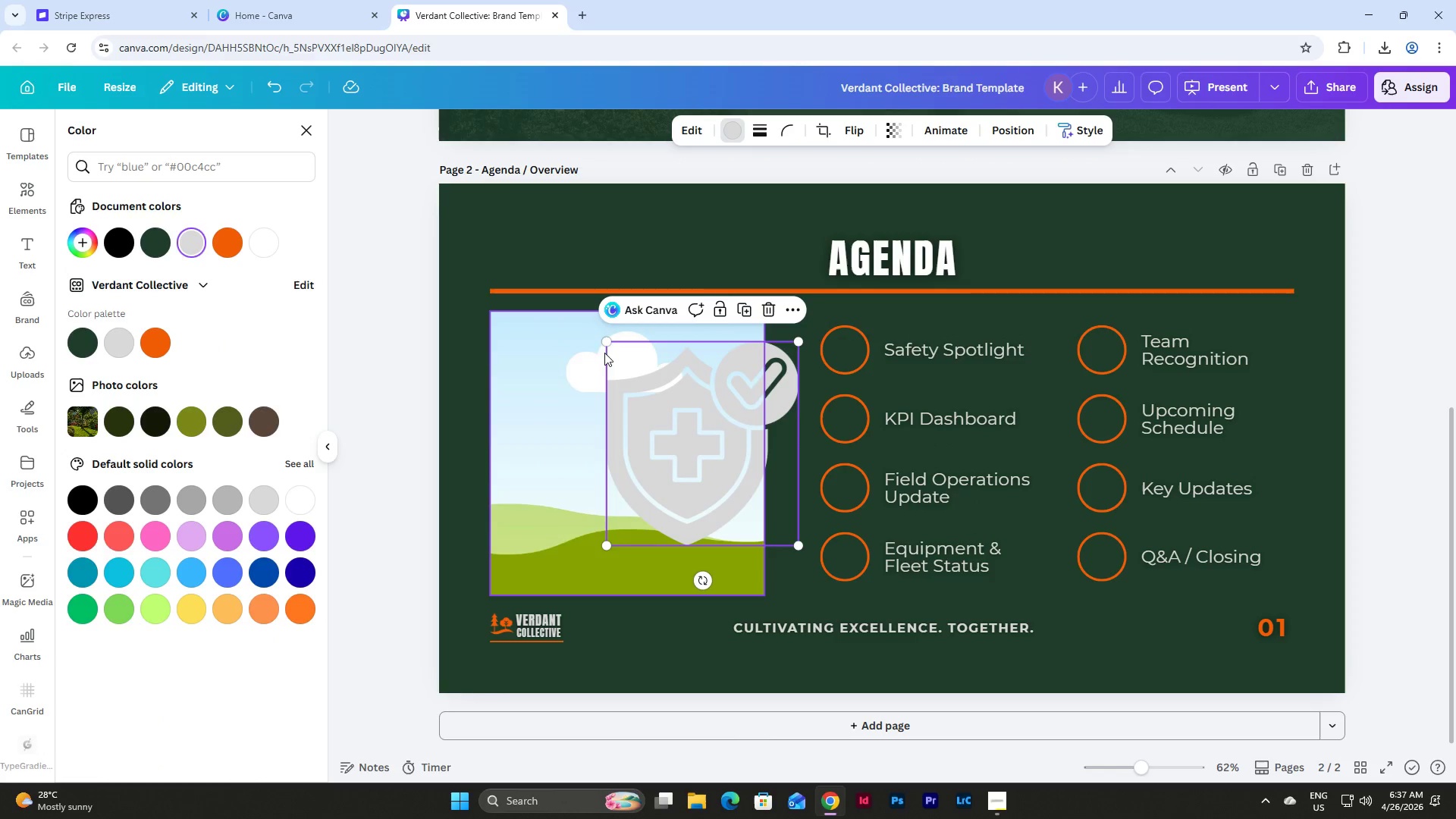 
left_click_drag(start_coordinate=[605, 342], to_coordinate=[753, 512])
 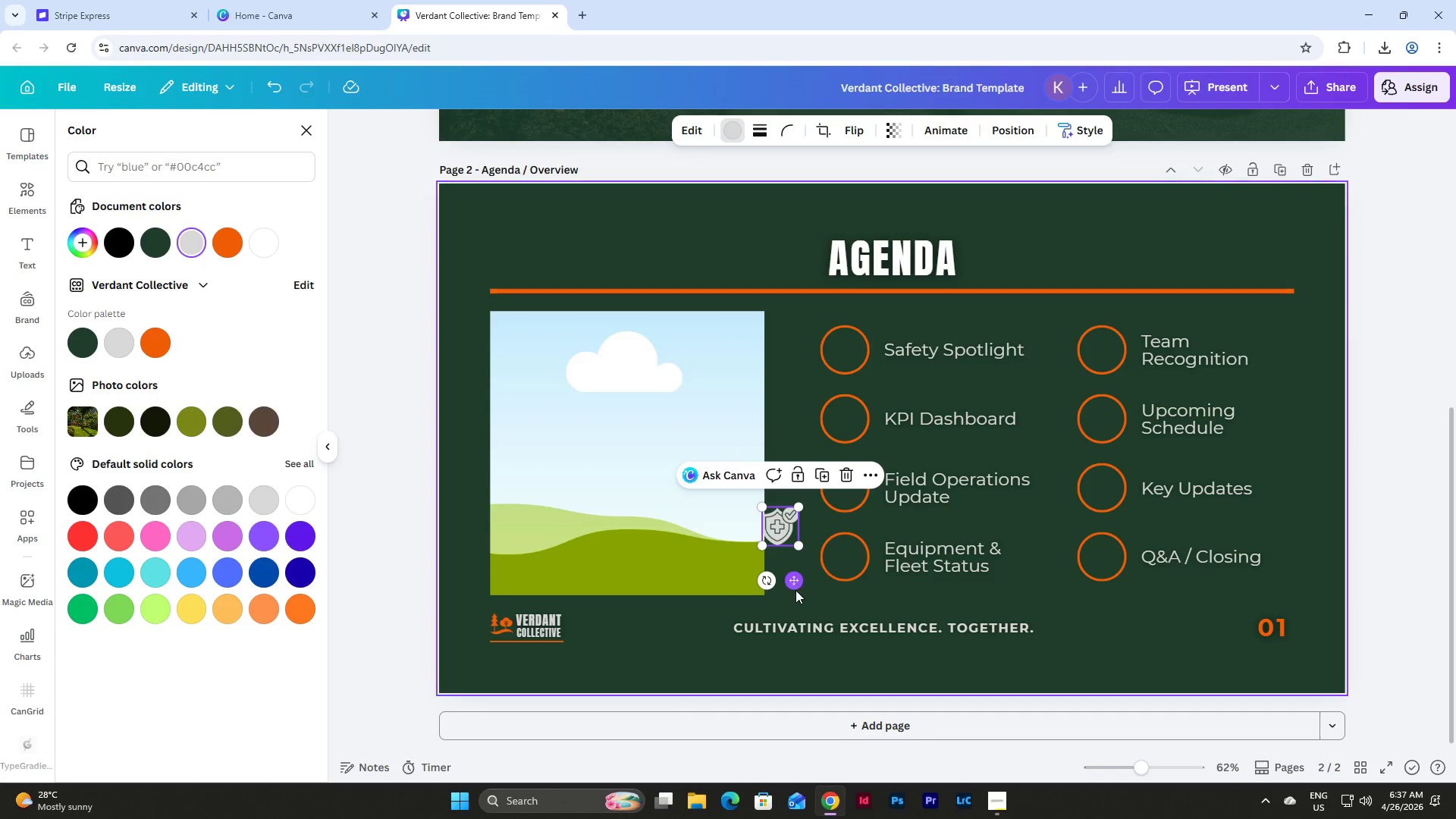 
left_click_drag(start_coordinate=[795, 590], to_coordinate=[784, 519])
 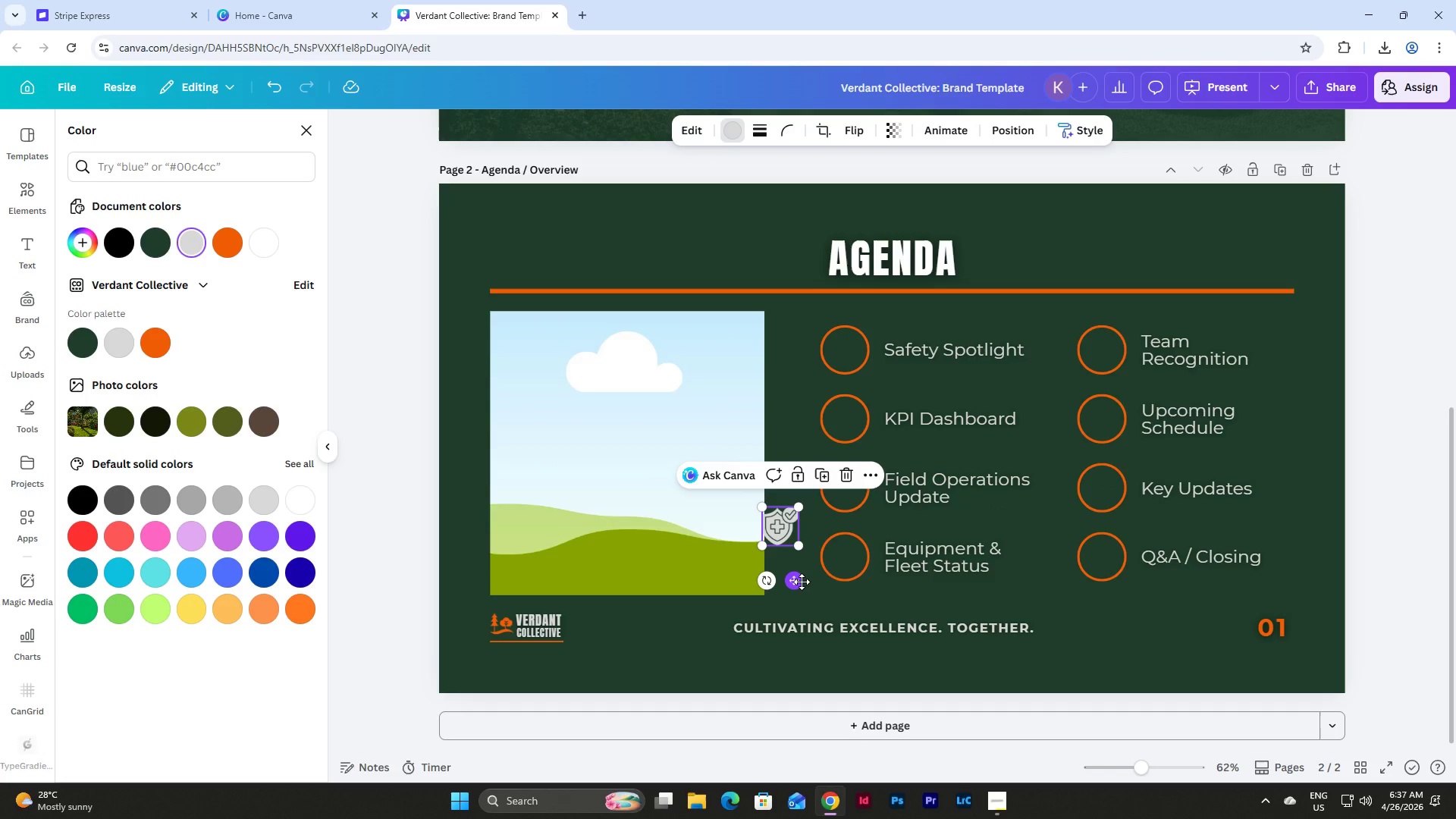 
left_click_drag(start_coordinate=[800, 582], to_coordinate=[811, 450])
 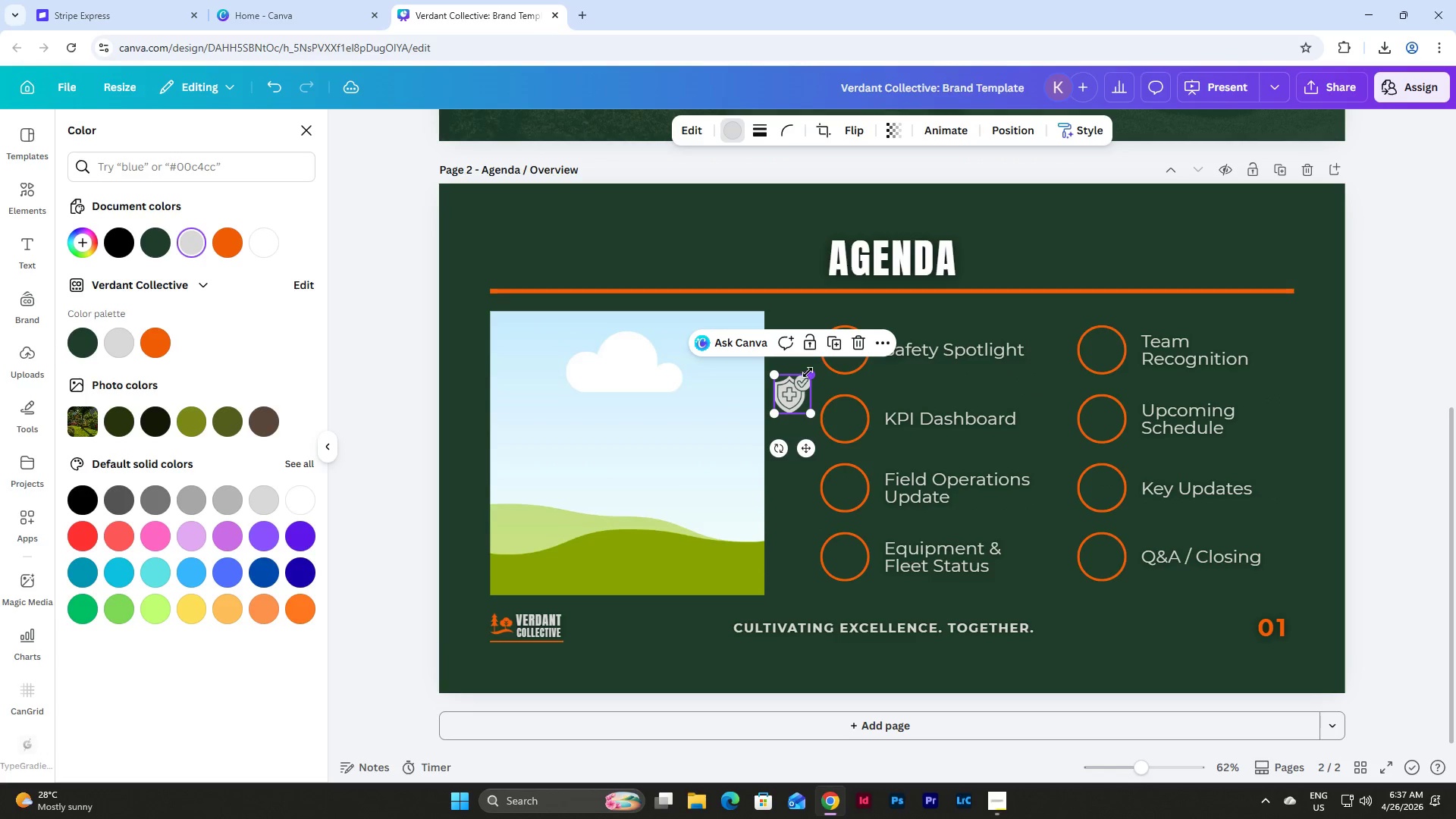 
left_click_drag(start_coordinate=[808, 372], to_coordinate=[802, 382])
 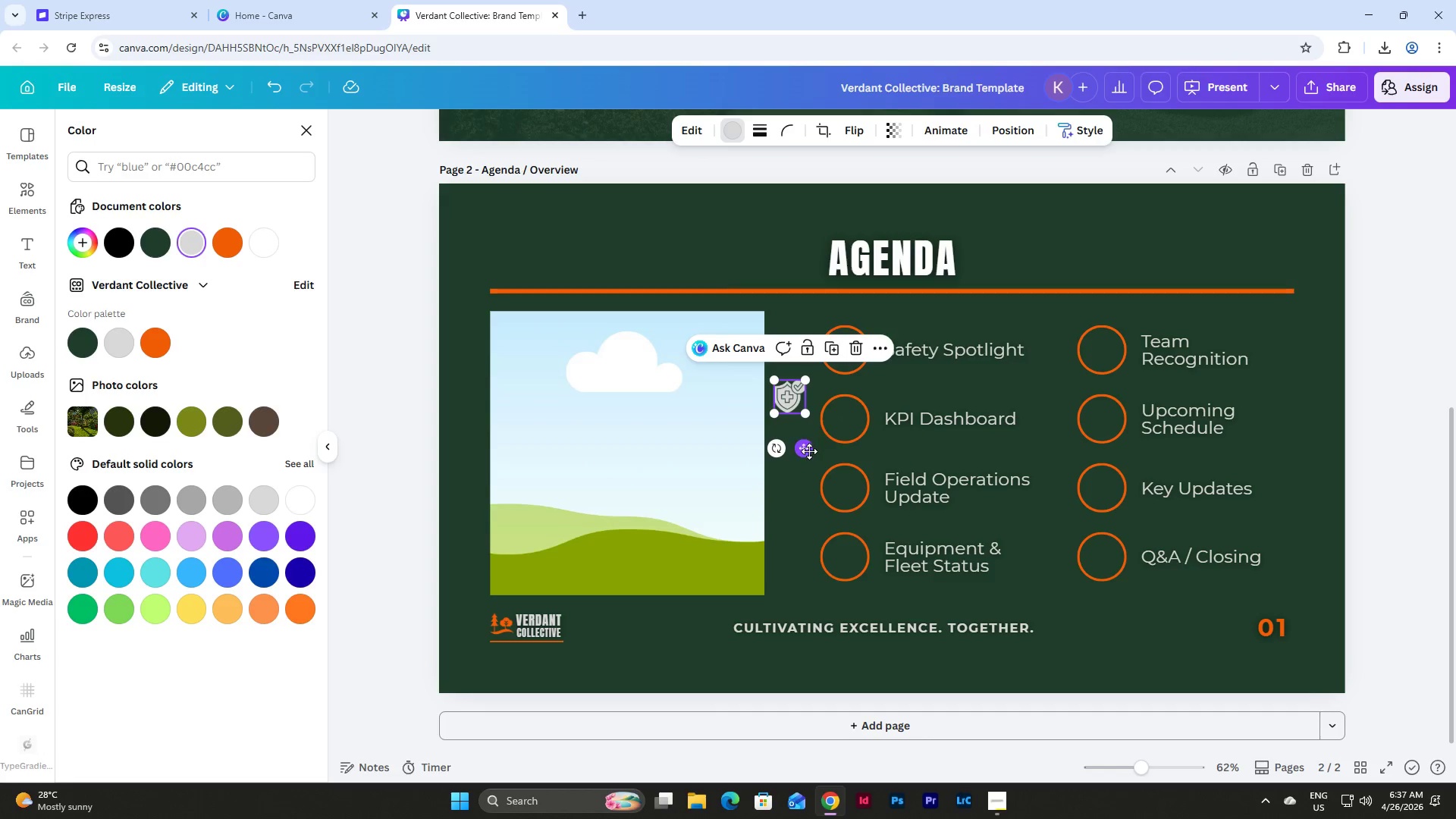 
left_click_drag(start_coordinate=[808, 452], to_coordinate=[806, 457])
 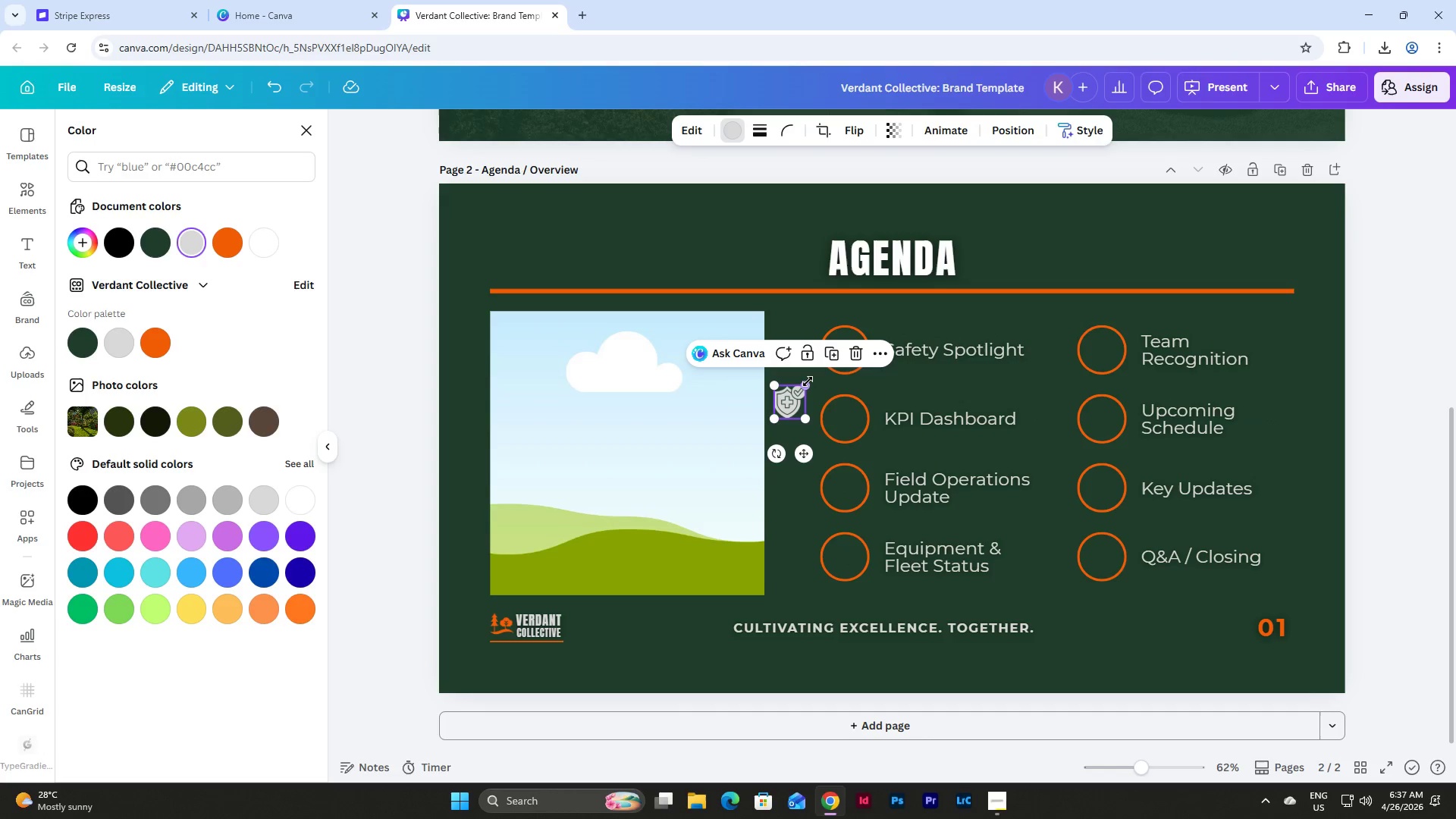 
left_click_drag(start_coordinate=[808, 381], to_coordinate=[803, 388])
 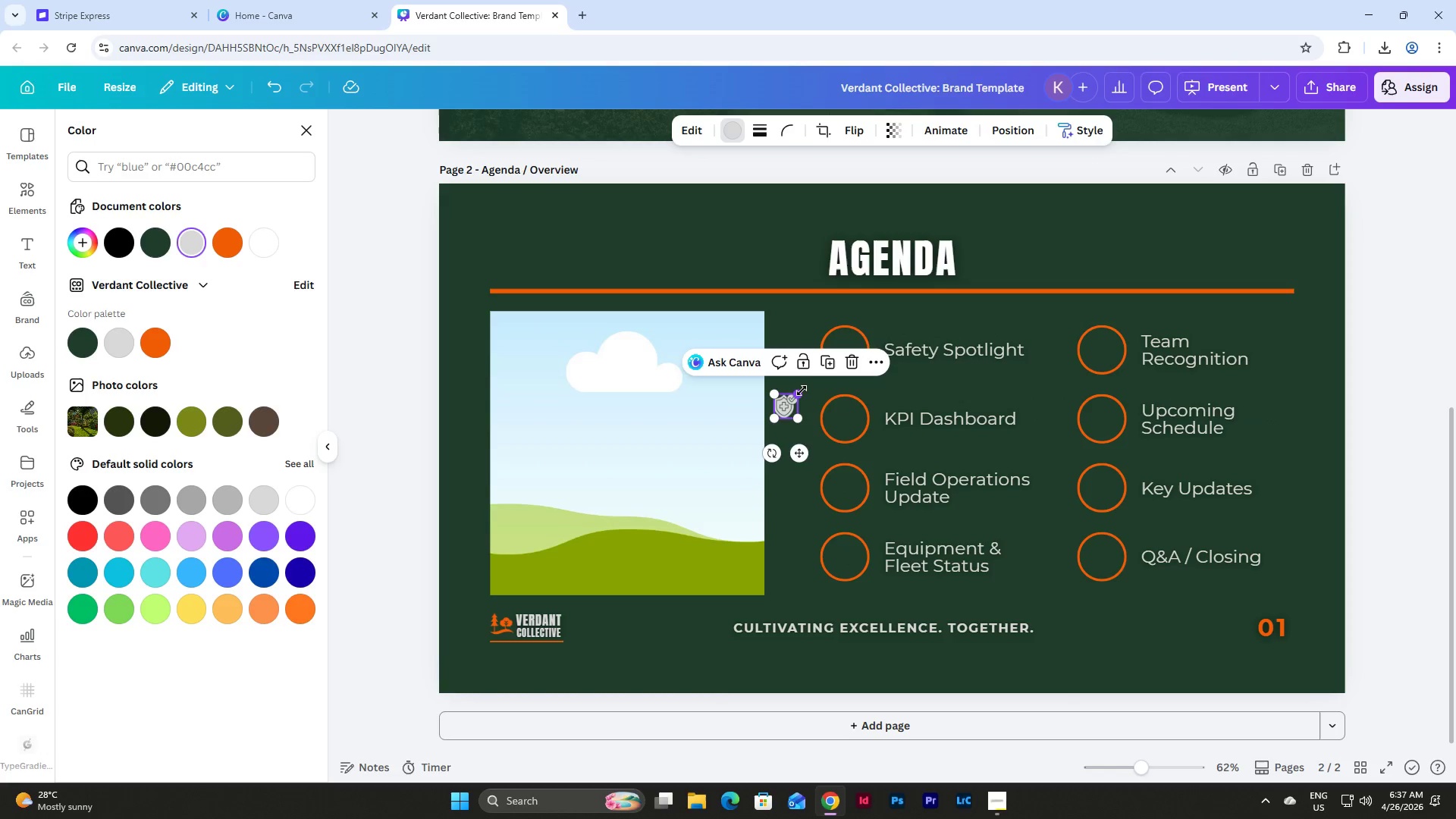 
left_click_drag(start_coordinate=[802, 391], to_coordinate=[807, 389])
 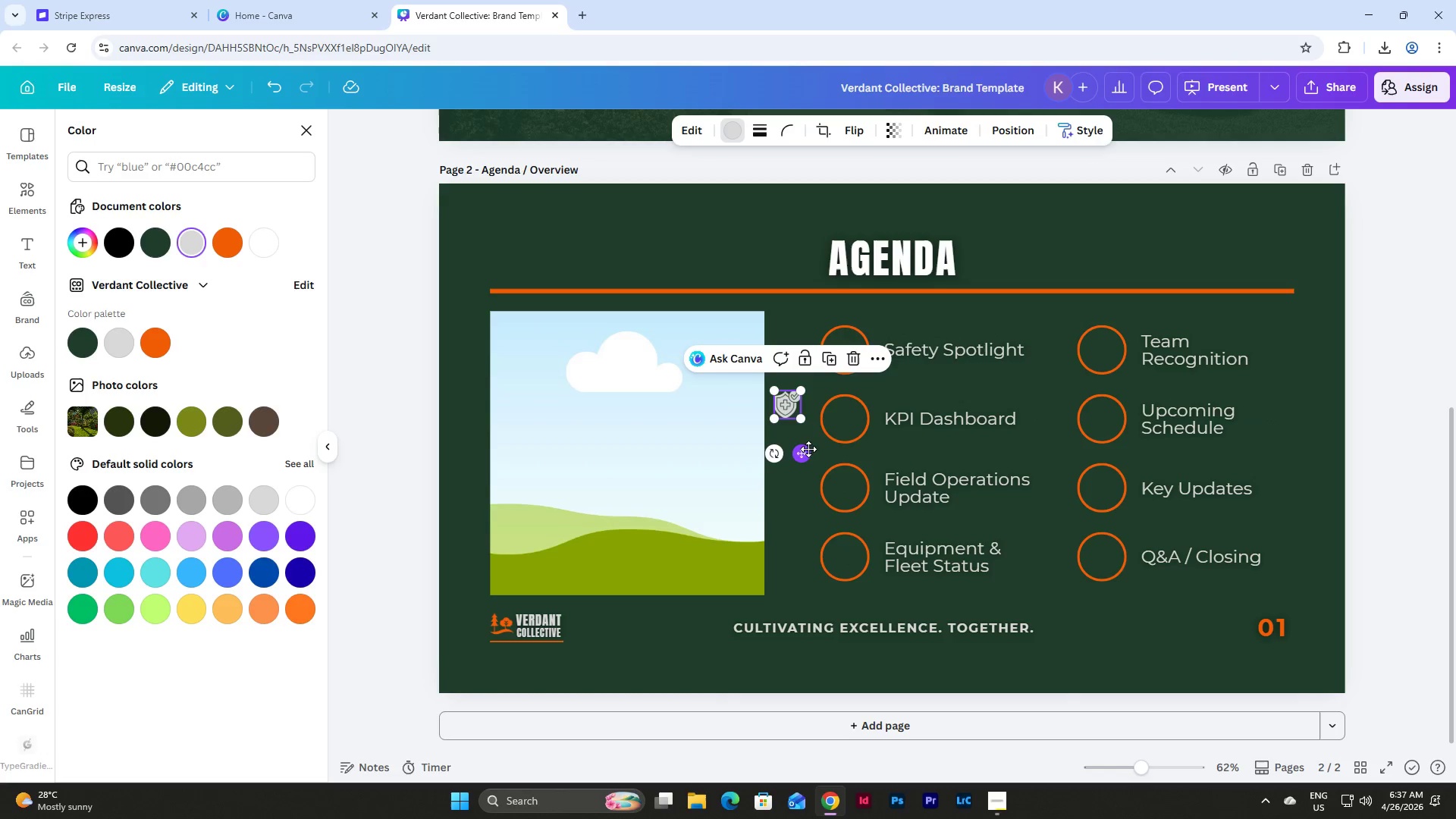 
left_click_drag(start_coordinate=[805, 450], to_coordinate=[864, 397])
 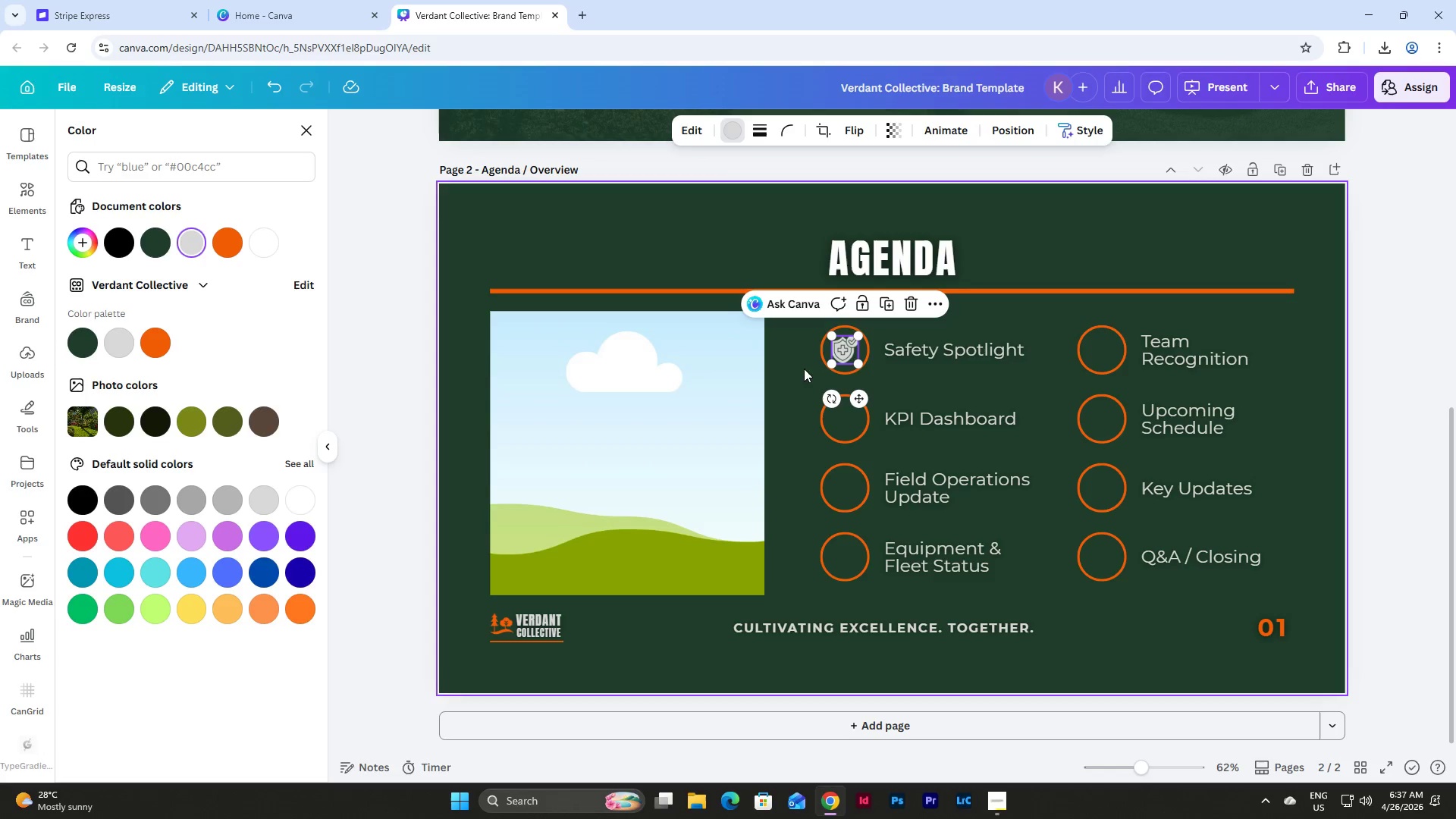 
left_click([797, 362])
 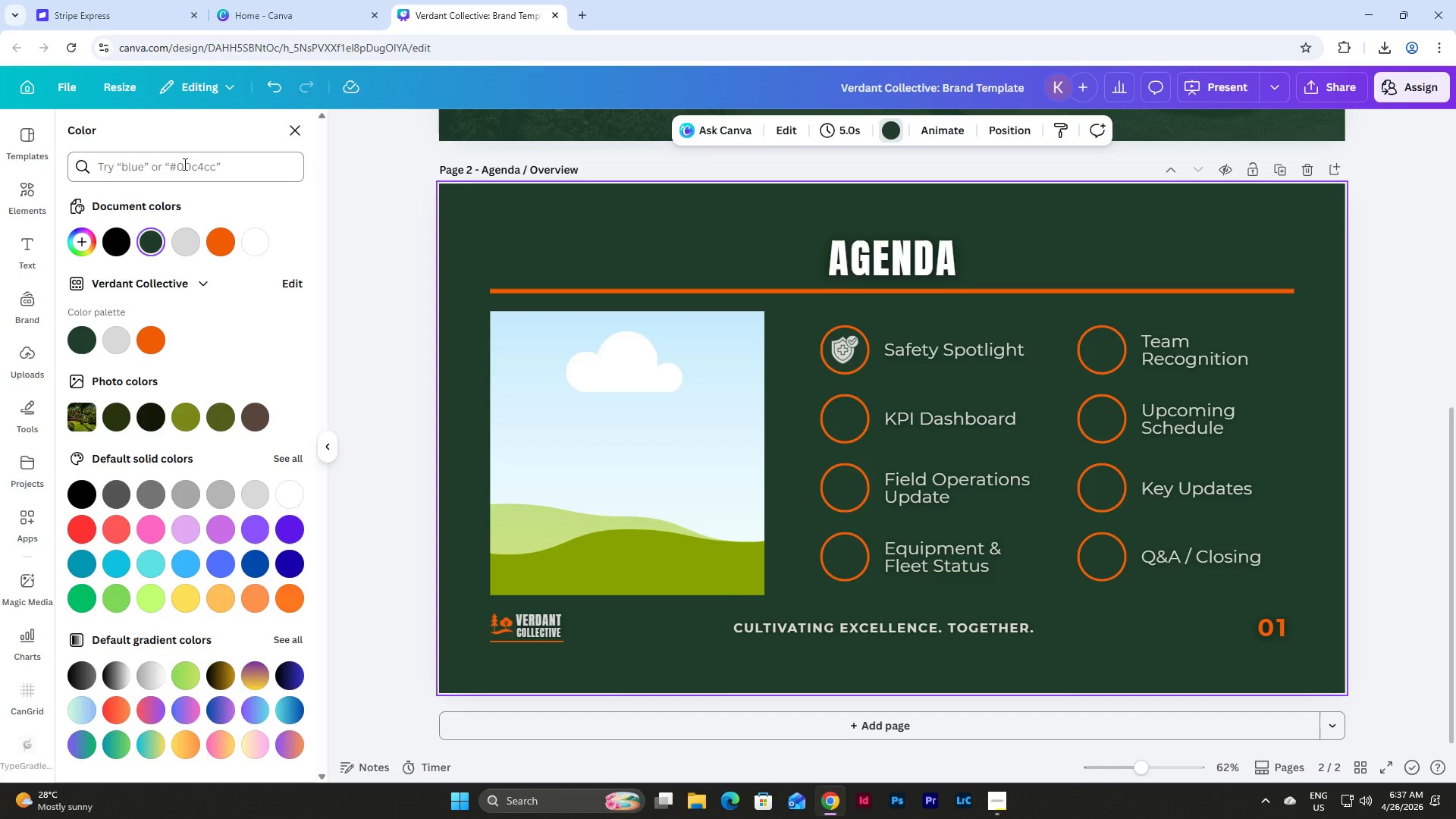 
left_click([29, 191])
 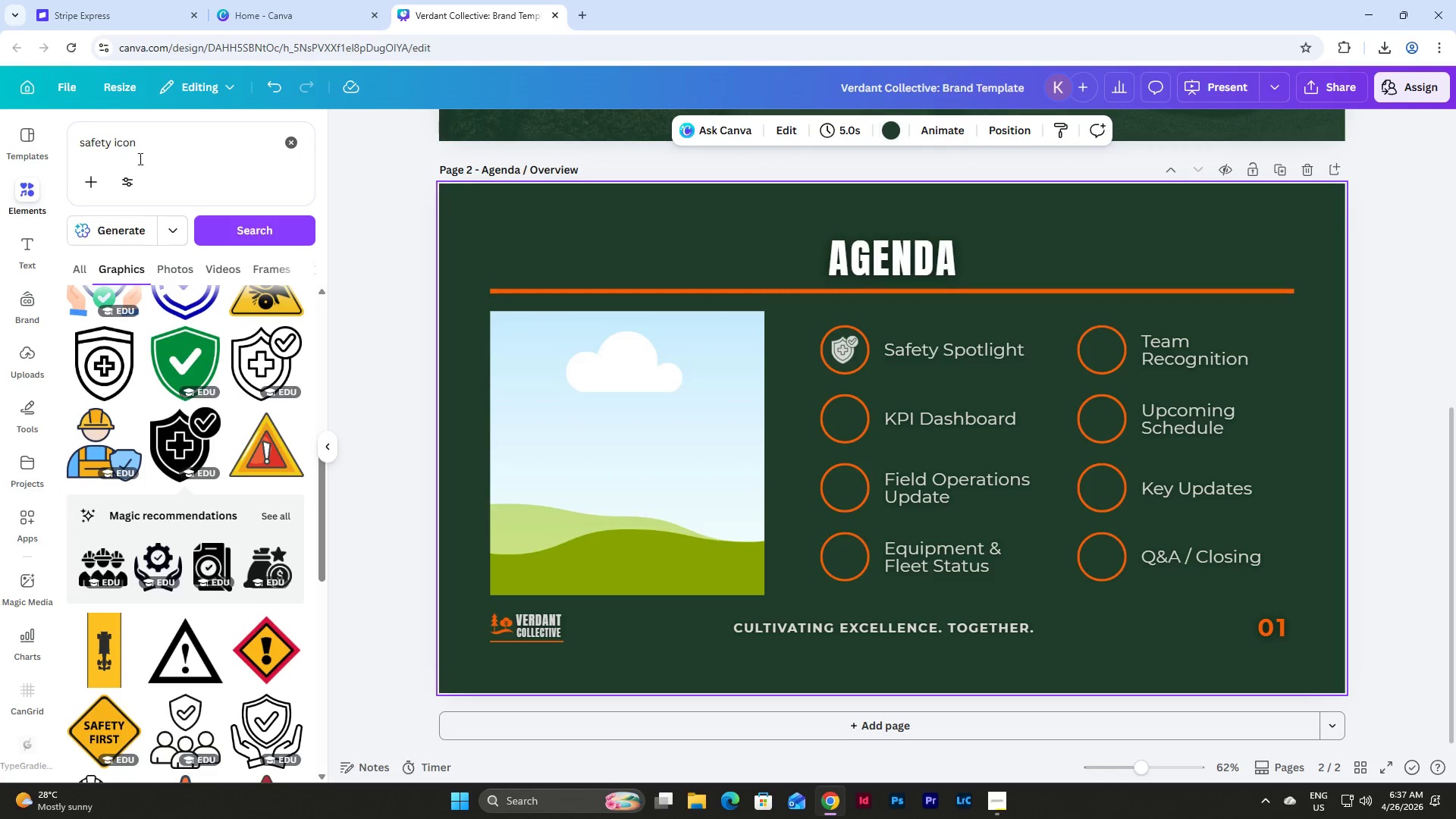 
left_click([175, 152])
 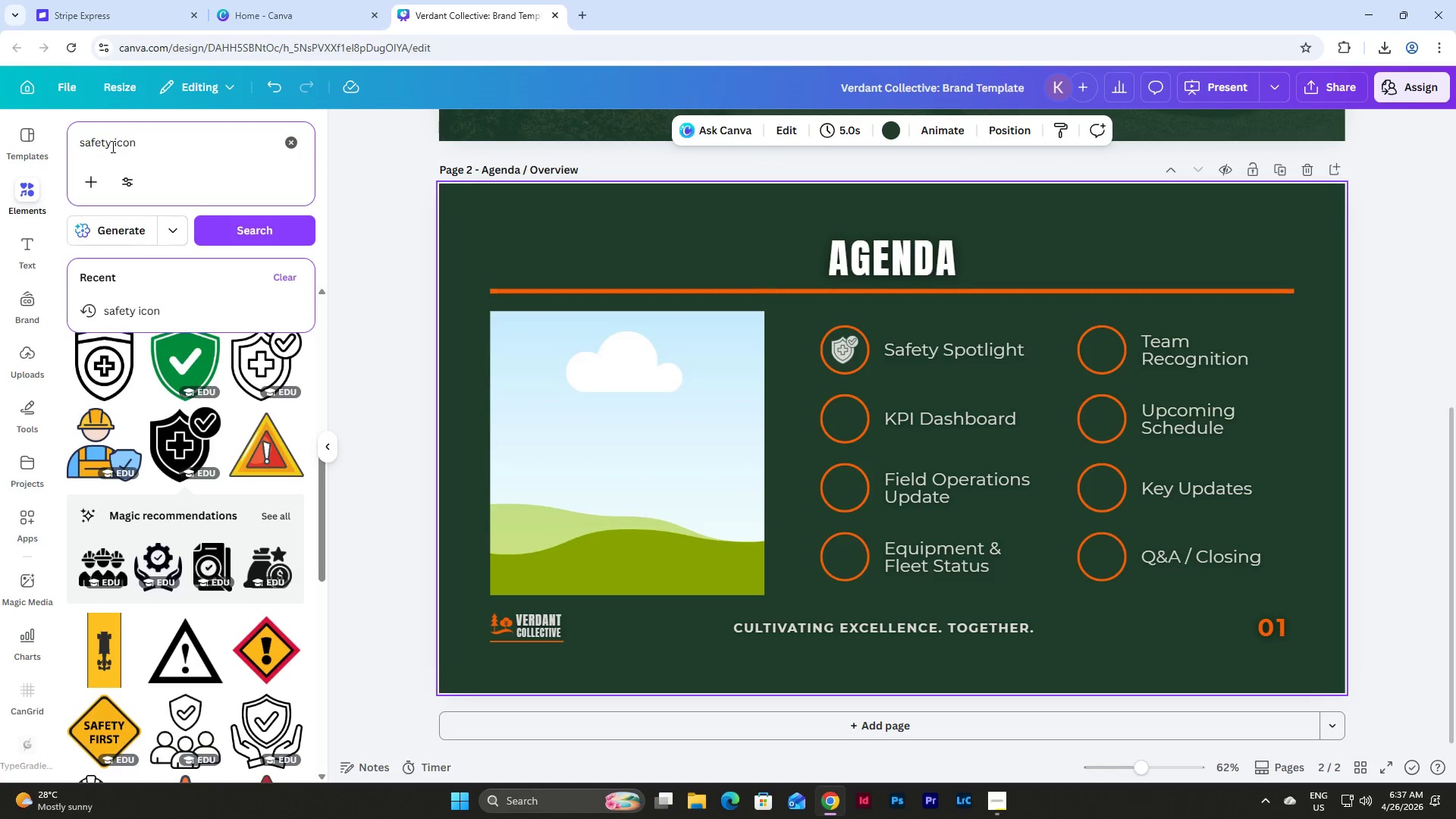 
left_click_drag(start_coordinate=[111, 146], to_coordinate=[34, 148])
 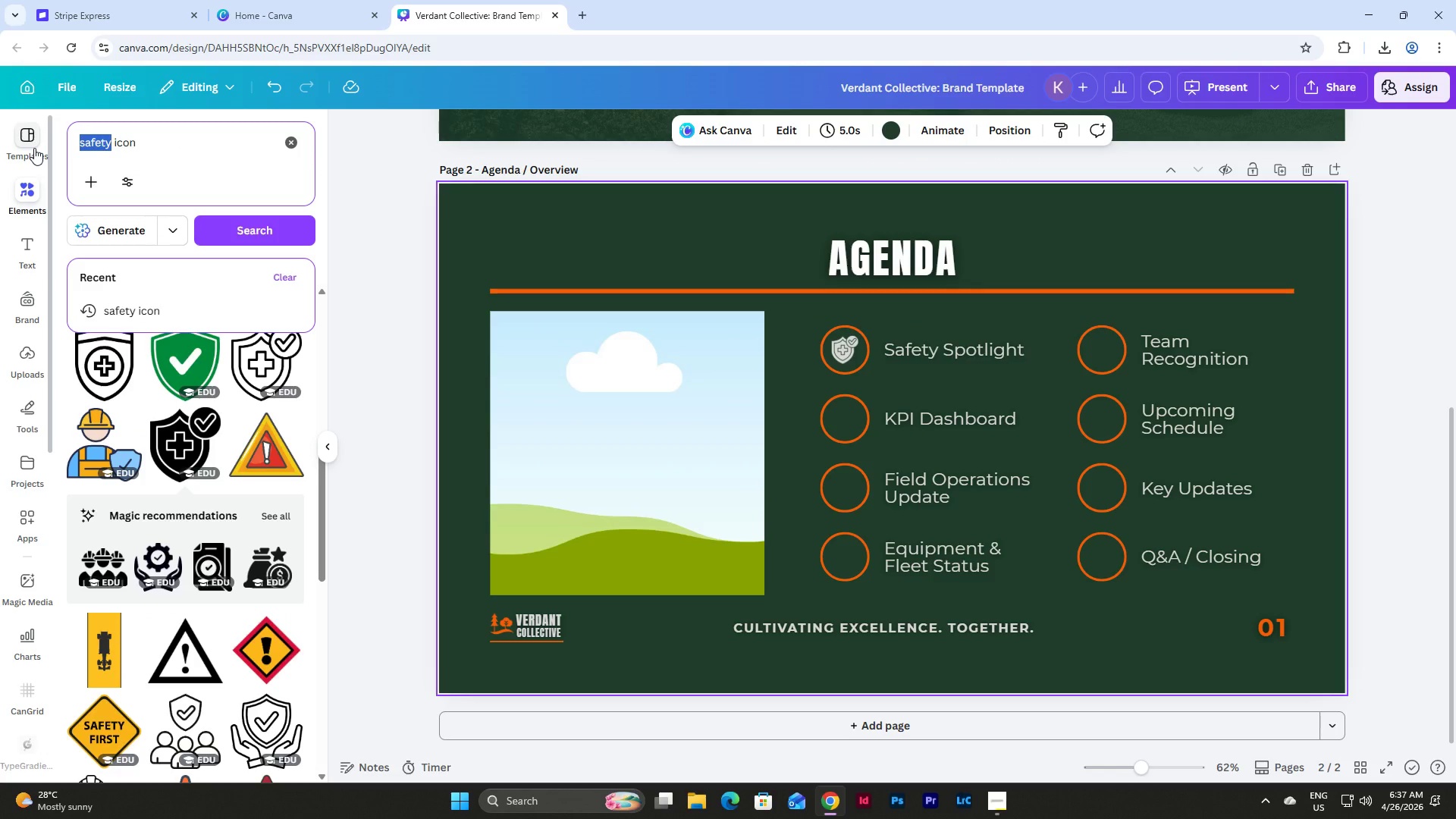 
type(kpi)
 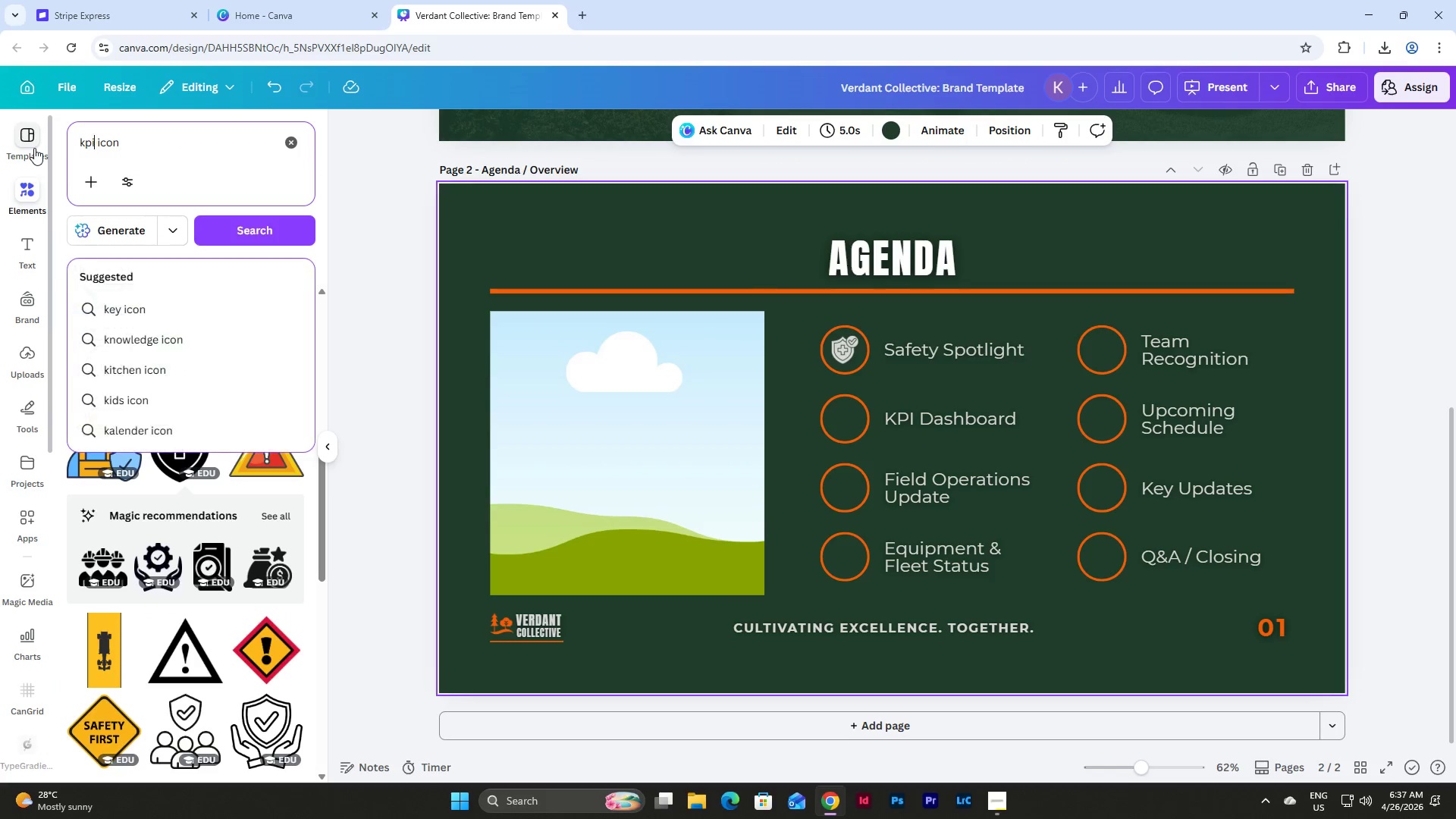 
key(Enter)
 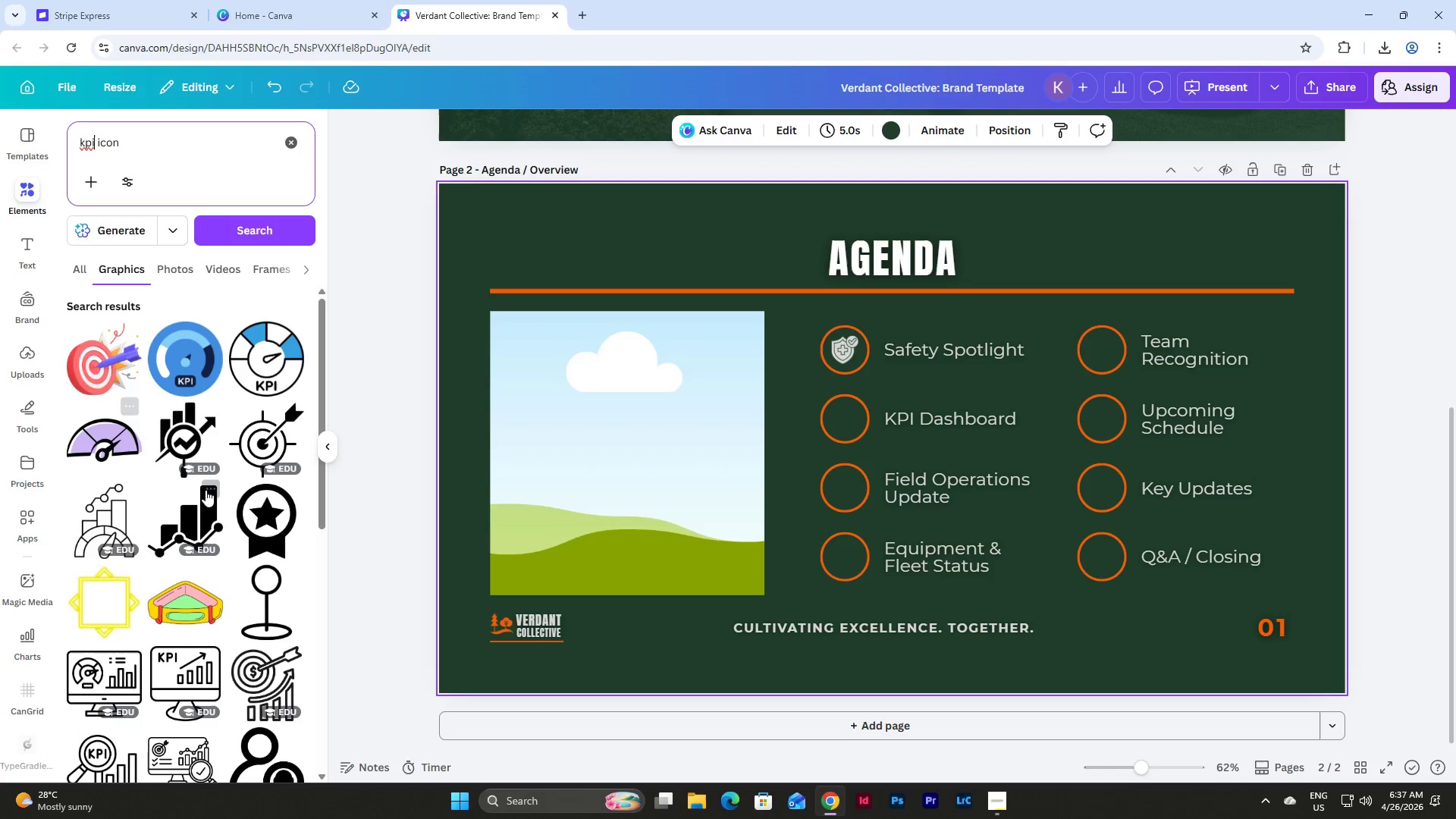 
scroll: coordinate [190, 403], scroll_direction: down, amount: 2.0
 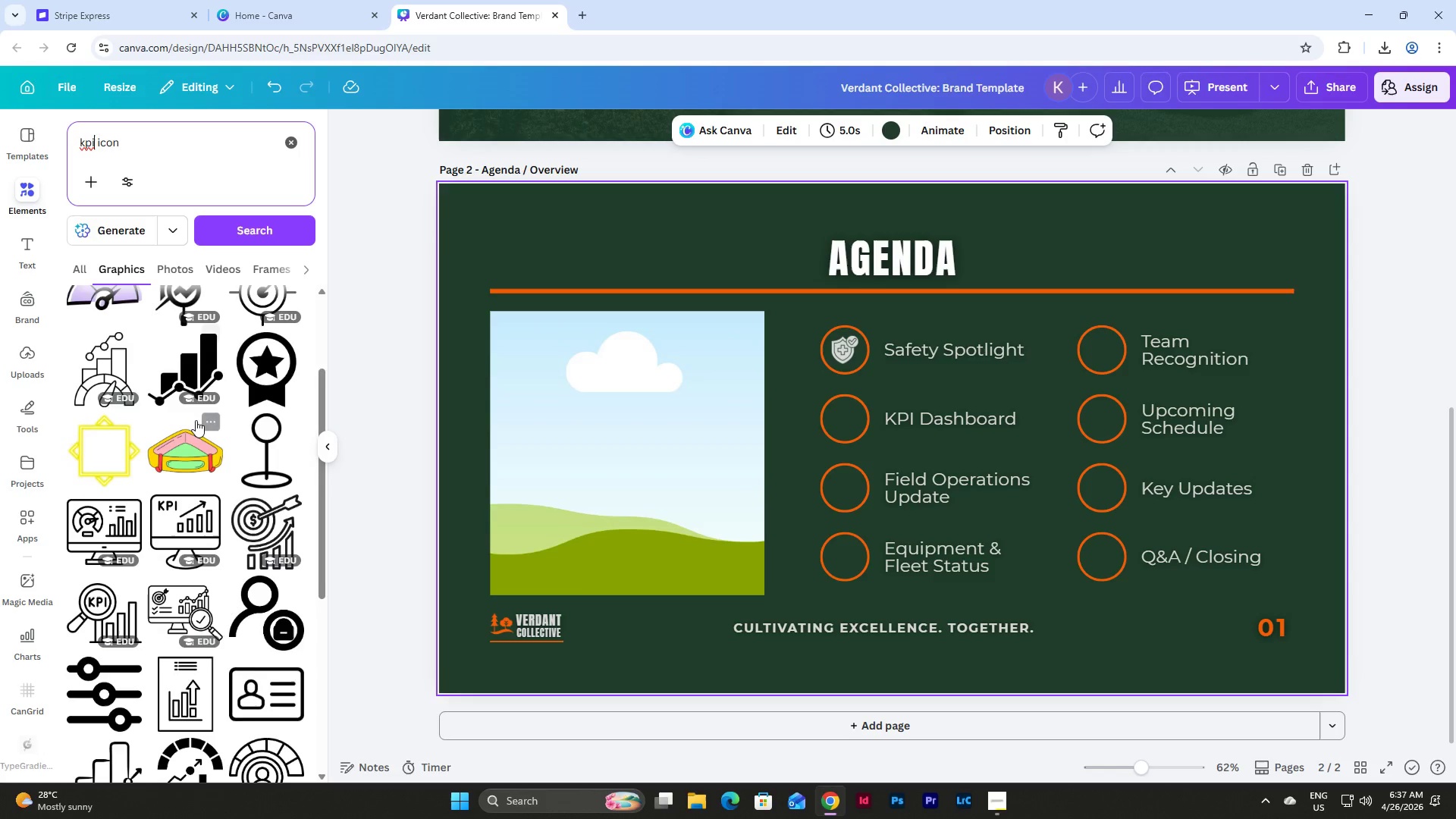 
scroll: coordinate [199, 420], scroll_direction: up, amount: 2.0
 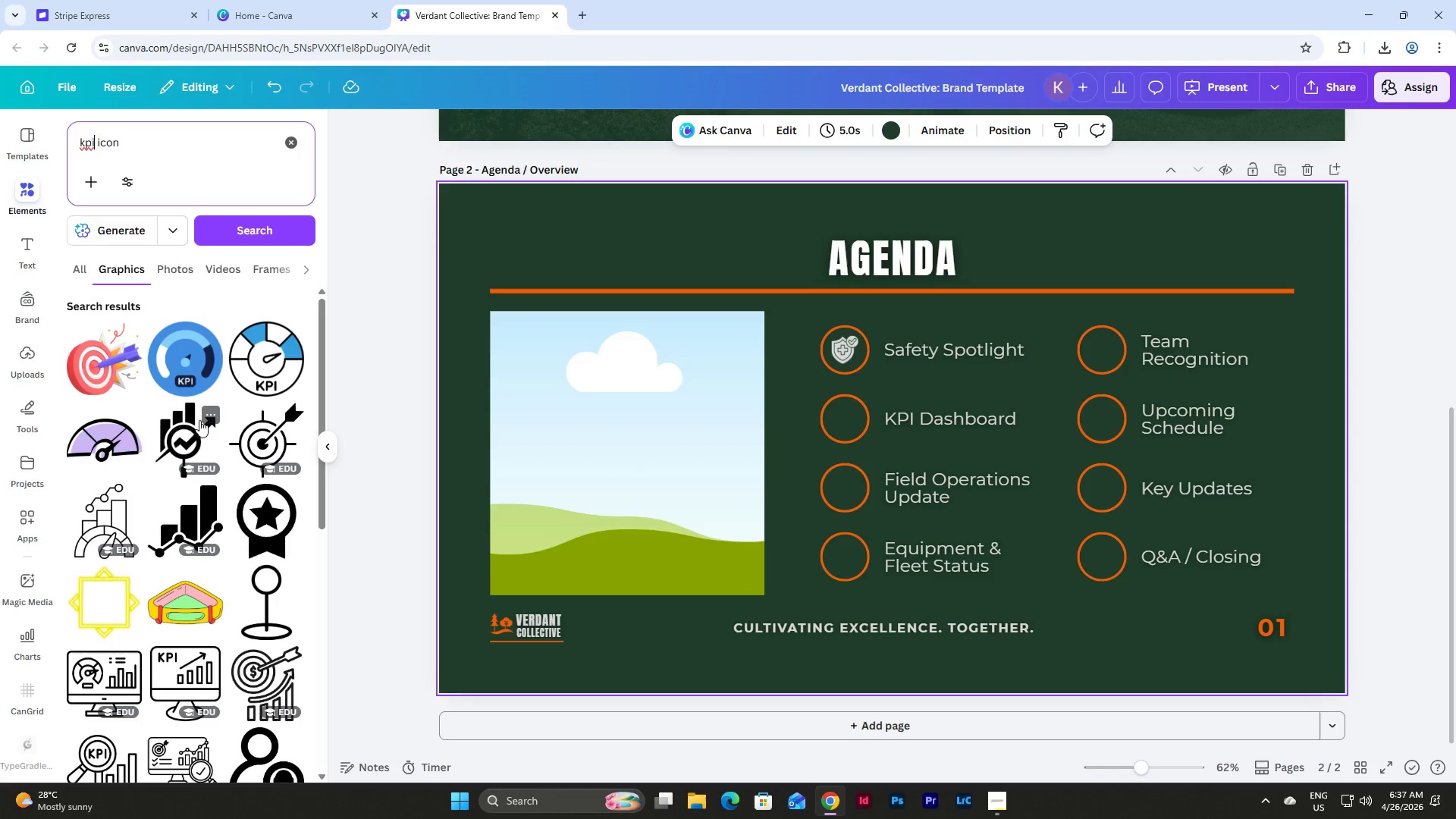 
scroll: coordinate [199, 420], scroll_direction: down, amount: 2.0
 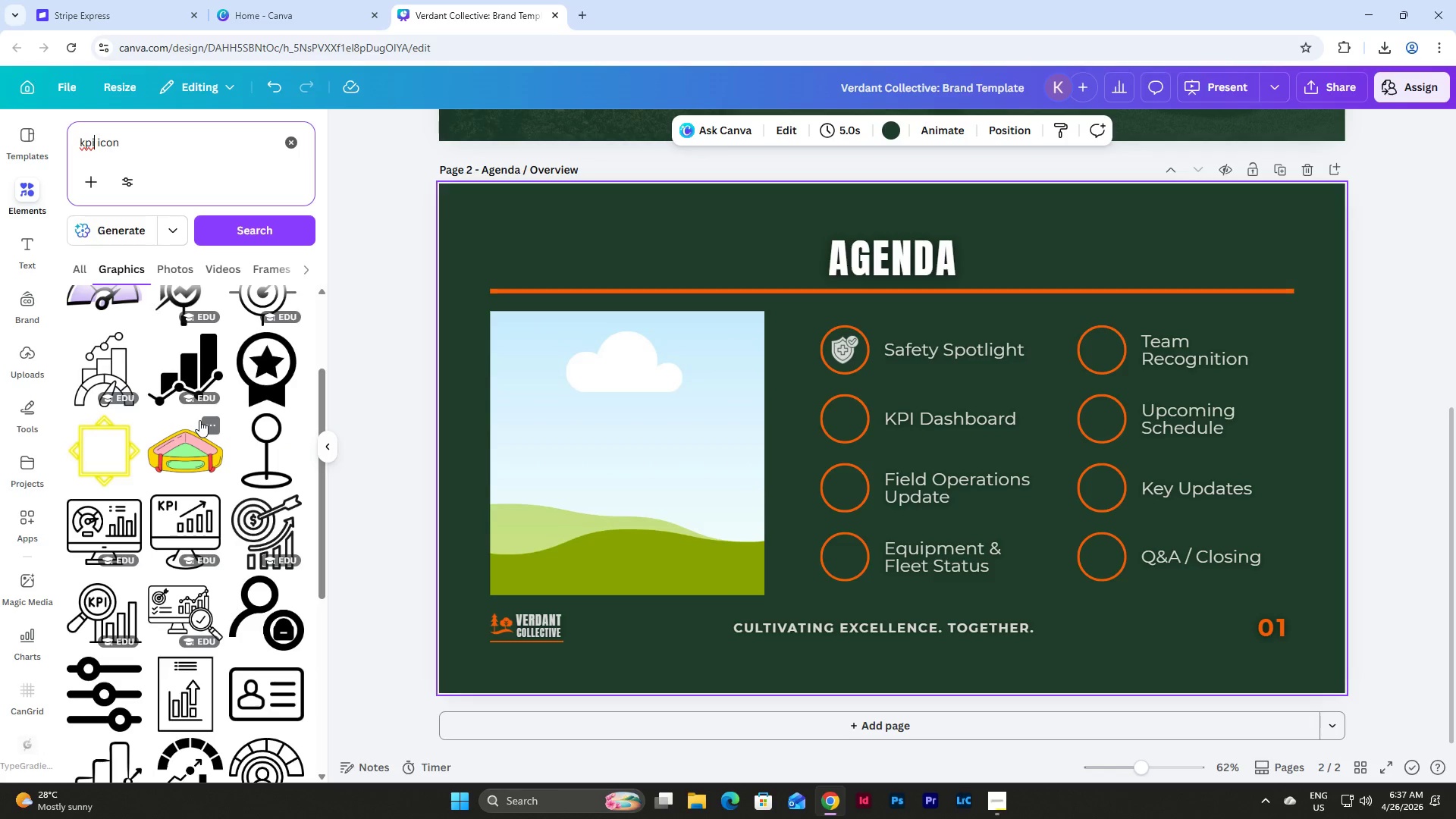 
scroll: coordinate [201, 420], scroll_direction: up, amount: 1.0
 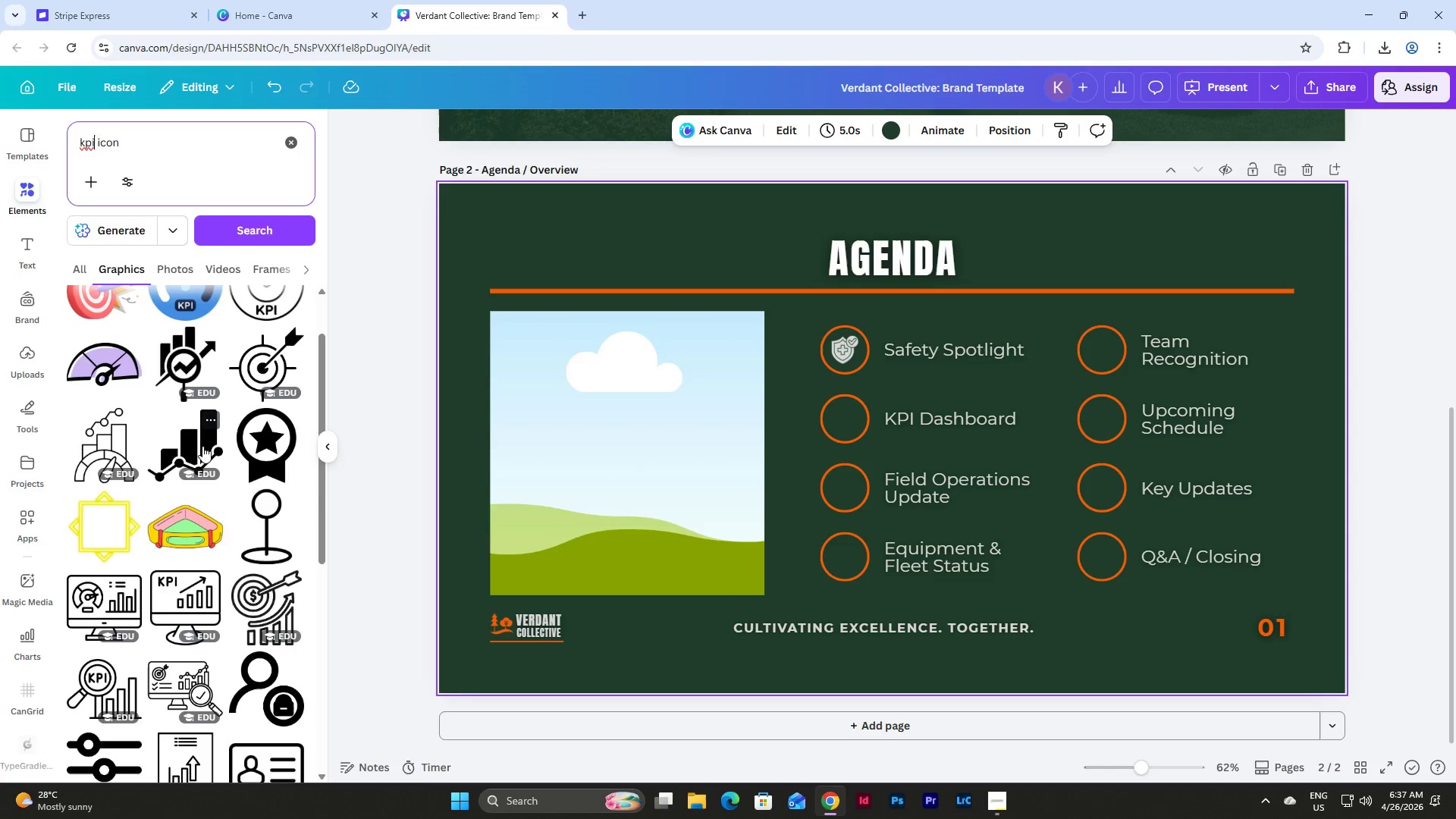 
left_click([202, 446])
 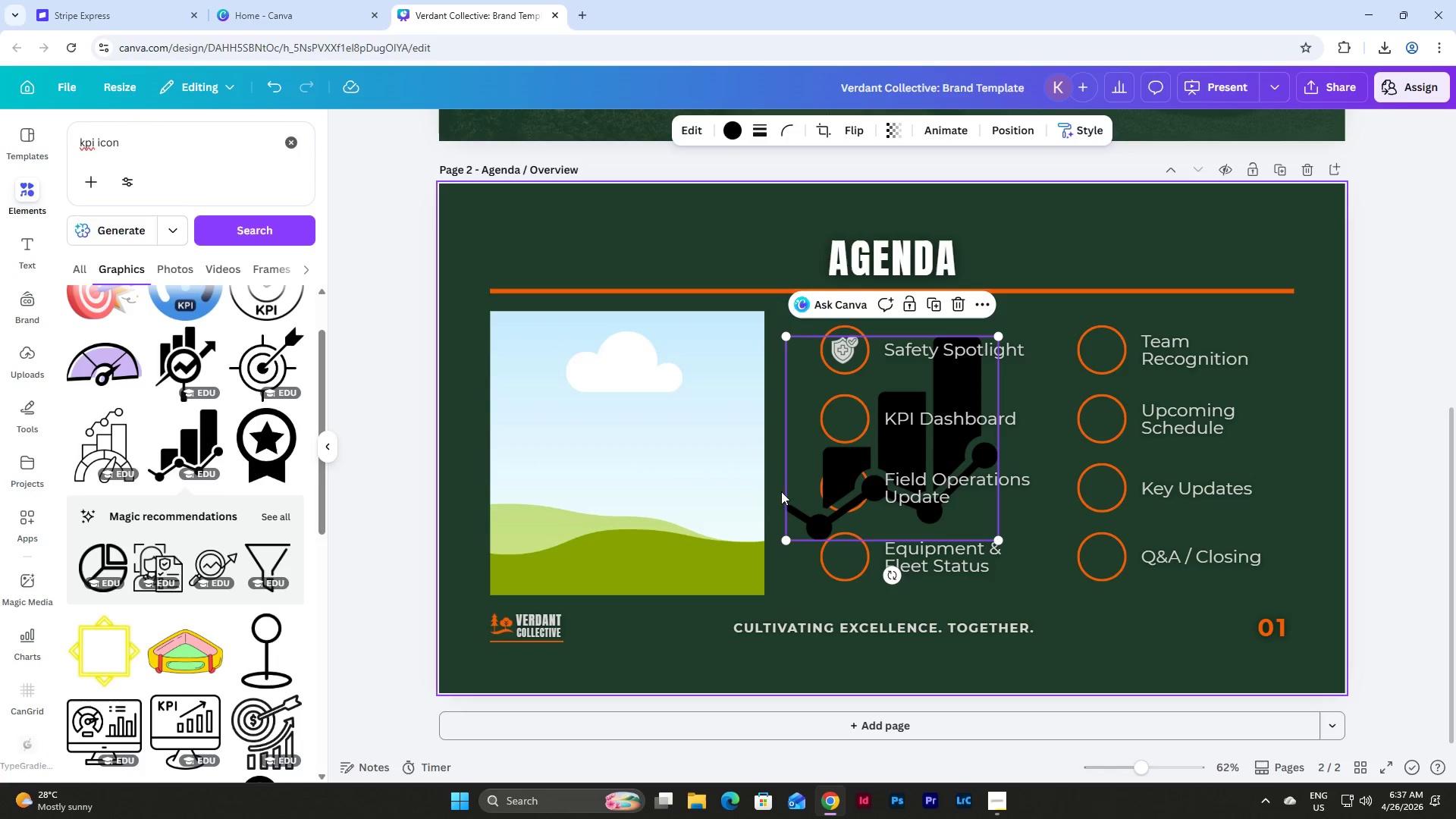 
left_click_drag(start_coordinate=[801, 474], to_coordinate=[622, 504])
 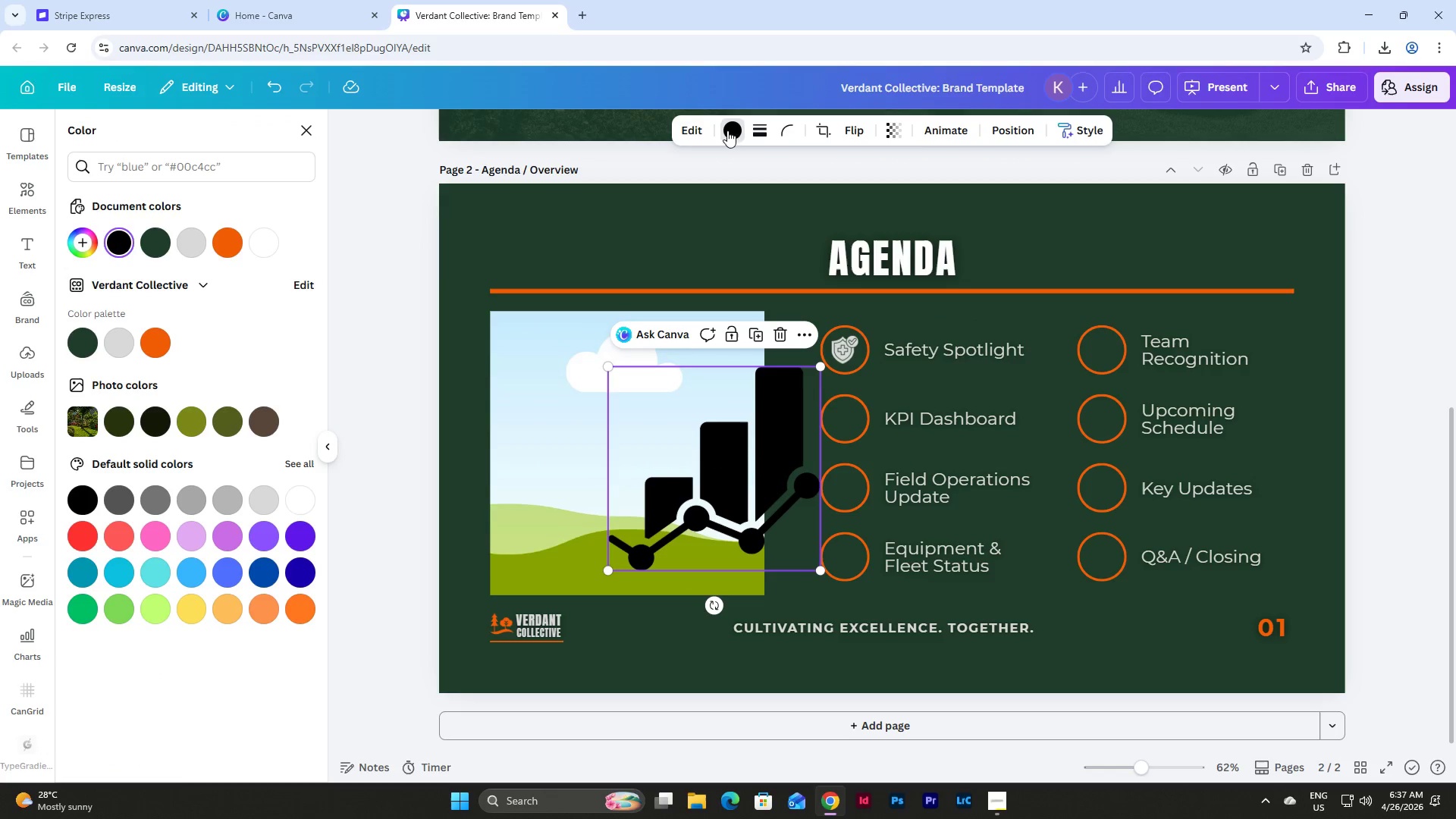 
left_click([189, 240])
 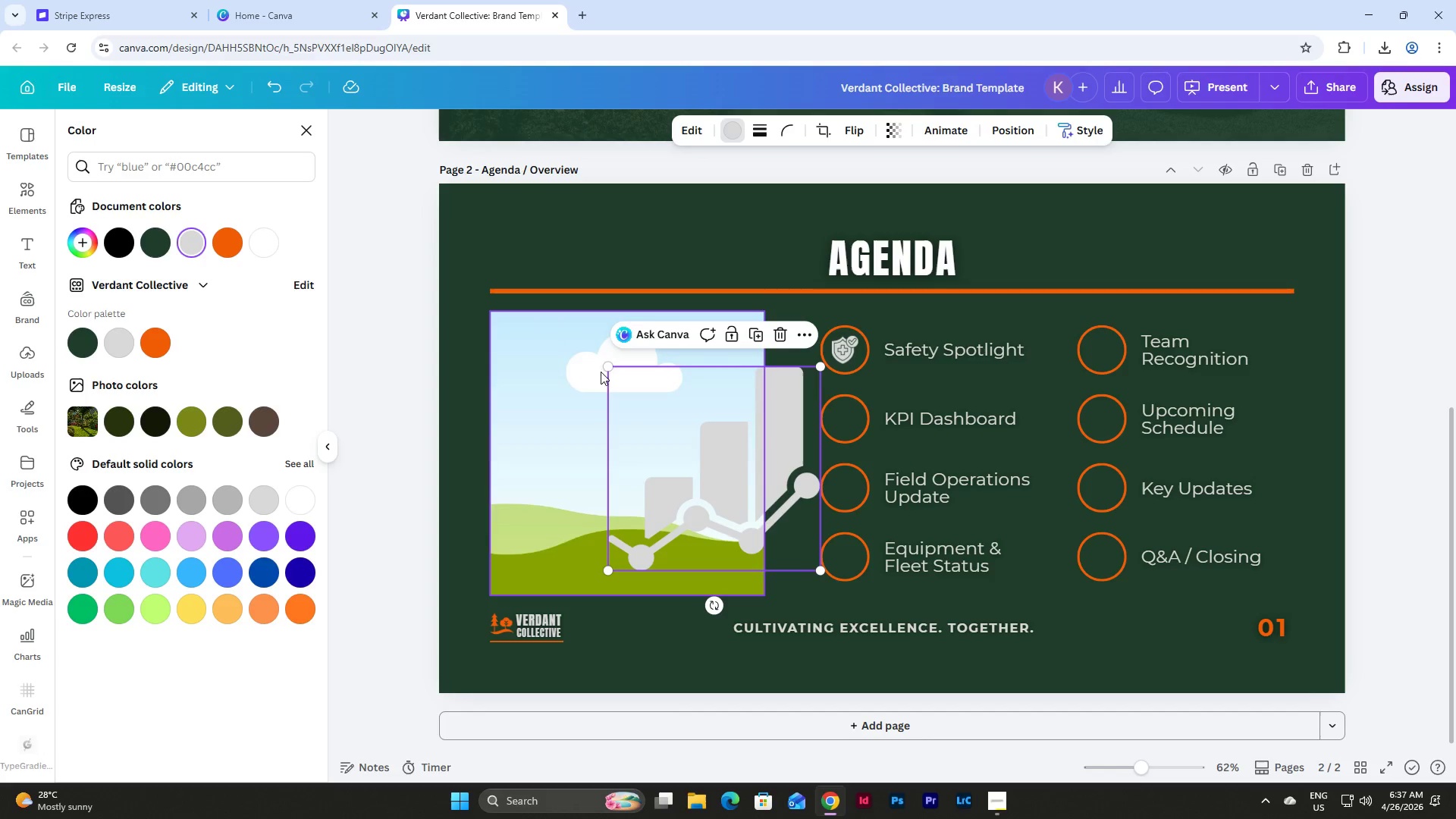 
left_click_drag(start_coordinate=[610, 363], to_coordinate=[791, 541])
 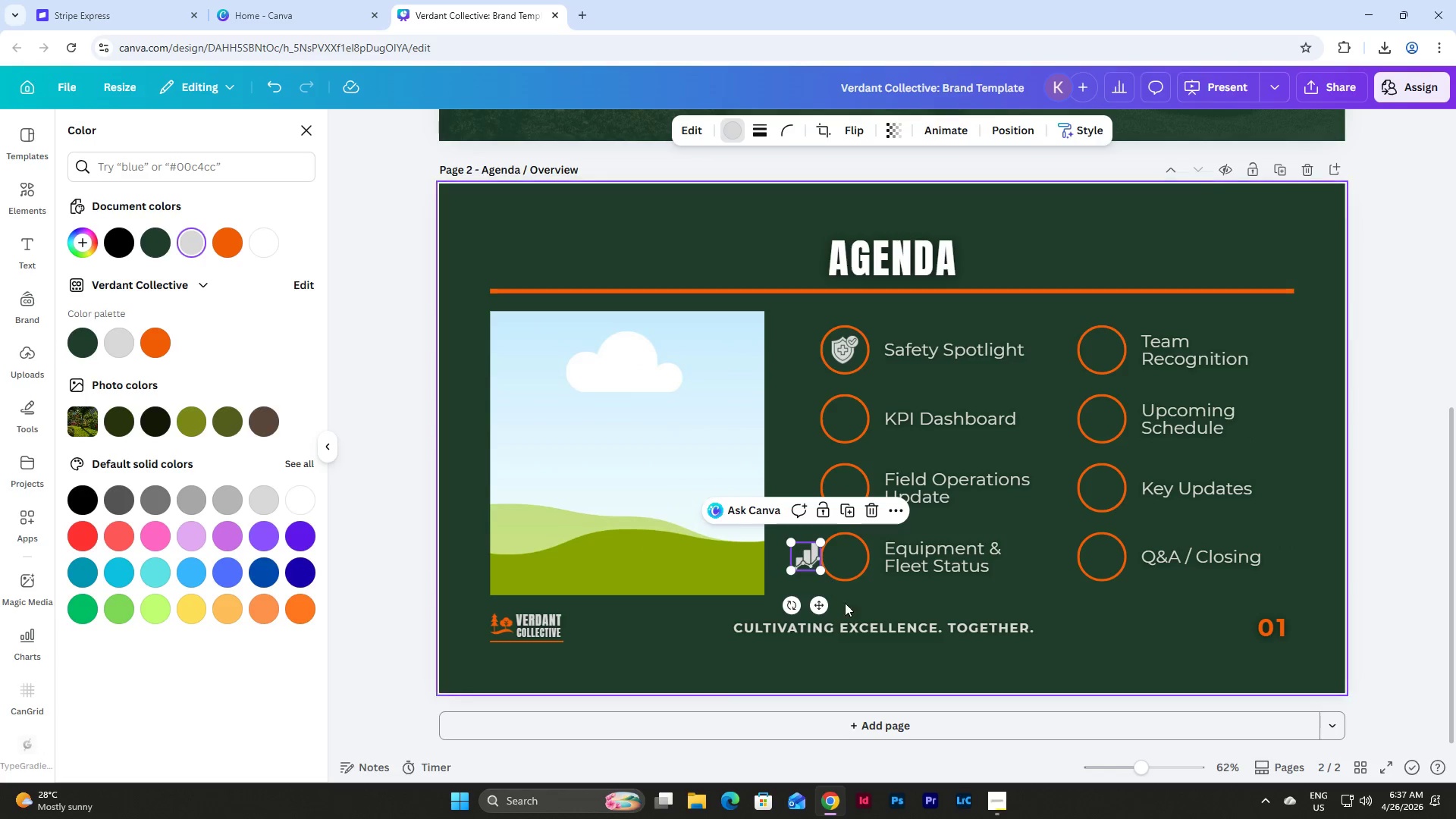 
left_click_drag(start_coordinate=[823, 605], to_coordinate=[861, 468])
 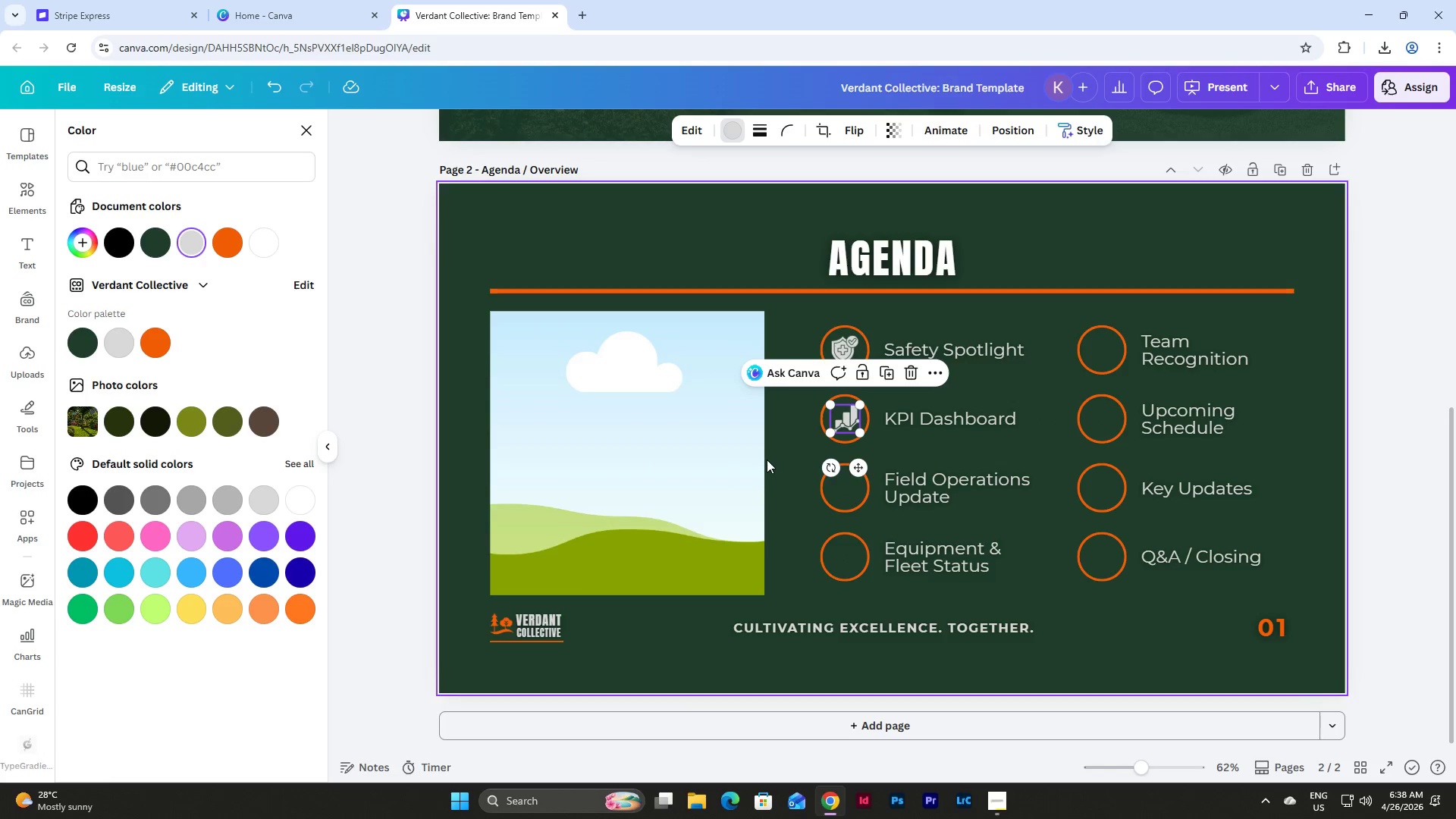 
left_click([785, 449])
 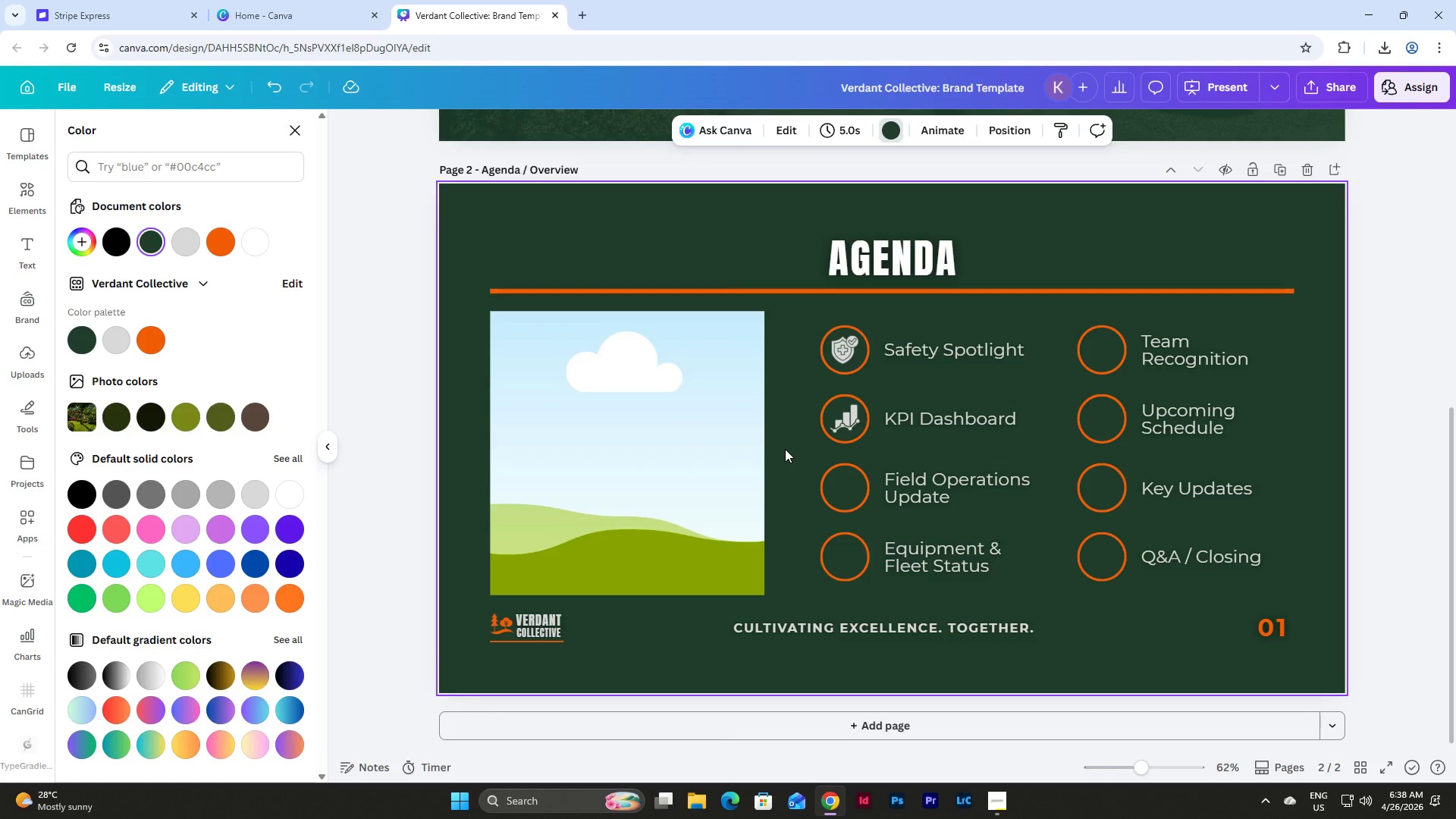 
wait(8.42)
 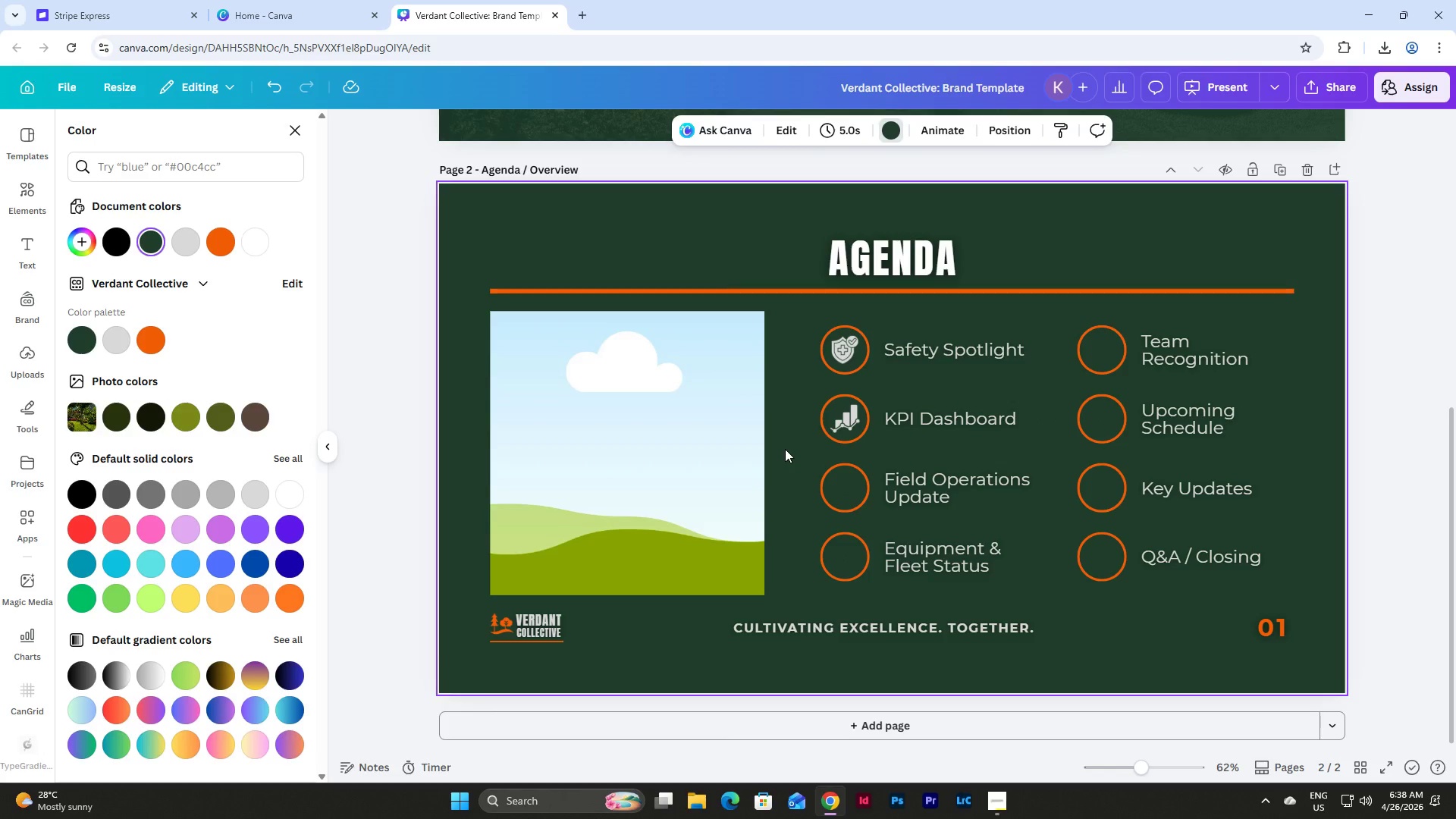 
left_click([20, 190])
 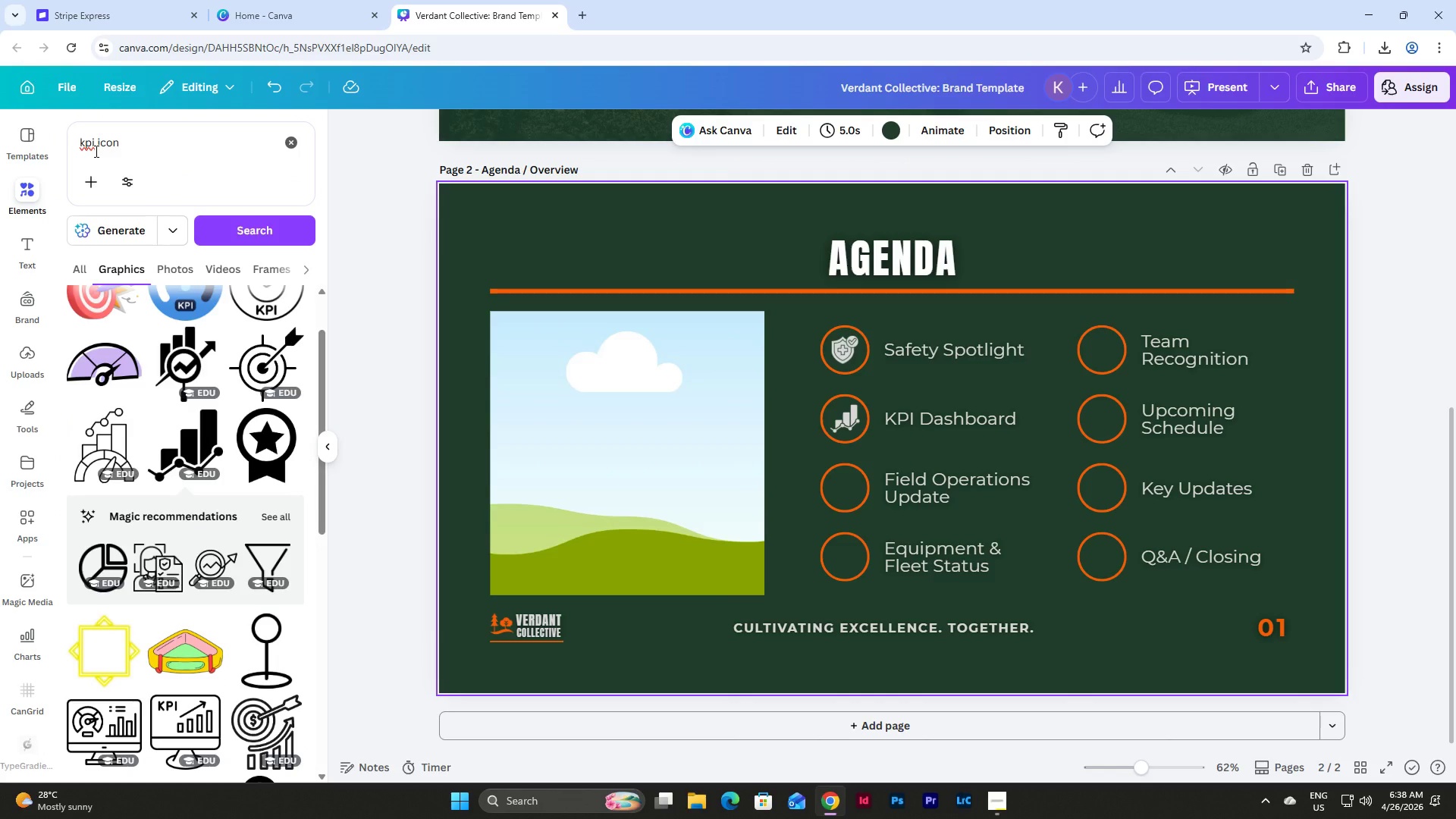 
left_click_drag(start_coordinate=[95, 151], to_coordinate=[66, 148])
 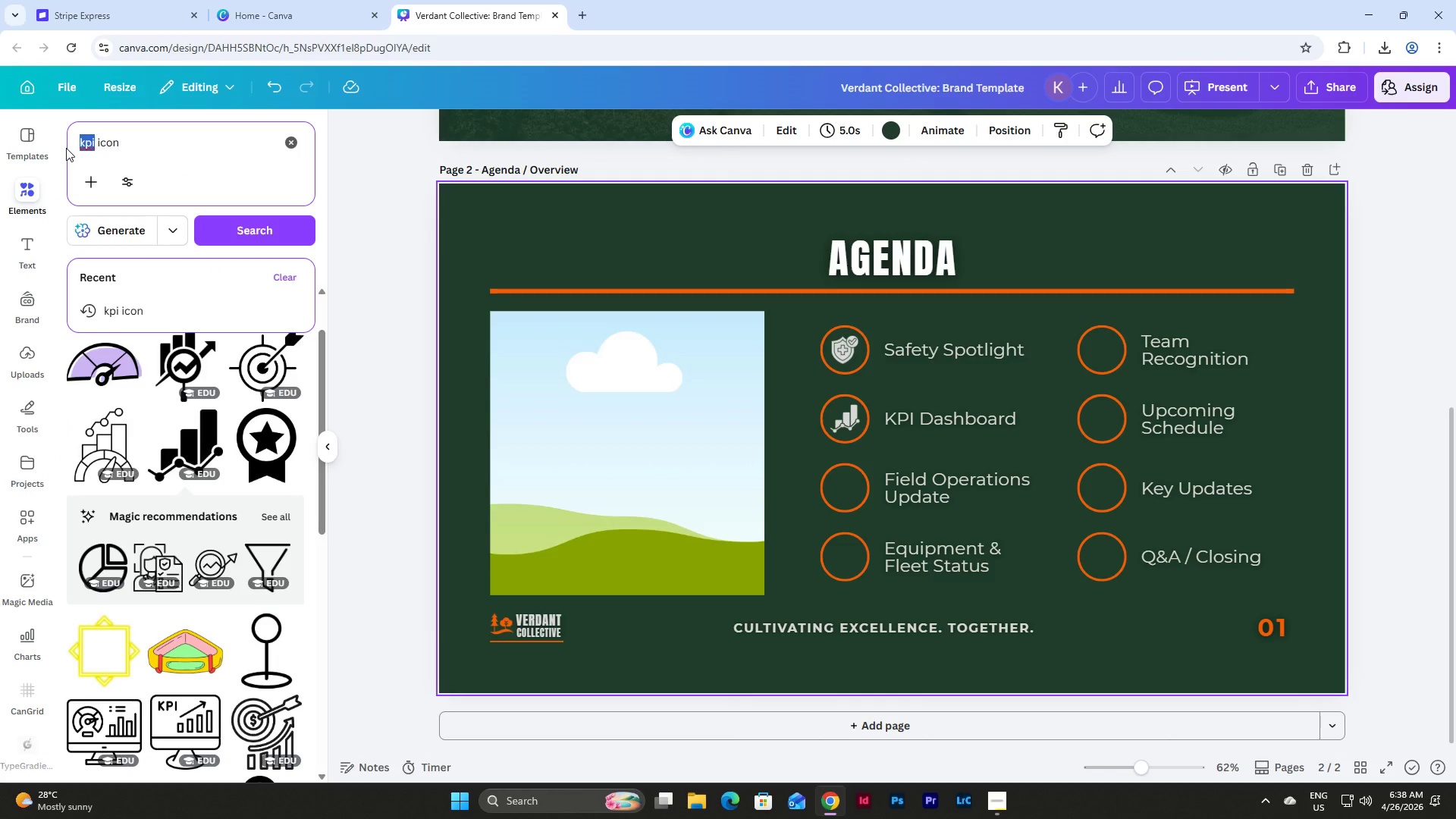 
type(operations update)
 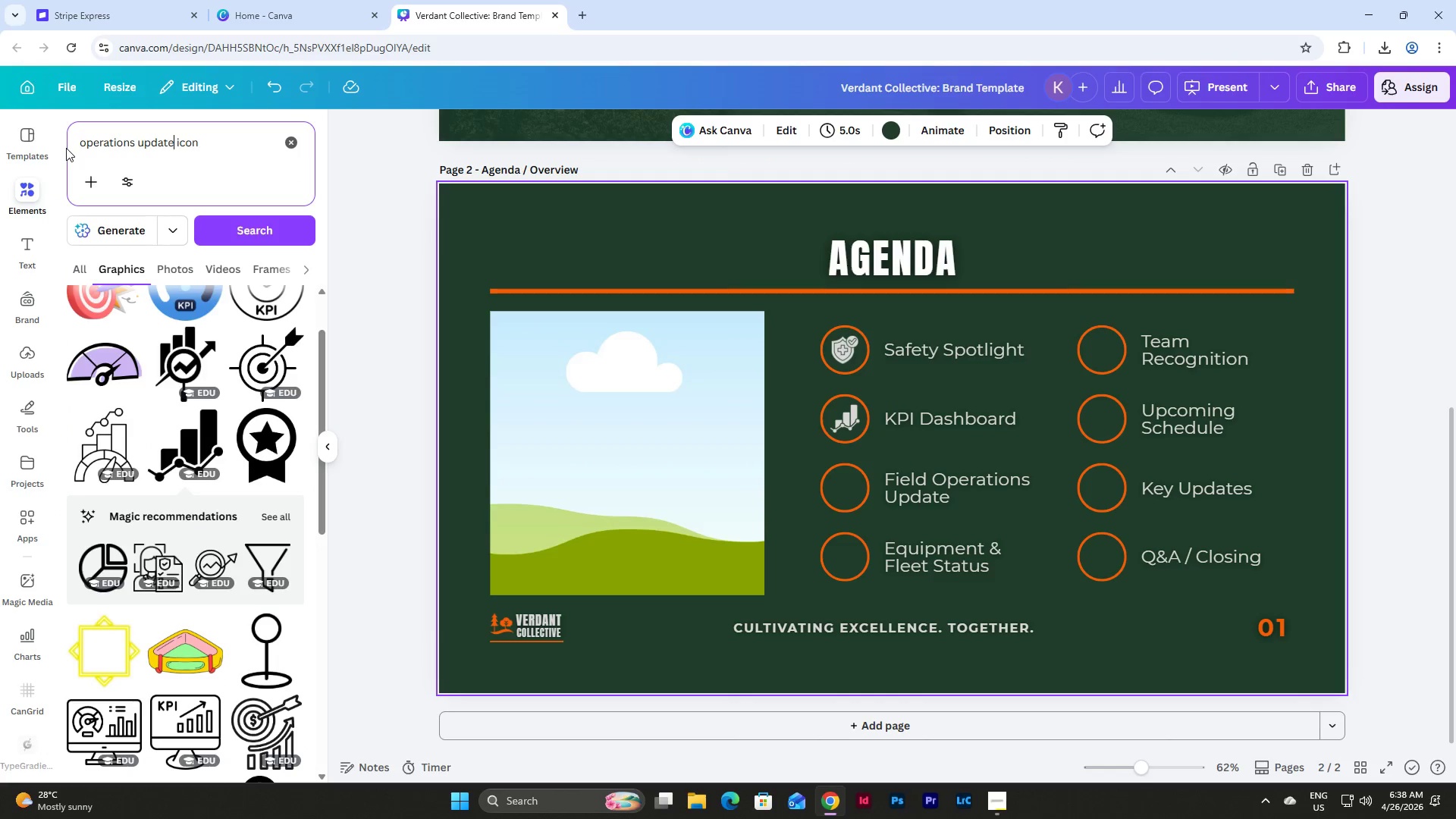 
key(Enter)
 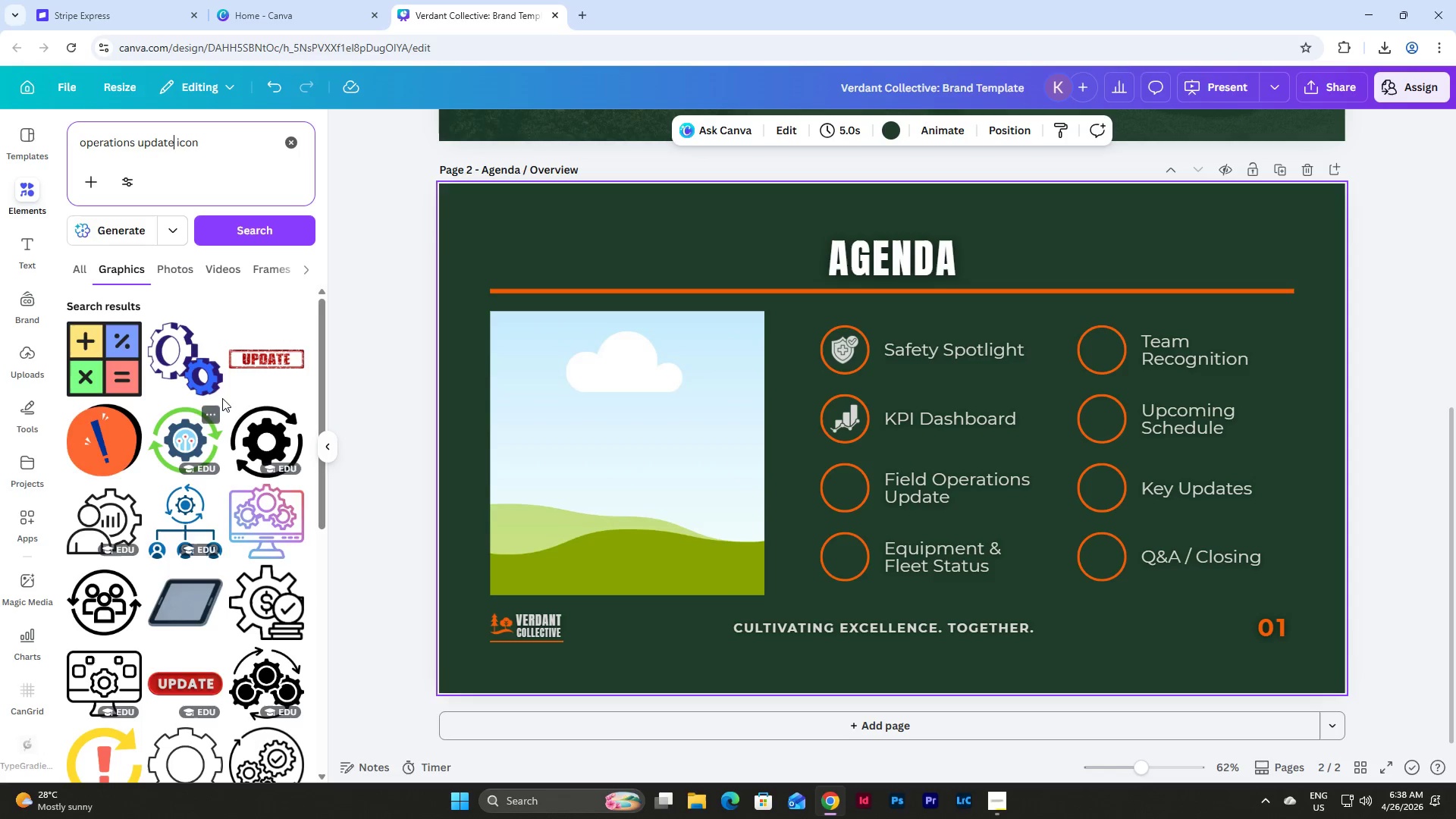 
left_click([281, 444])
 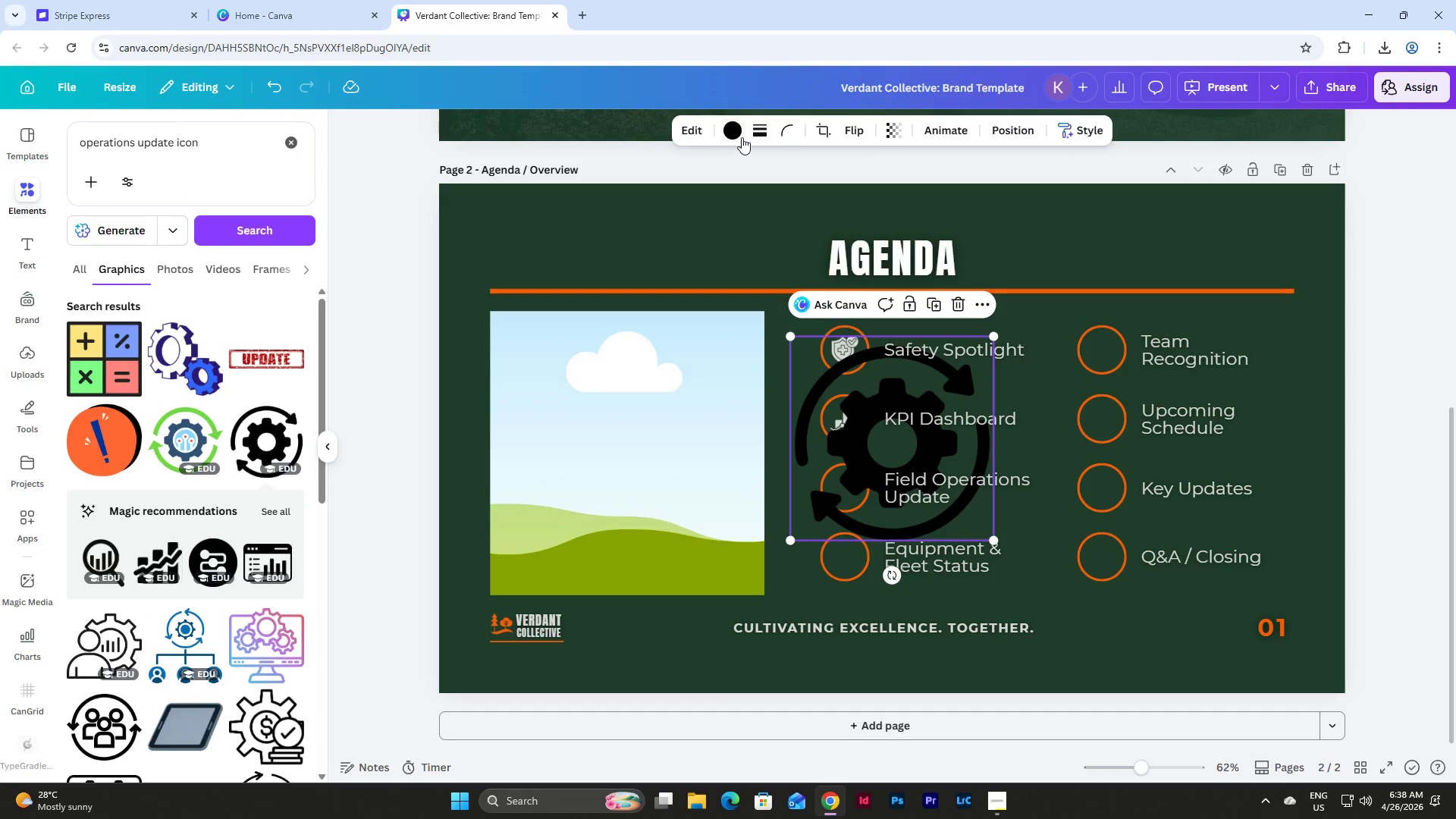 
left_click([736, 131])
 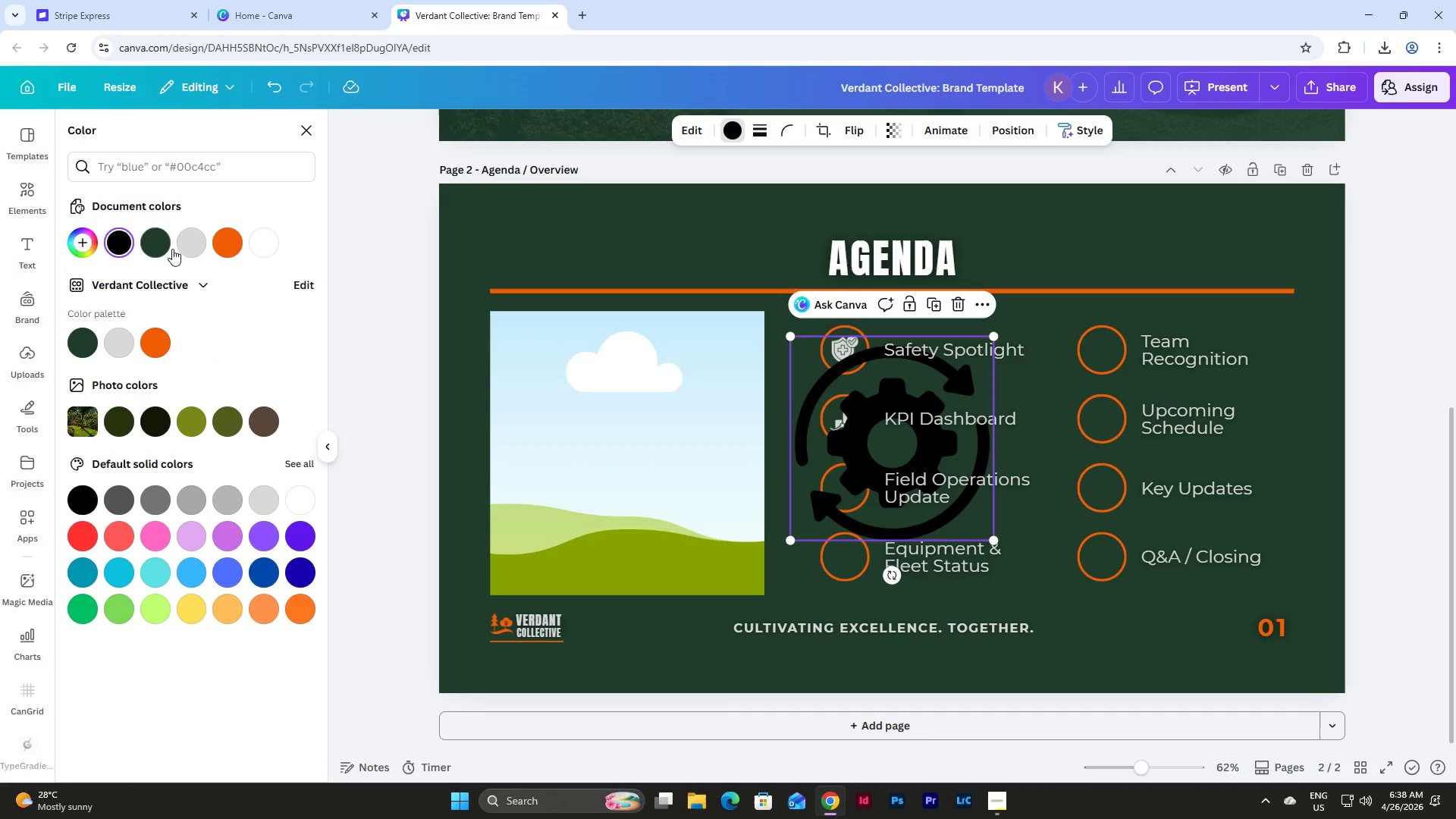 
left_click([199, 239])
 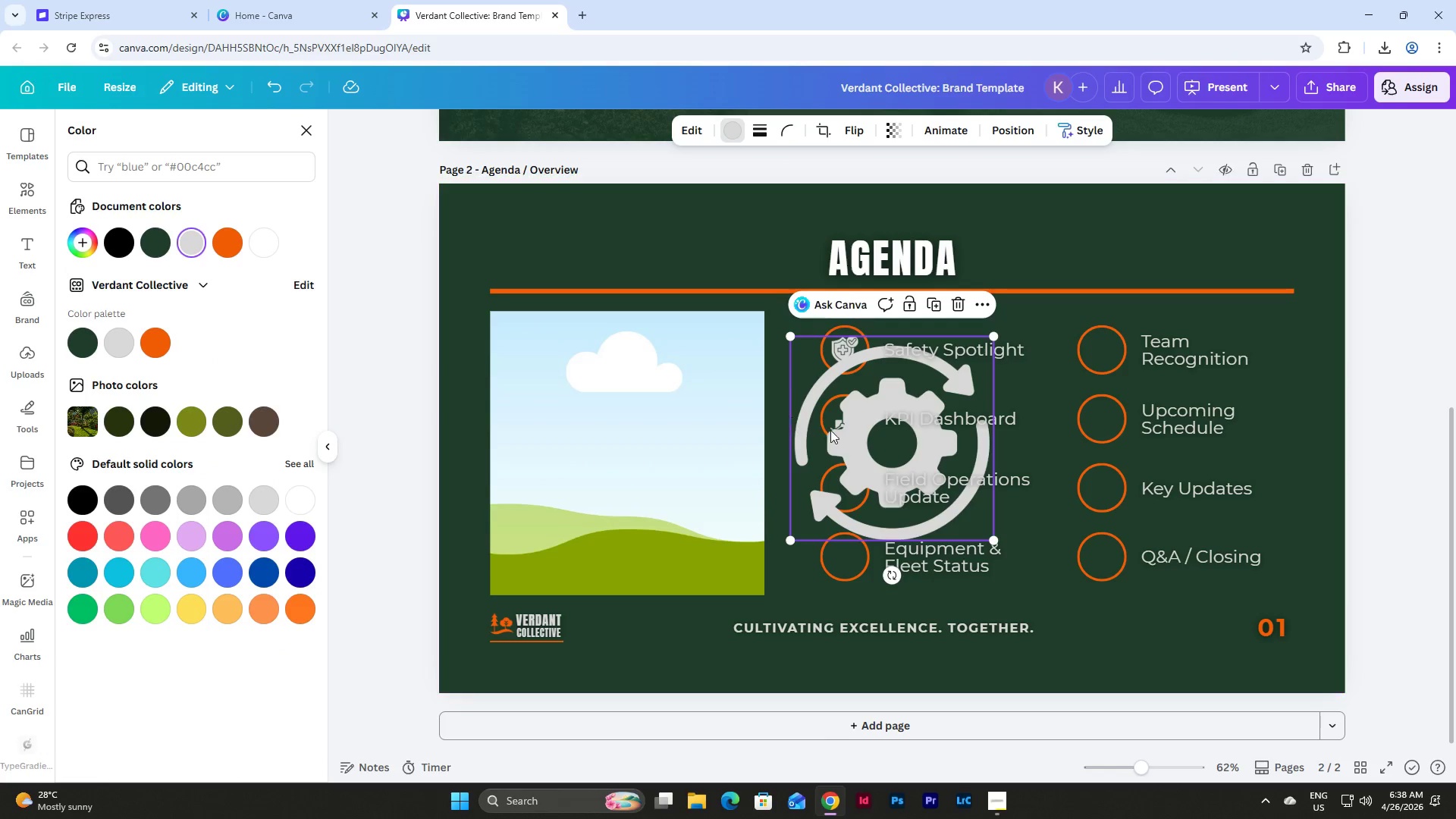 
left_click_drag(start_coordinate=[806, 422], to_coordinate=[513, 438])
 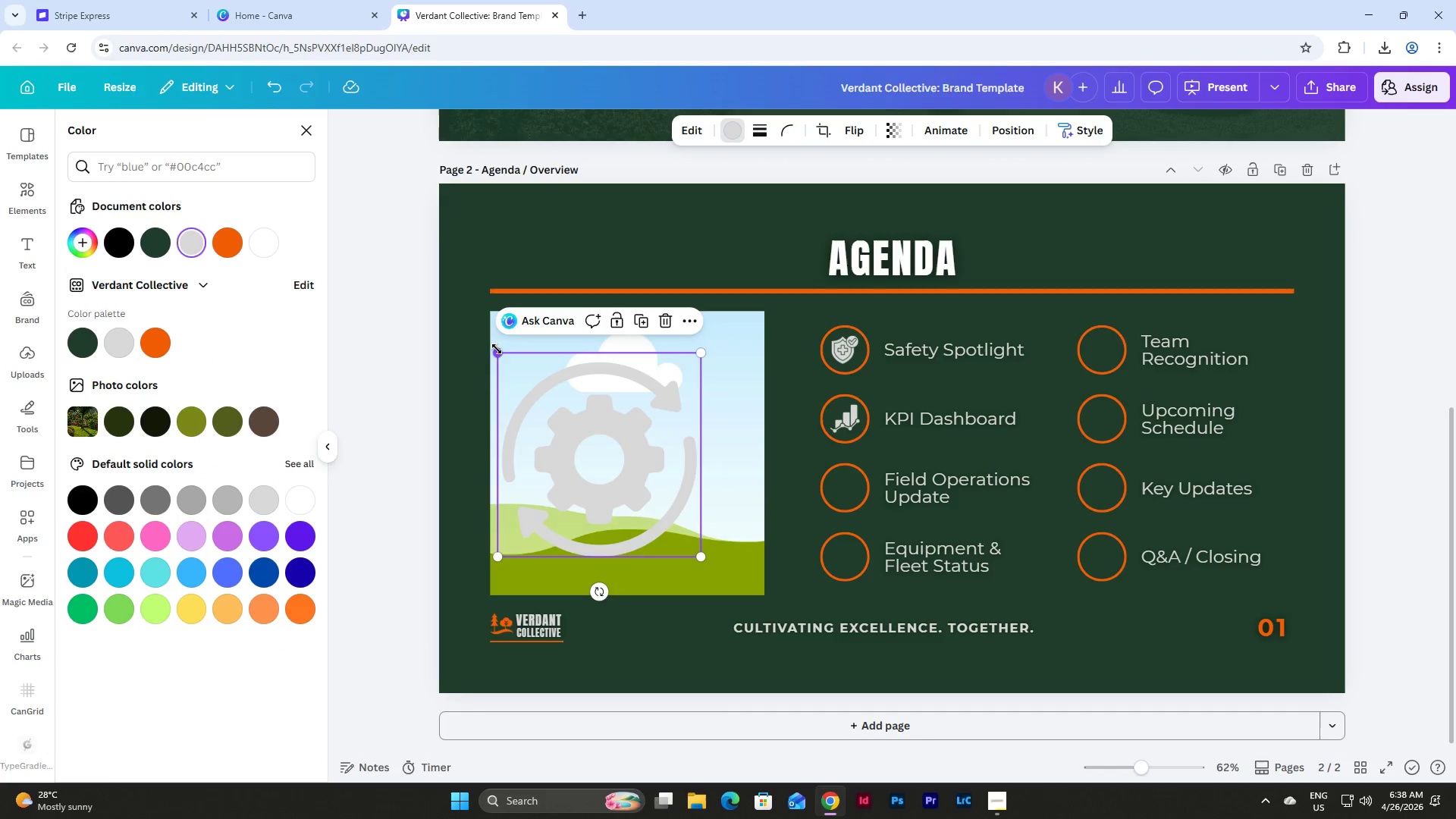 
left_click_drag(start_coordinate=[498, 350], to_coordinate=[674, 511])
 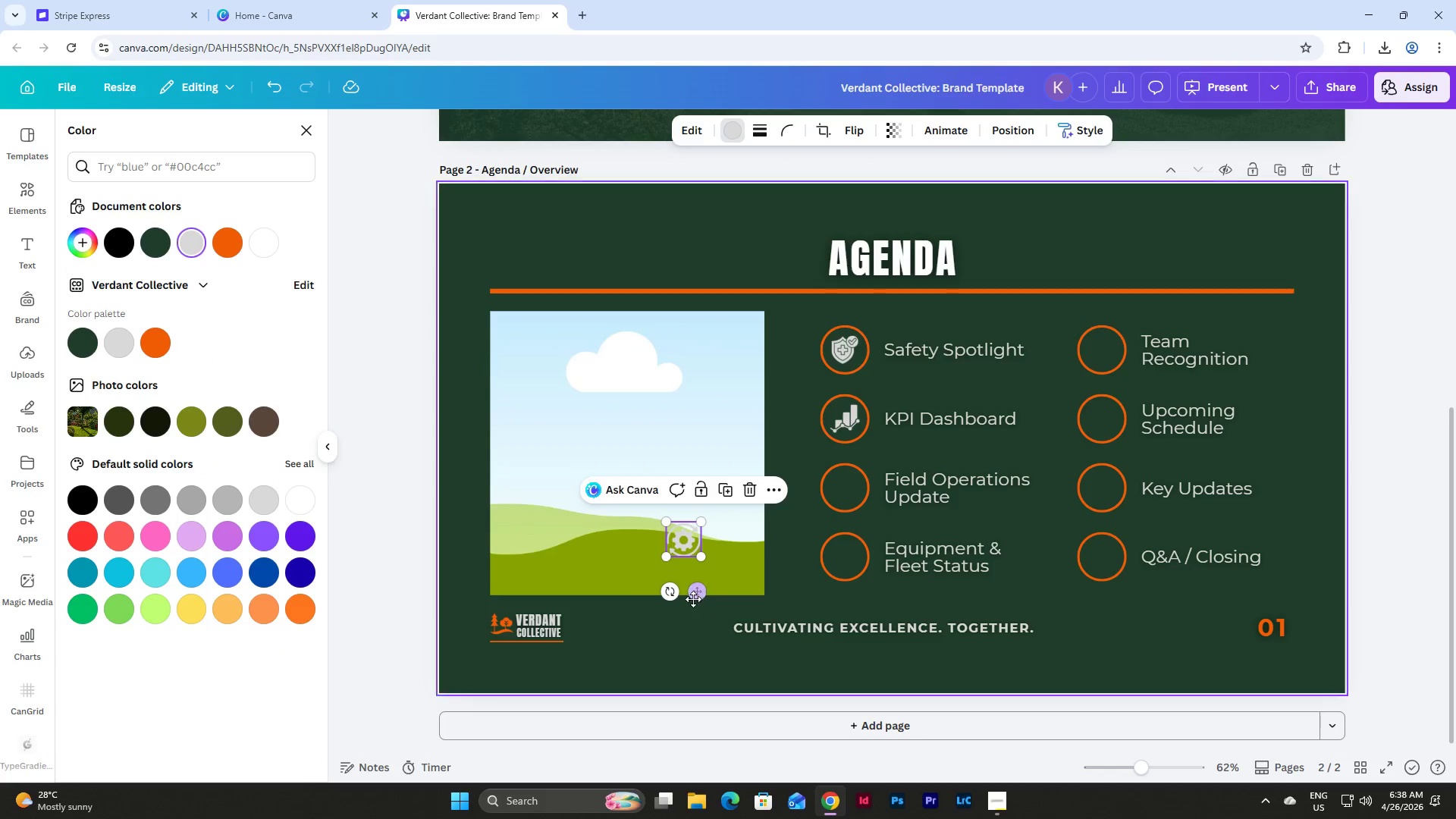 
left_click_drag(start_coordinate=[692, 598], to_coordinate=[854, 545])
 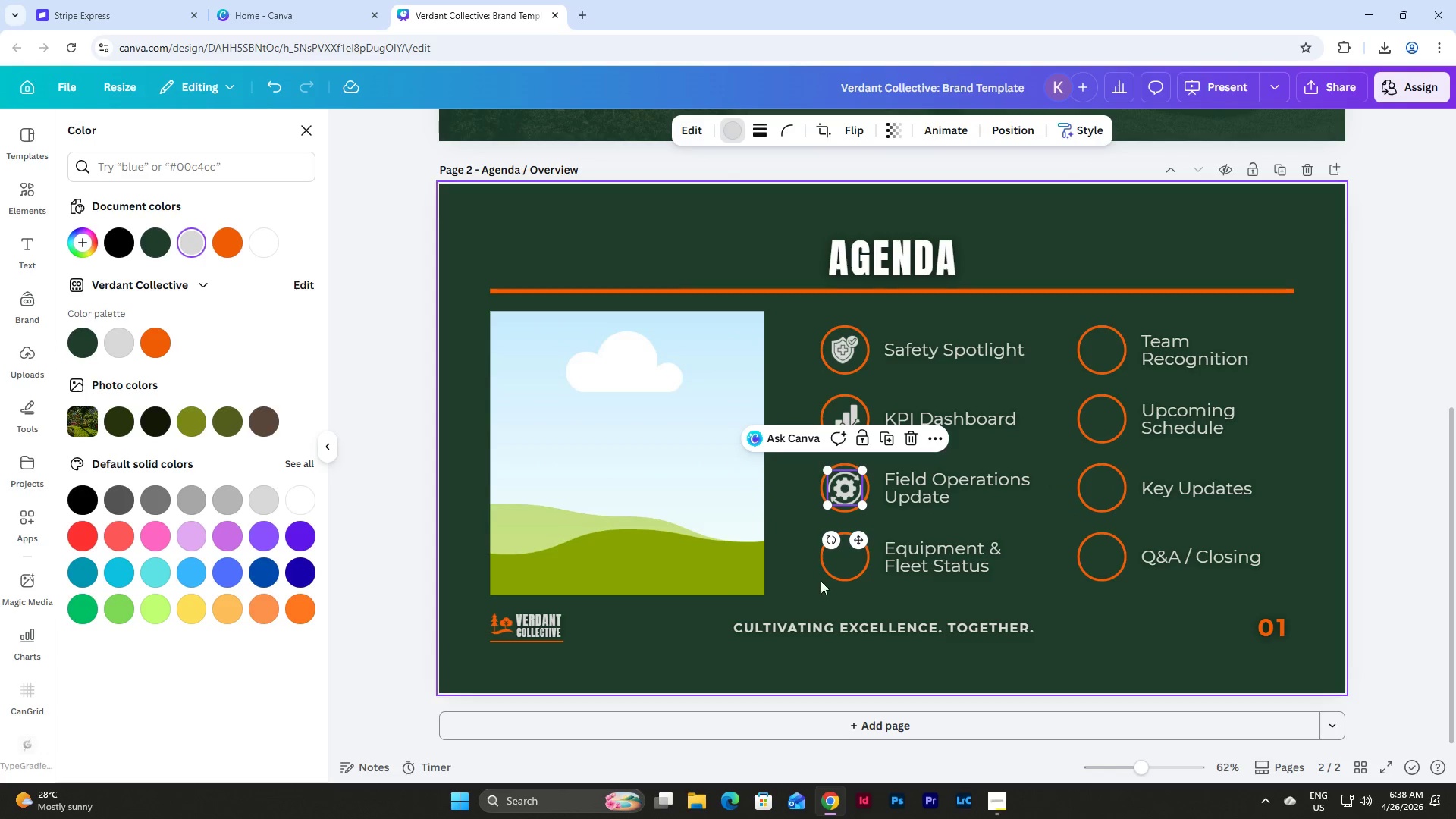 
left_click([450, 420])
 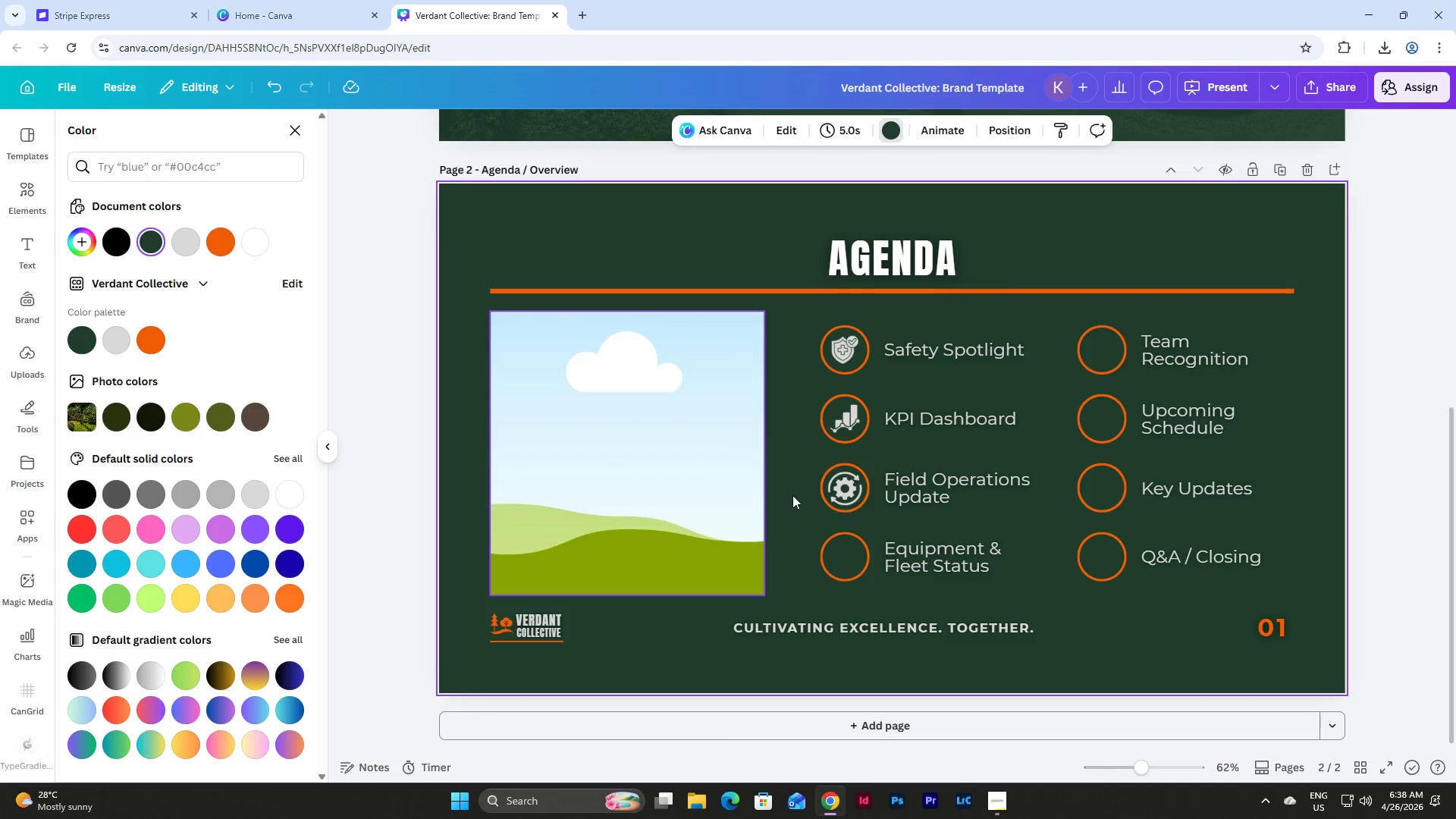 
left_click([842, 484])
 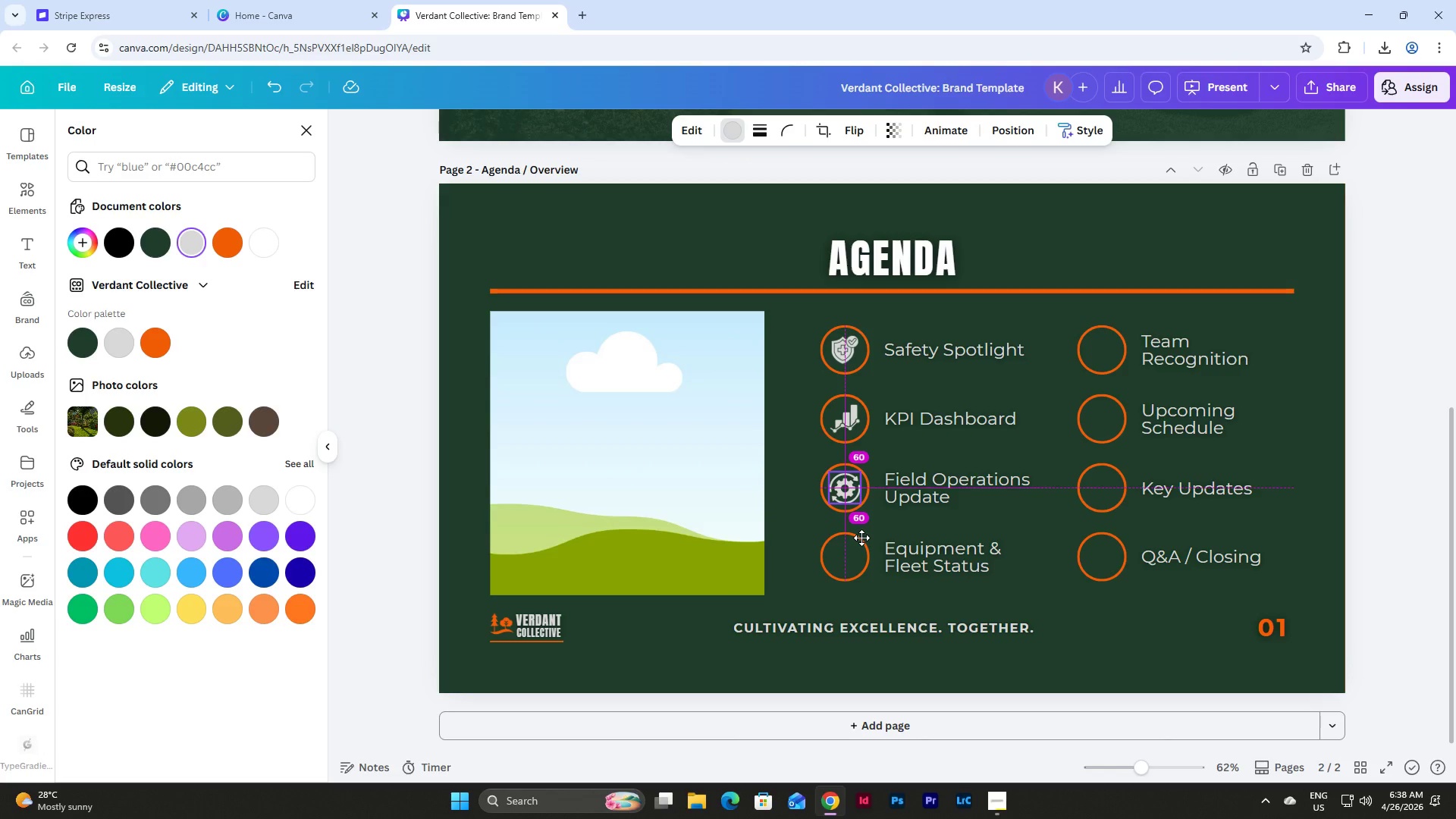 
wait(5.45)
 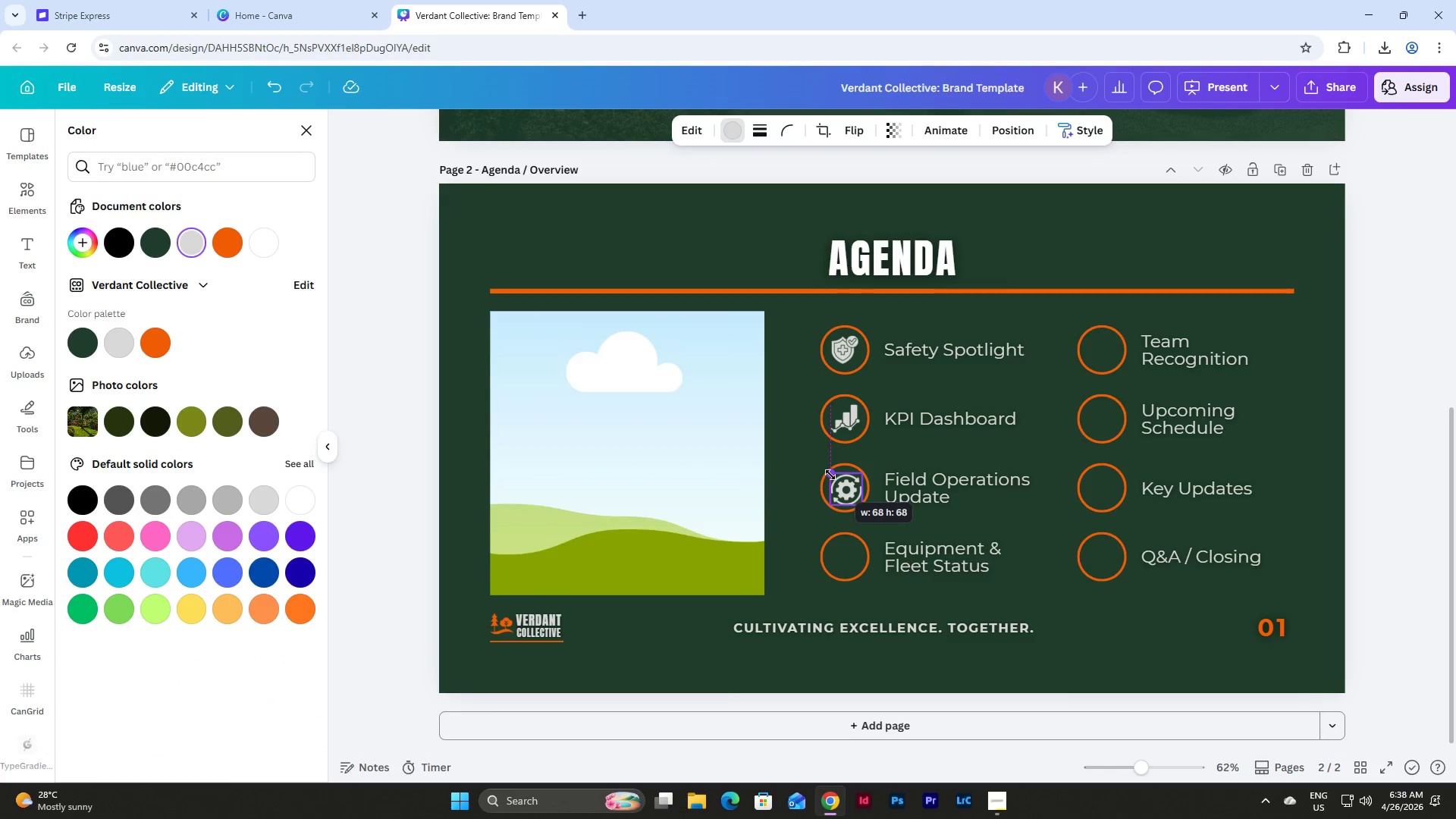 
left_click([476, 460])
 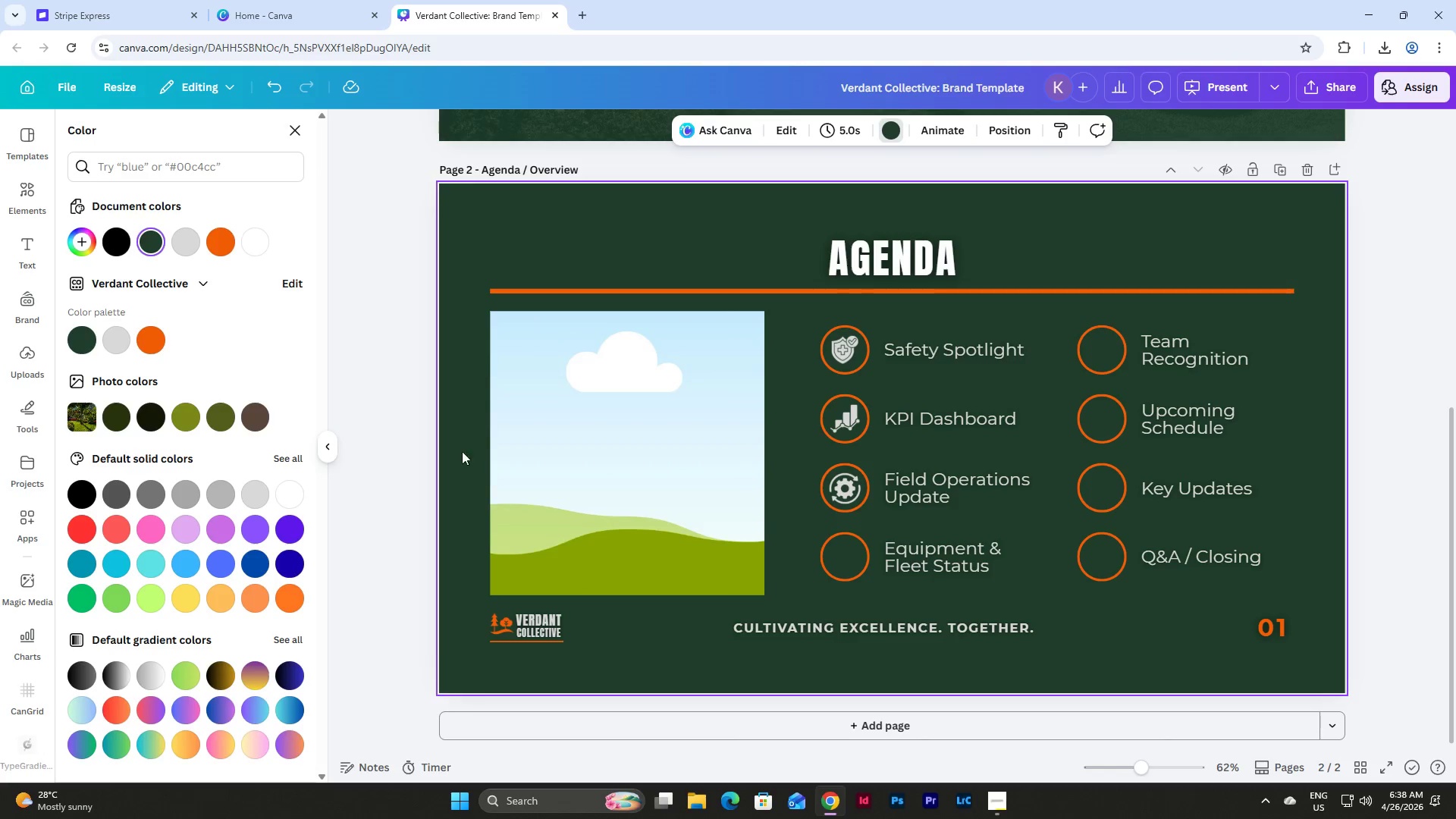 
left_click([19, 193])
 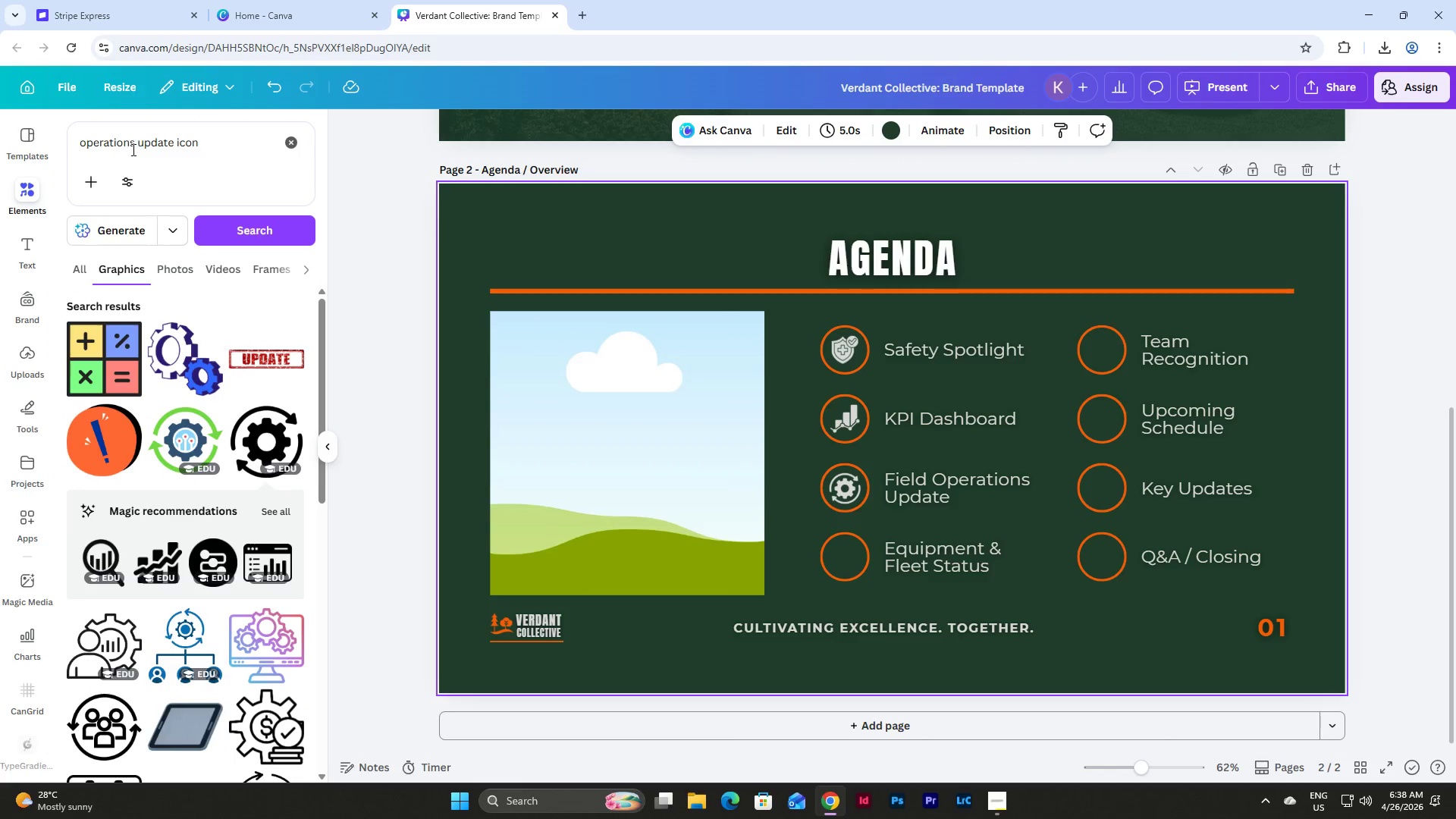 
left_click_drag(start_coordinate=[133, 143], to_coordinate=[53, 142])
 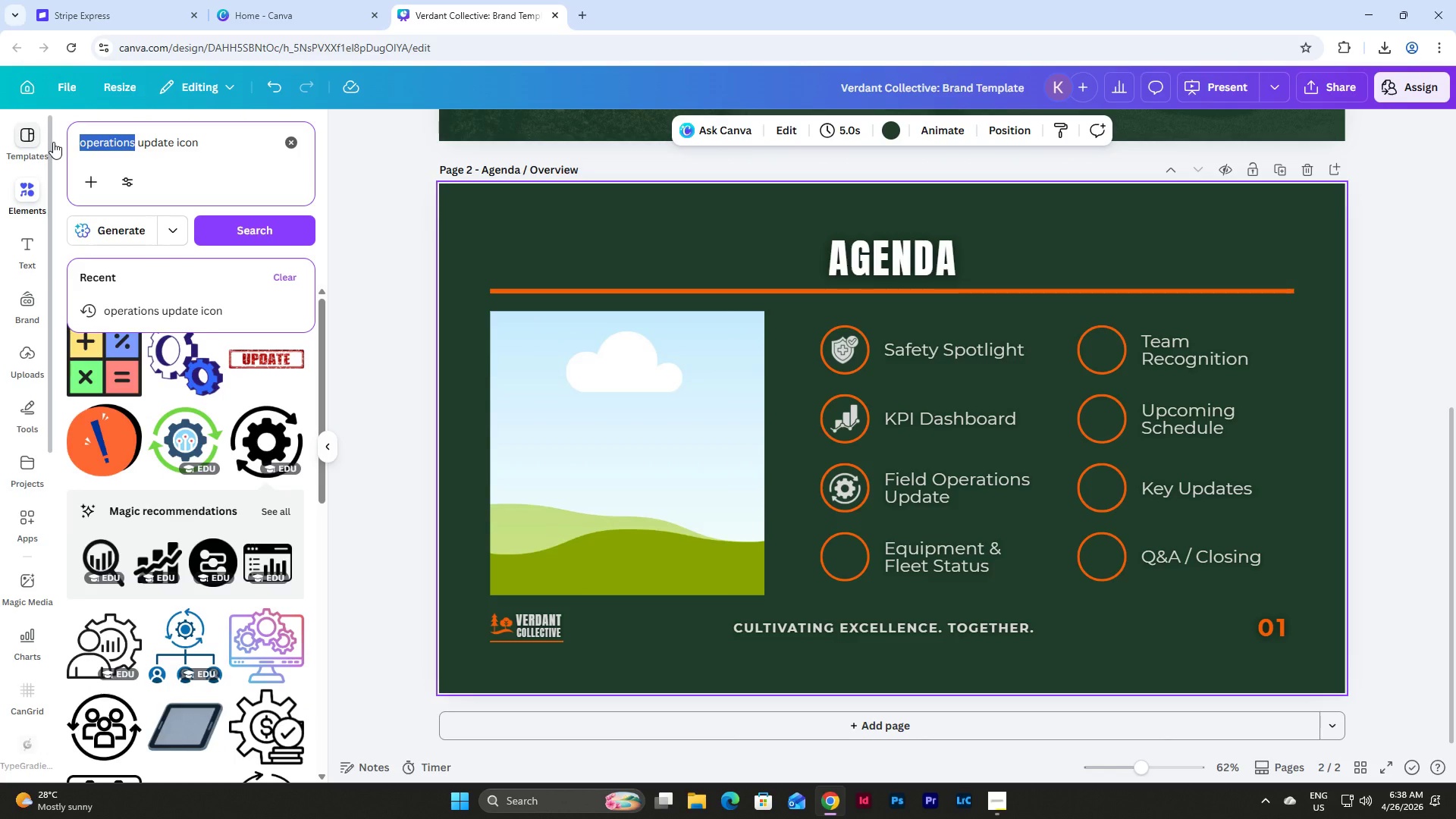 
type(equipment)
 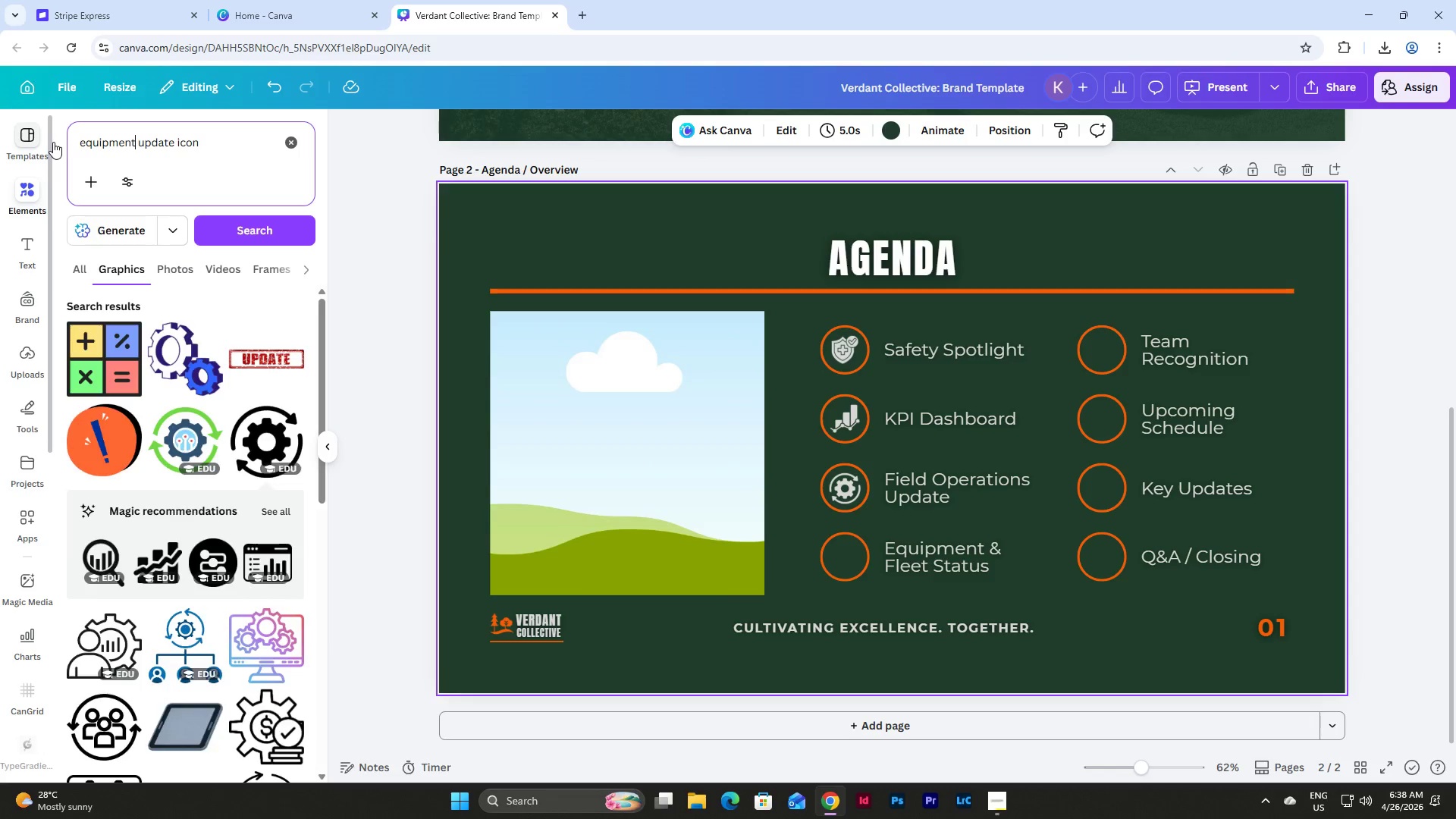 
key(Enter)
 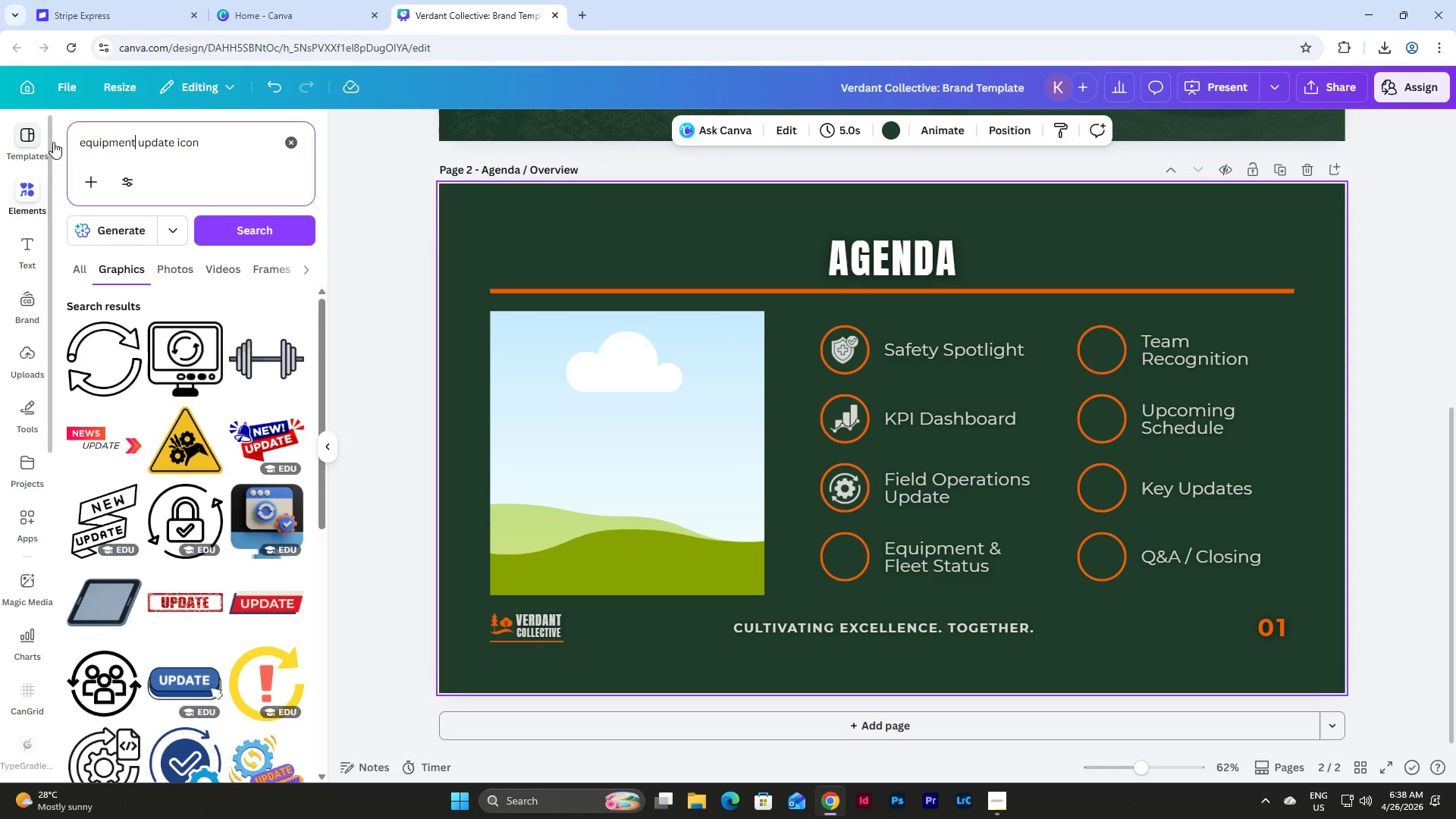 
scroll: coordinate [171, 325], scroll_direction: down, amount: 9.0
 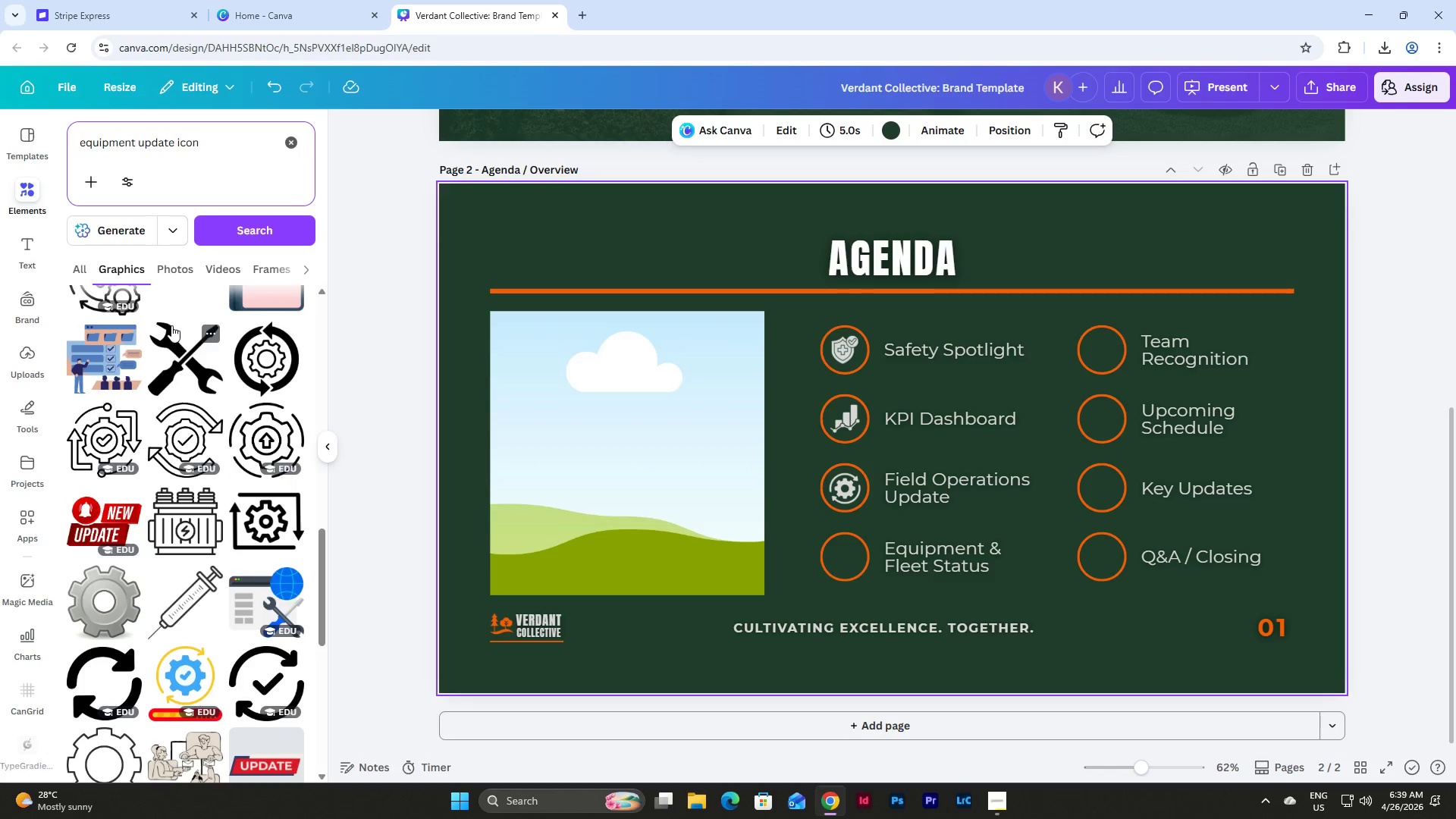 
scroll: coordinate [171, 325], scroll_direction: up, amount: 1.0
 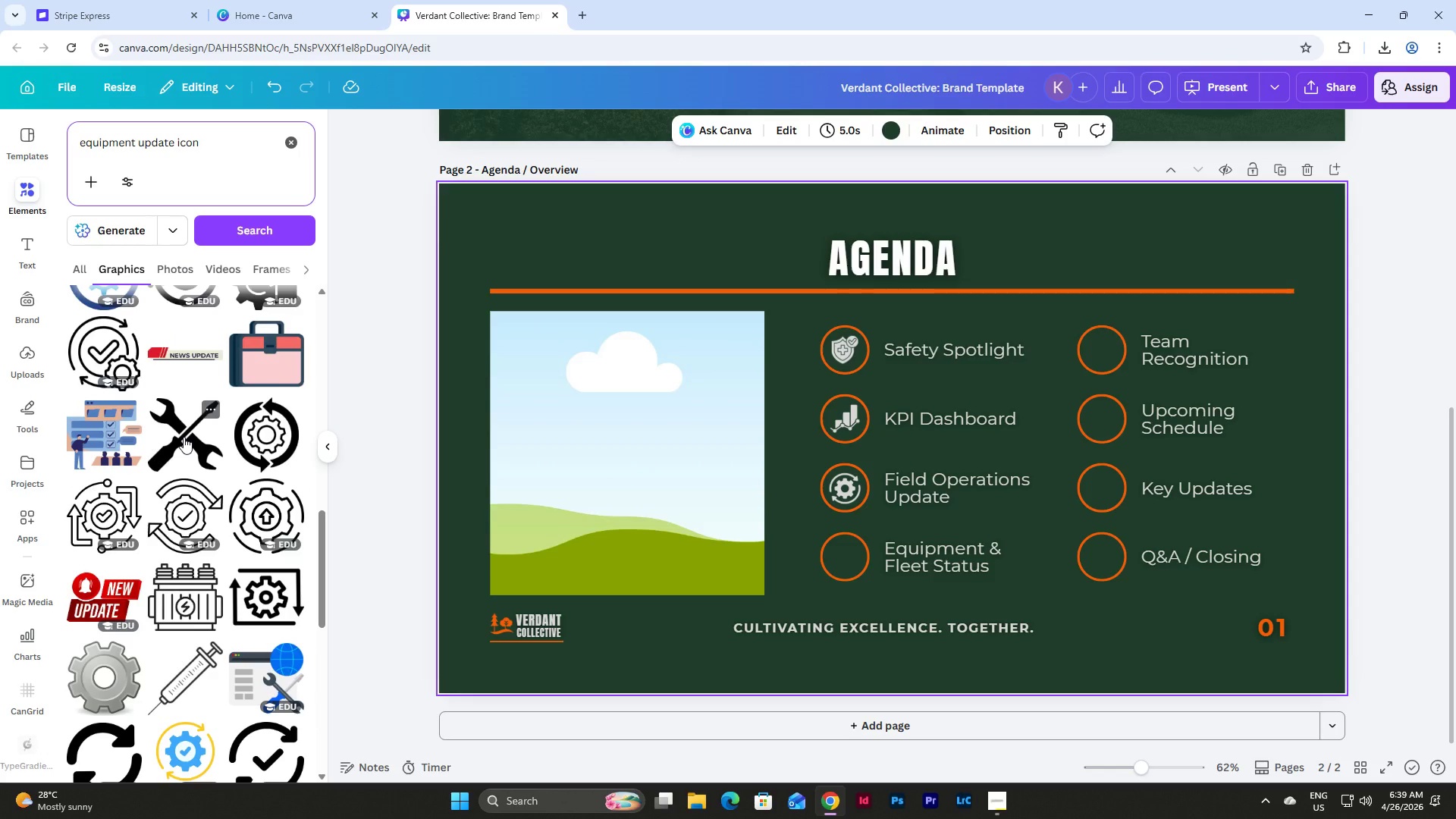 
left_click([184, 437])
 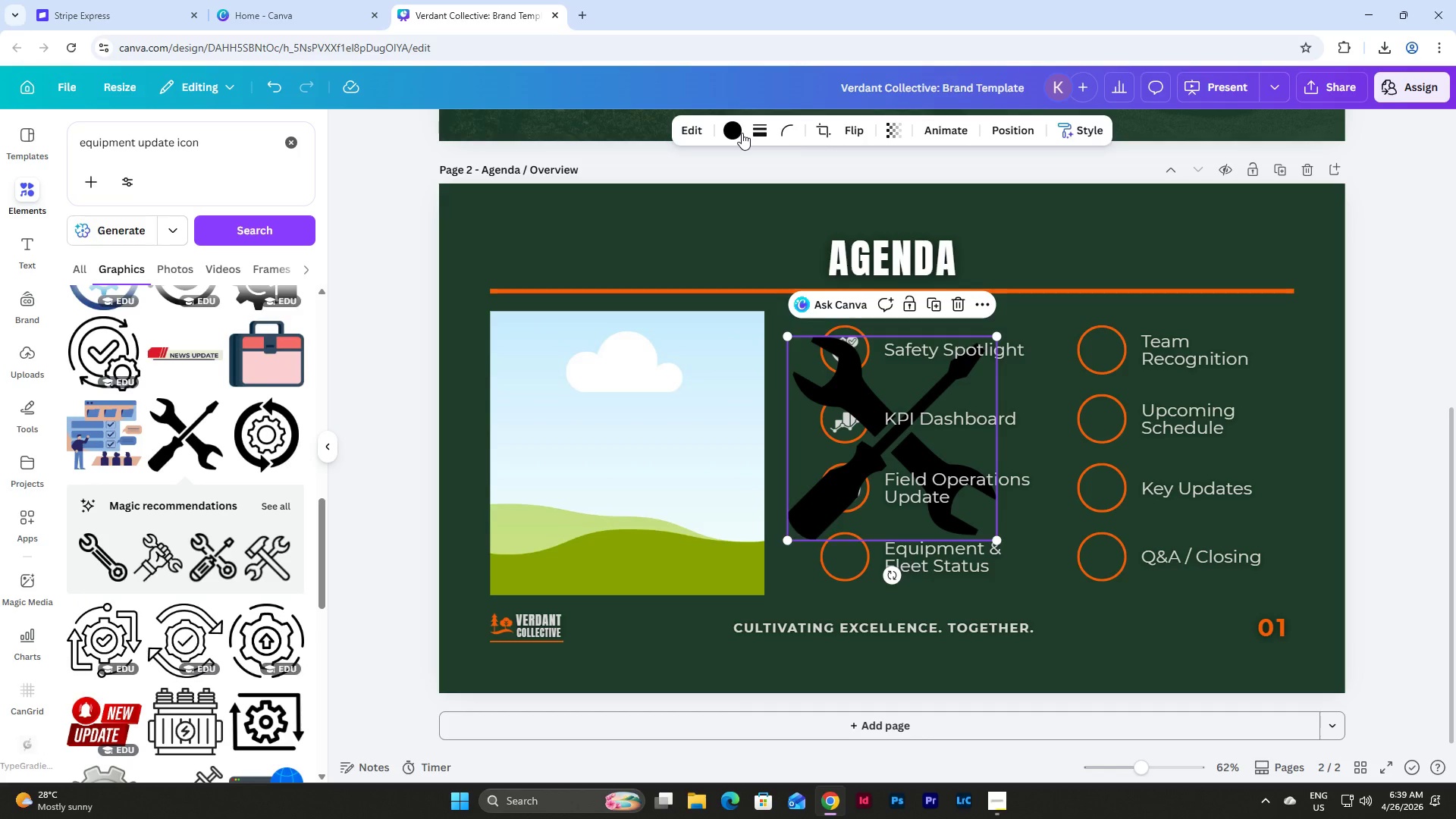 
left_click([734, 129])
 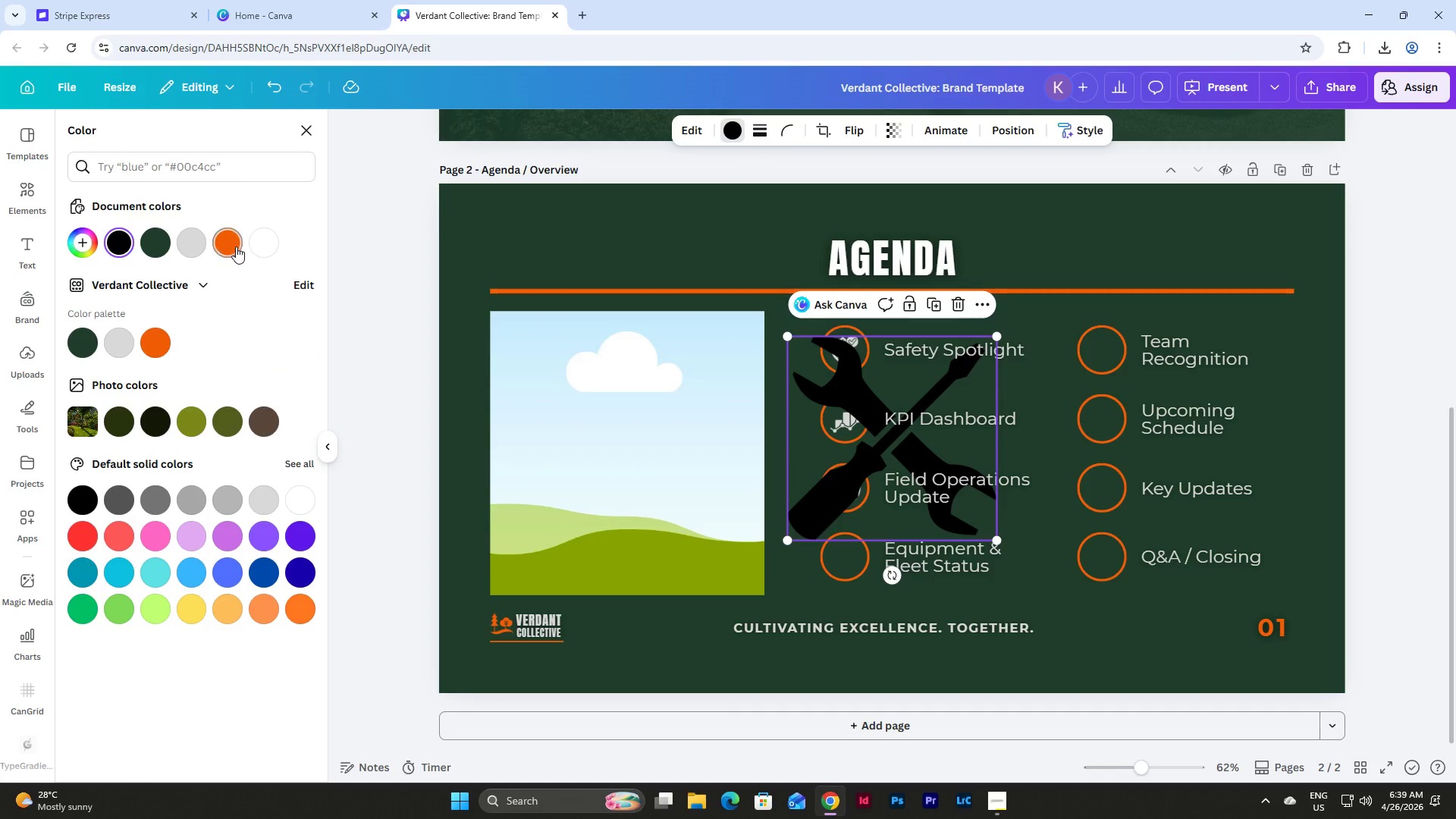 
left_click([190, 245])
 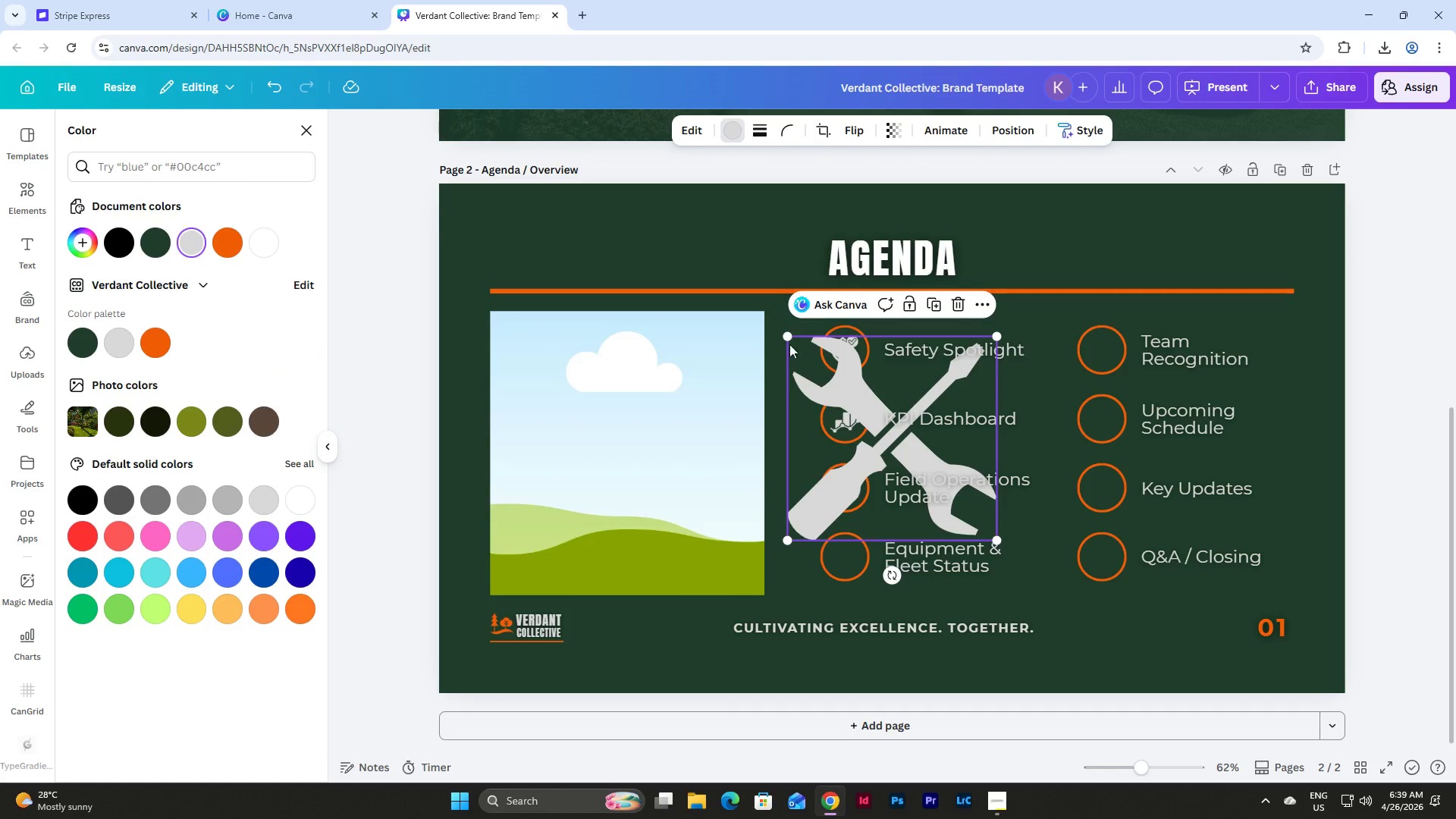 
left_click_drag(start_coordinate=[784, 335], to_coordinate=[976, 502])
 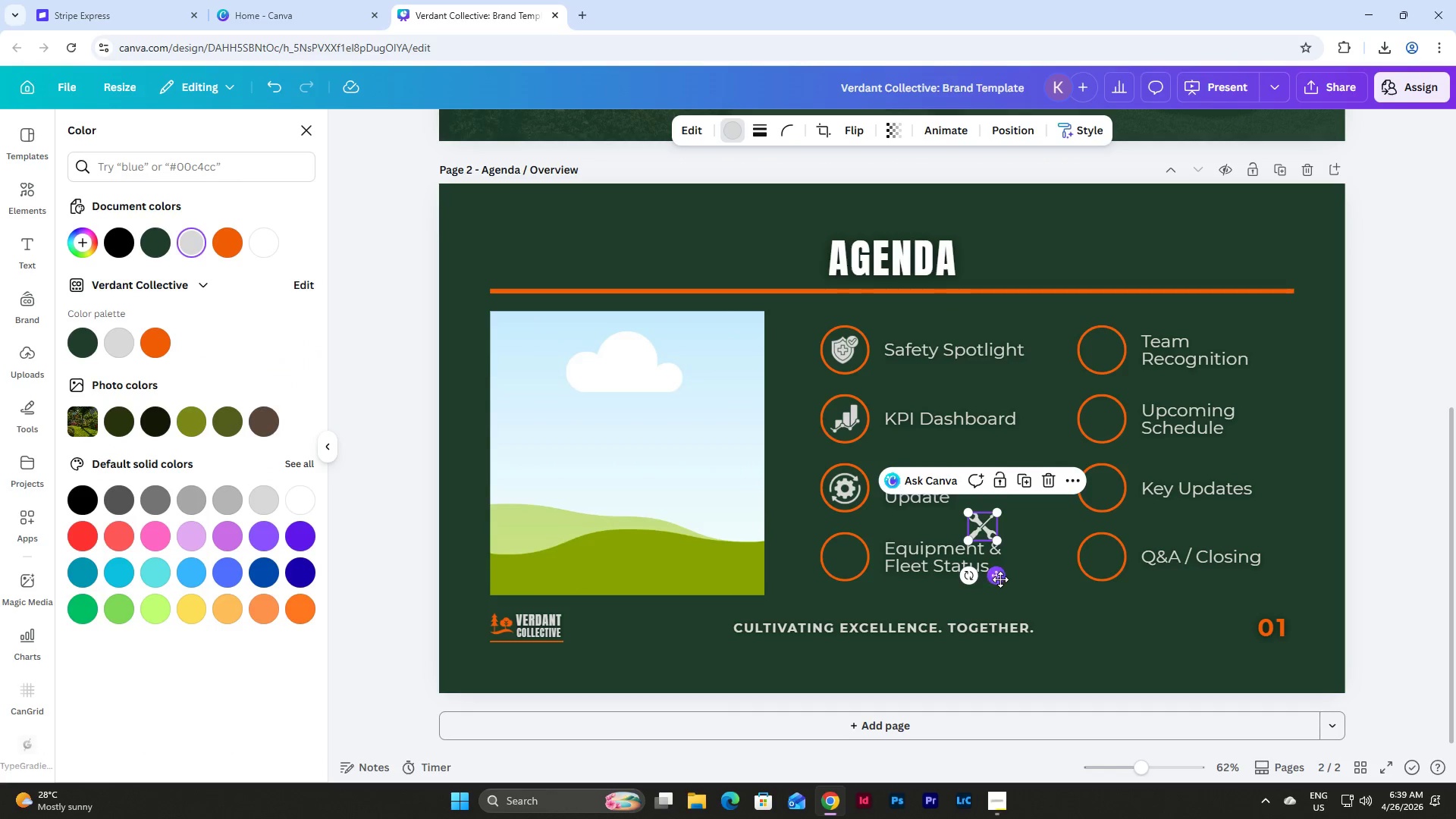 
left_click_drag(start_coordinate=[999, 580], to_coordinate=[863, 610])
 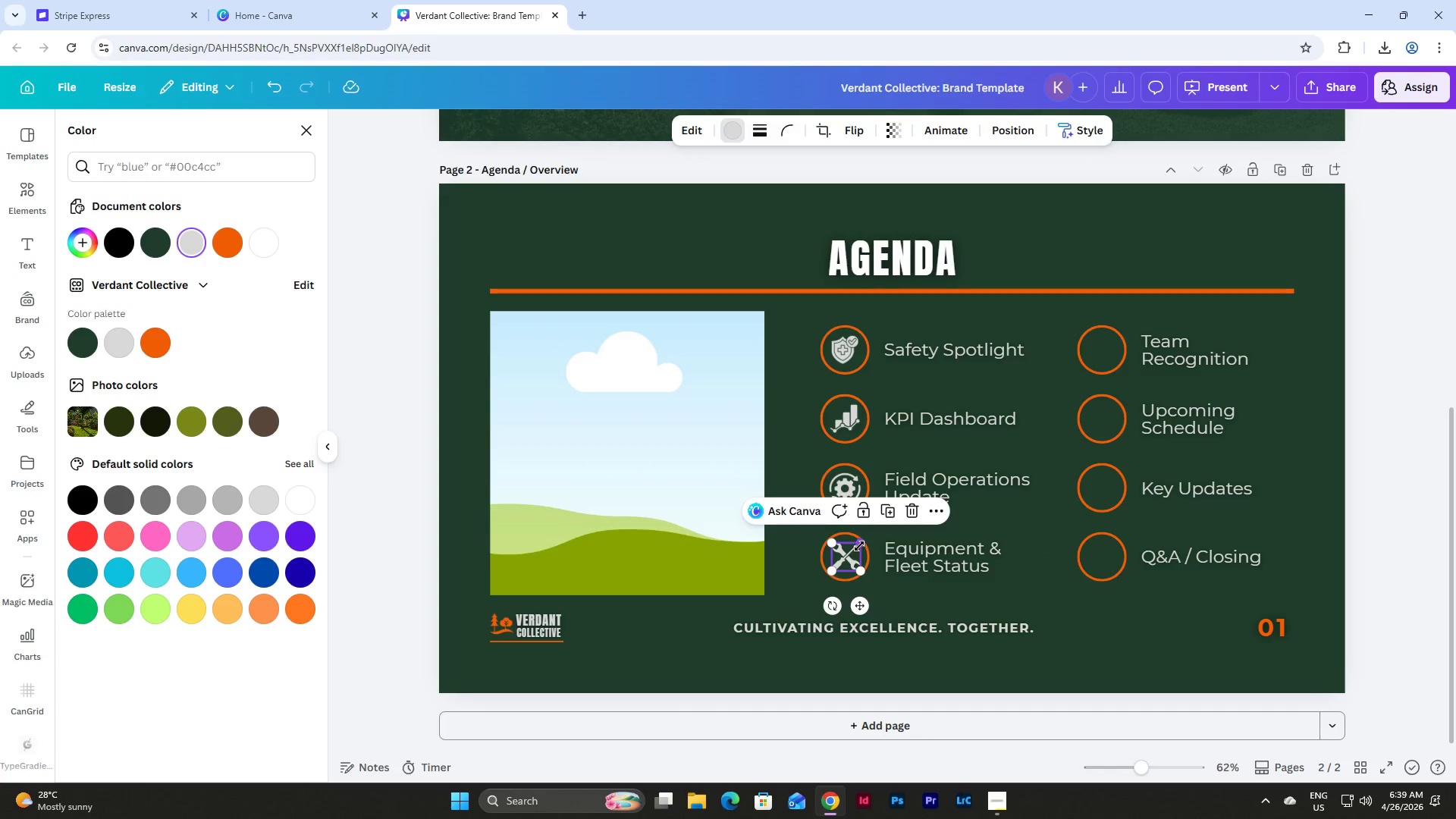 
left_click_drag(start_coordinate=[859, 546], to_coordinate=[863, 548])
 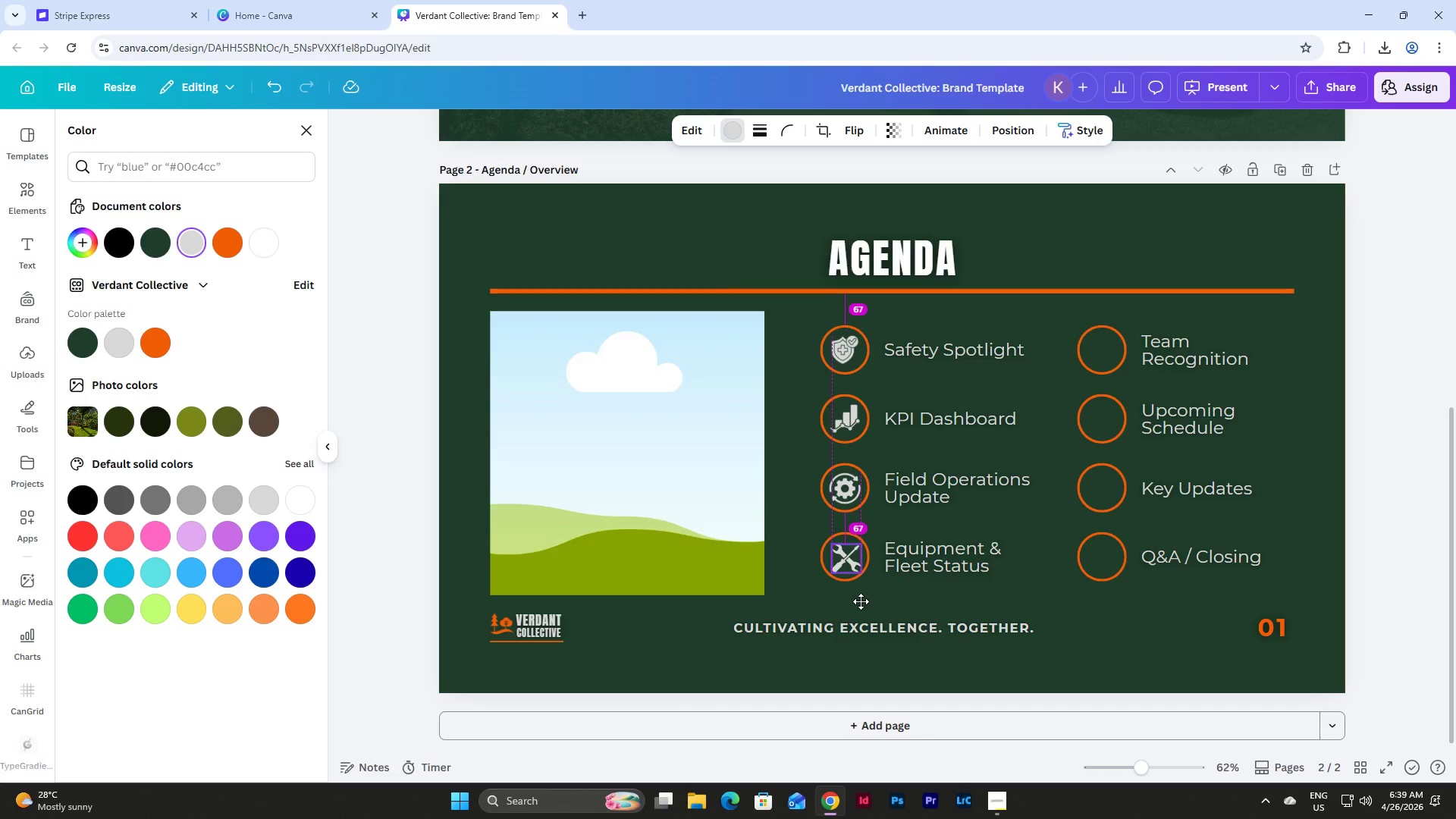 
wait(13.59)
 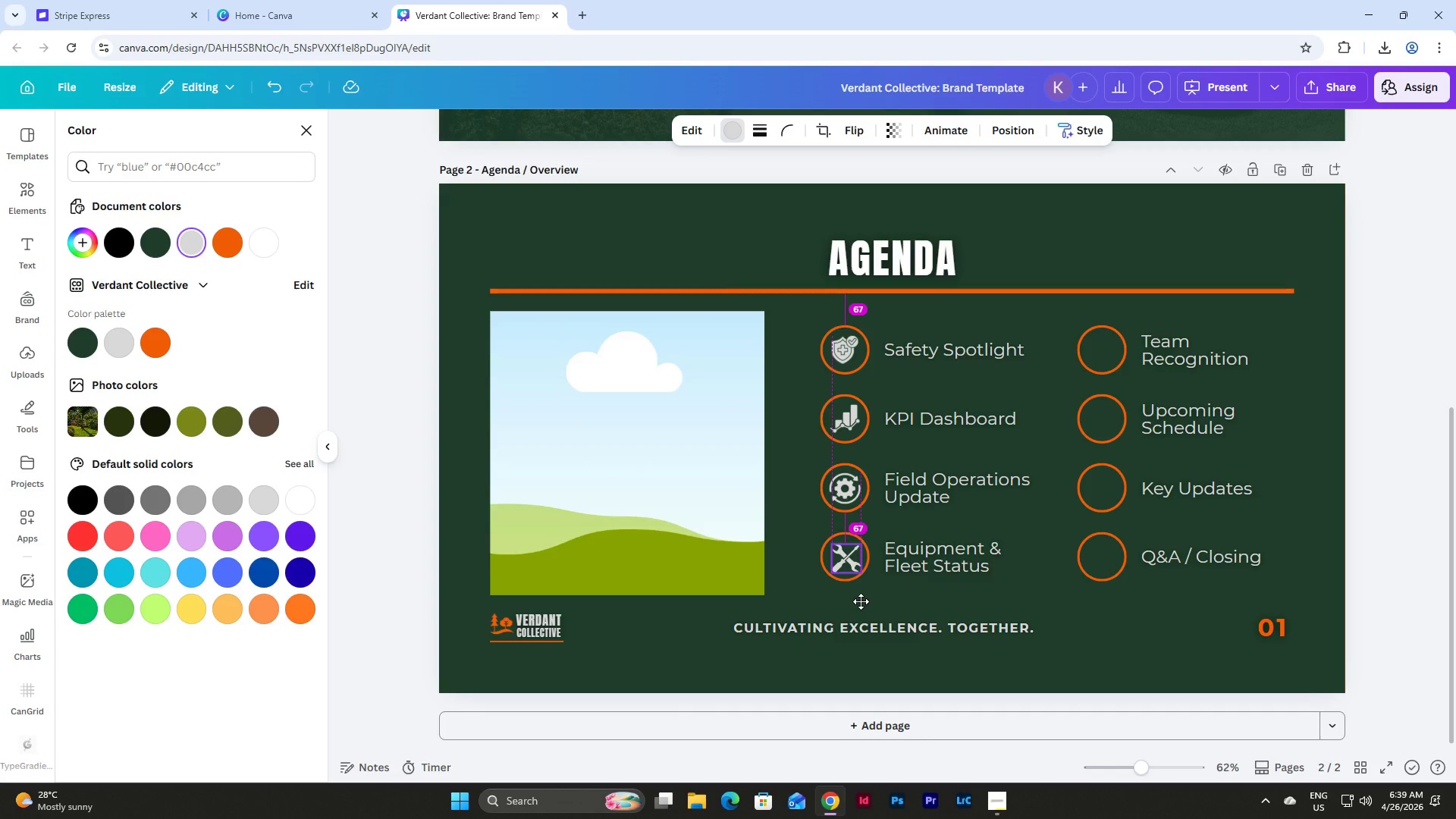 
left_click([861, 599])
 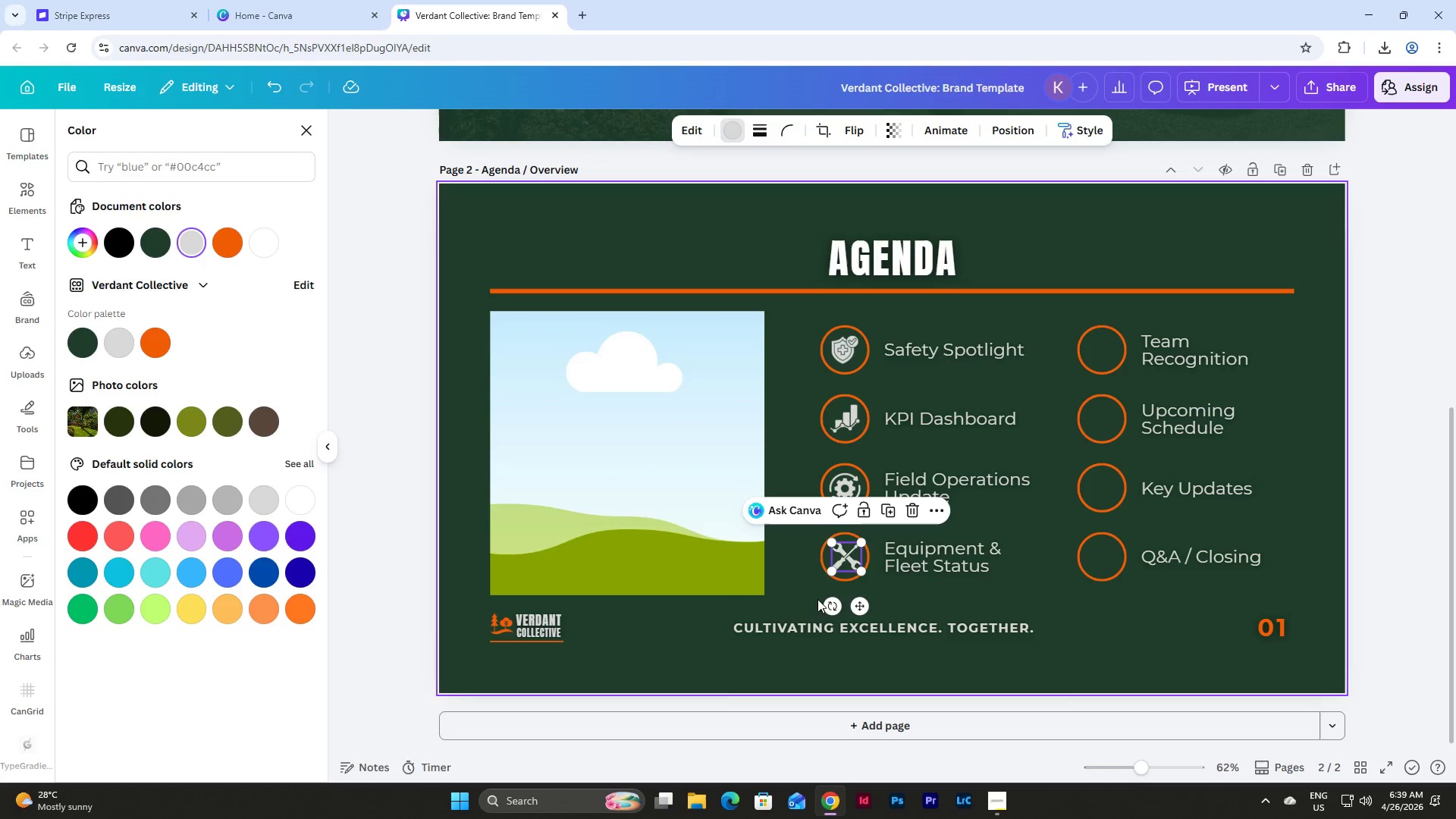 
left_click([795, 600])
 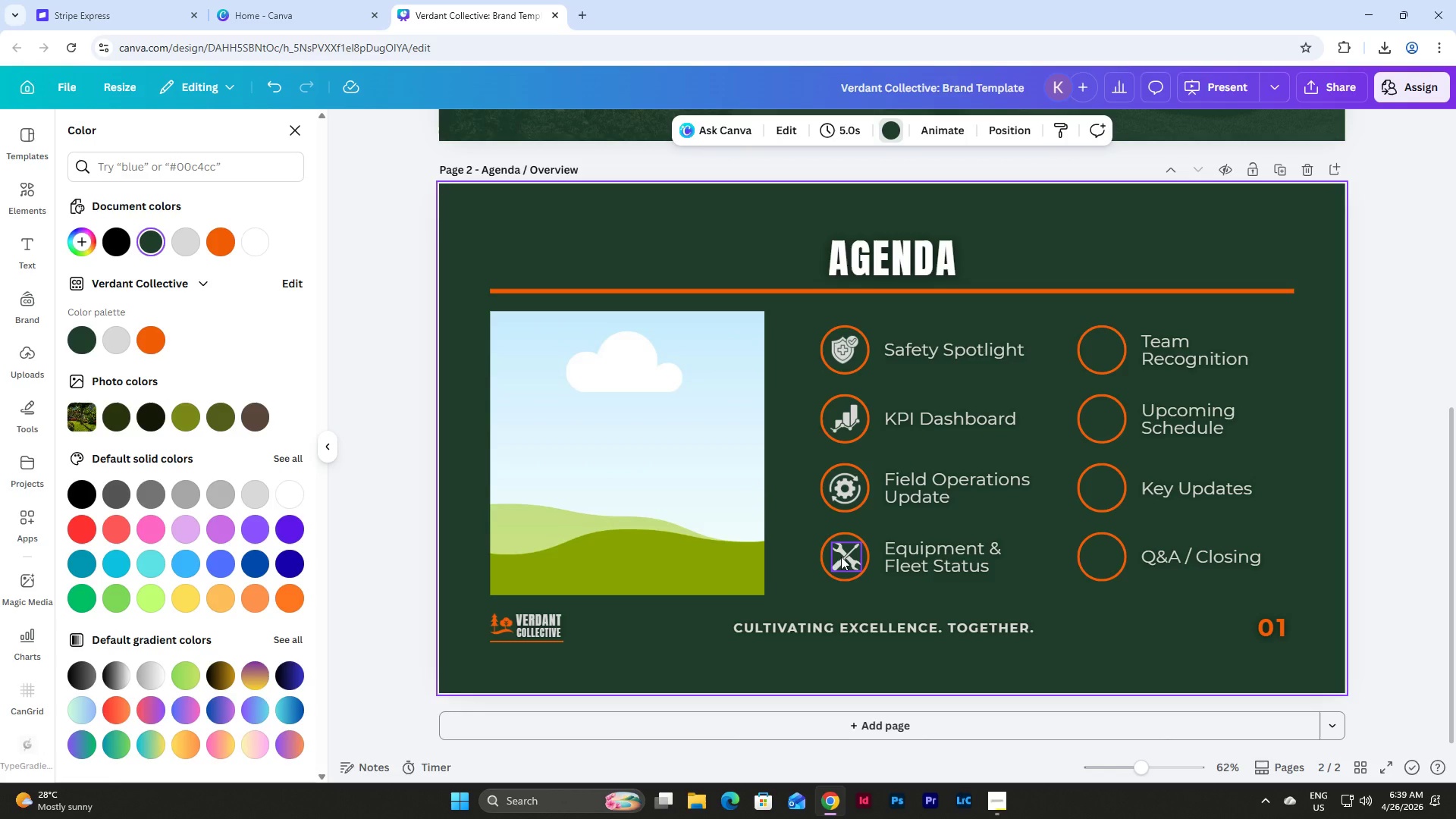 
wait(10.98)
 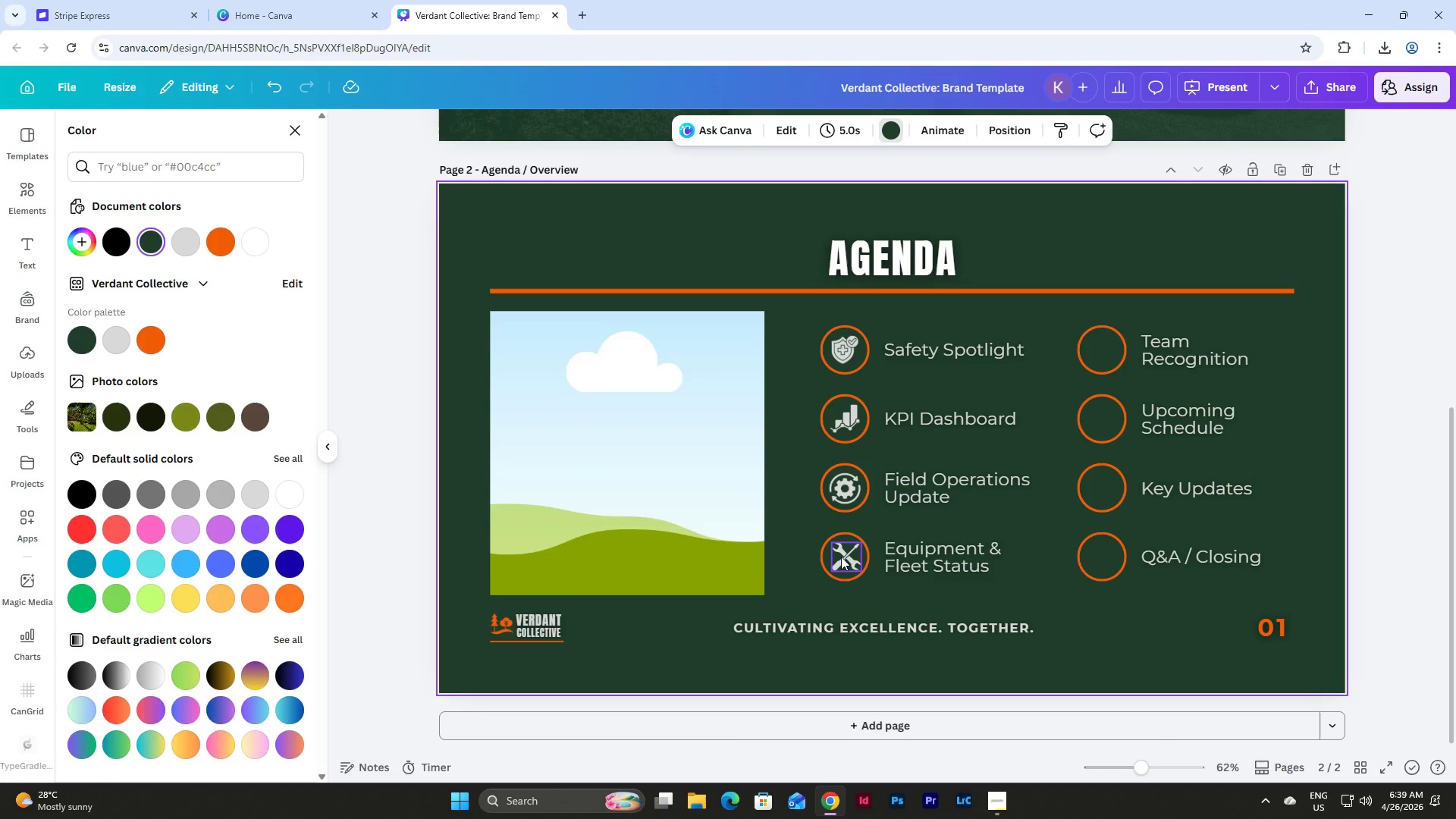 
left_click([847, 555])
 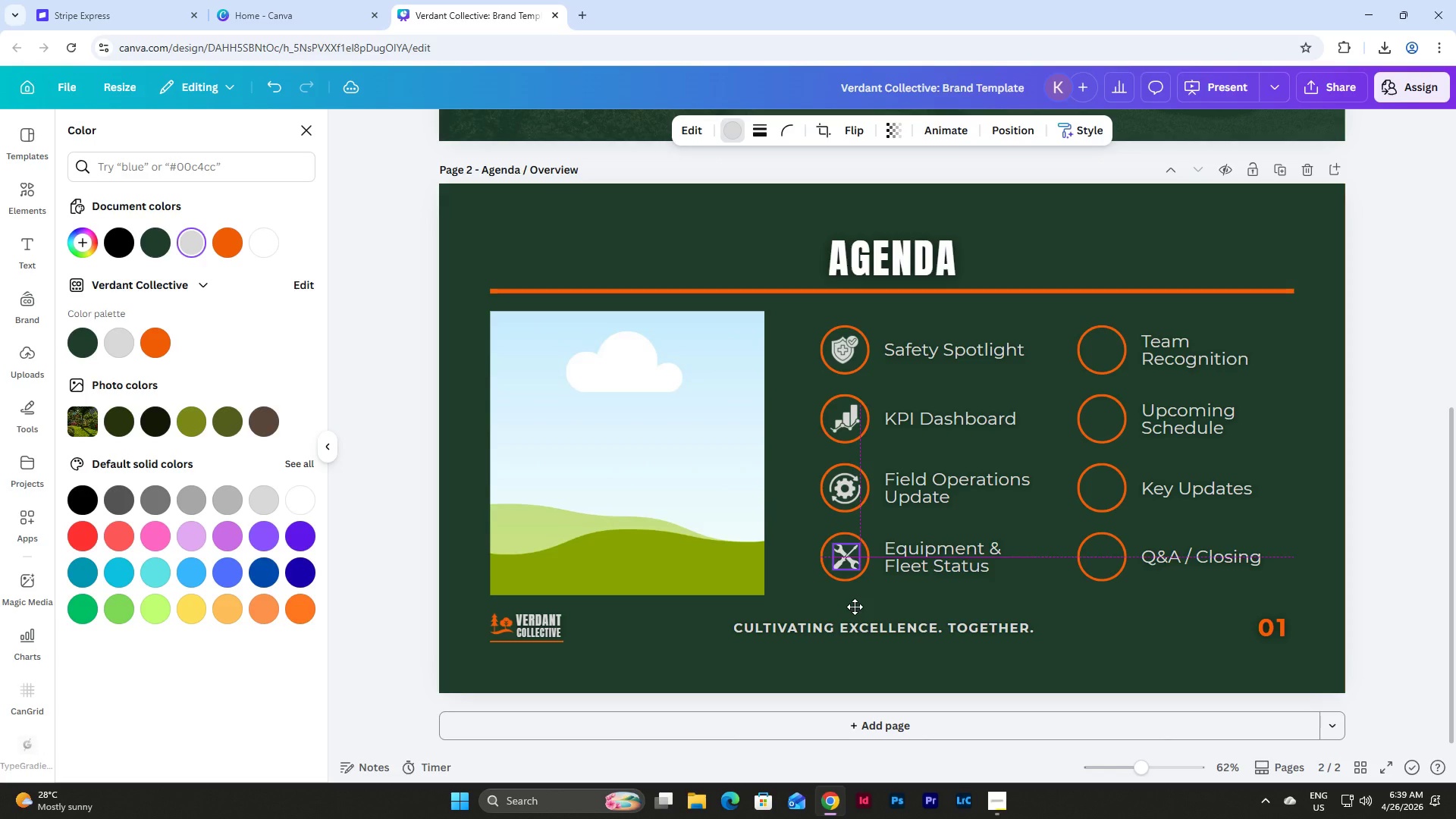 
wait(7.05)
 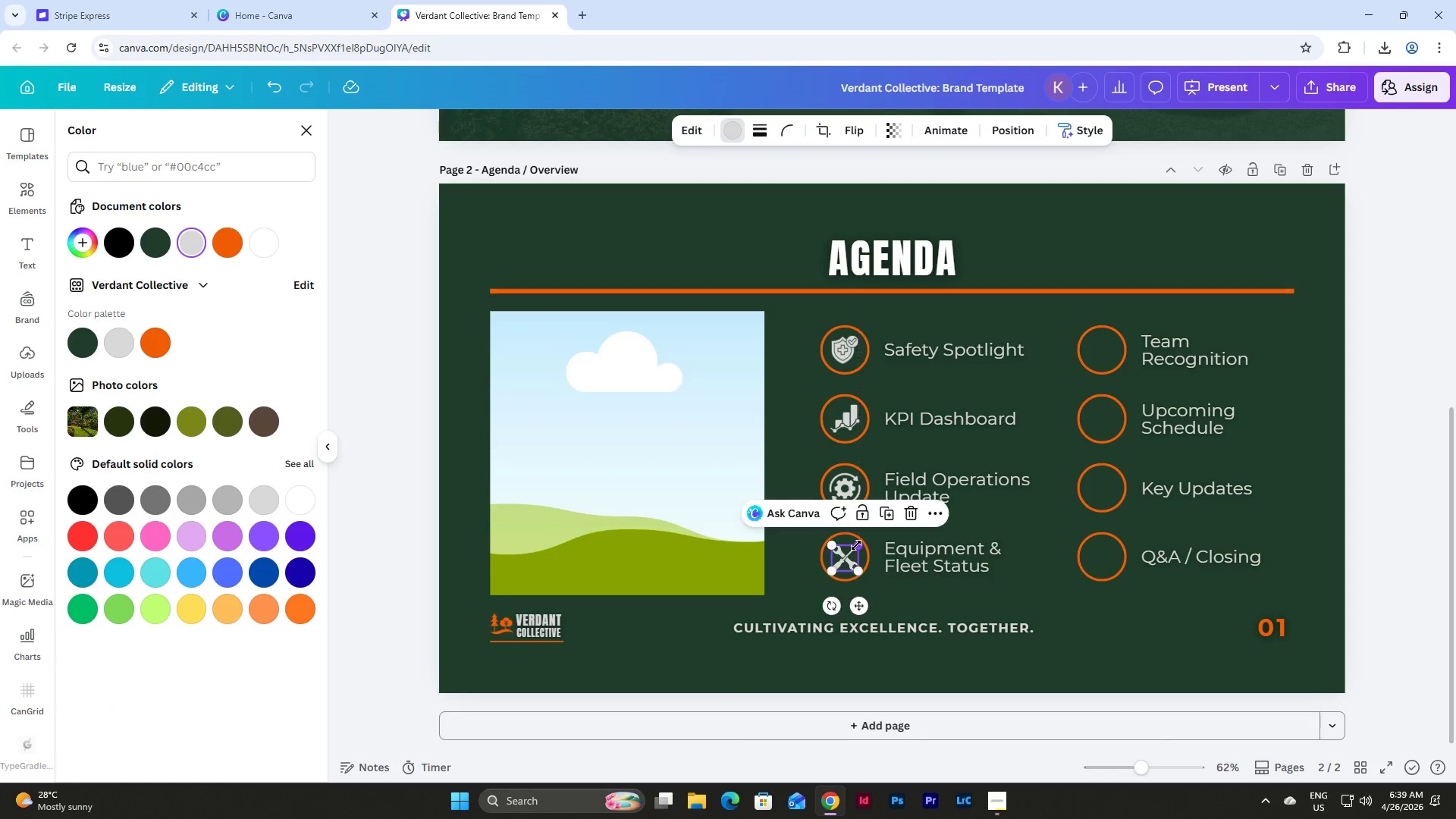 
left_click([852, 484])
 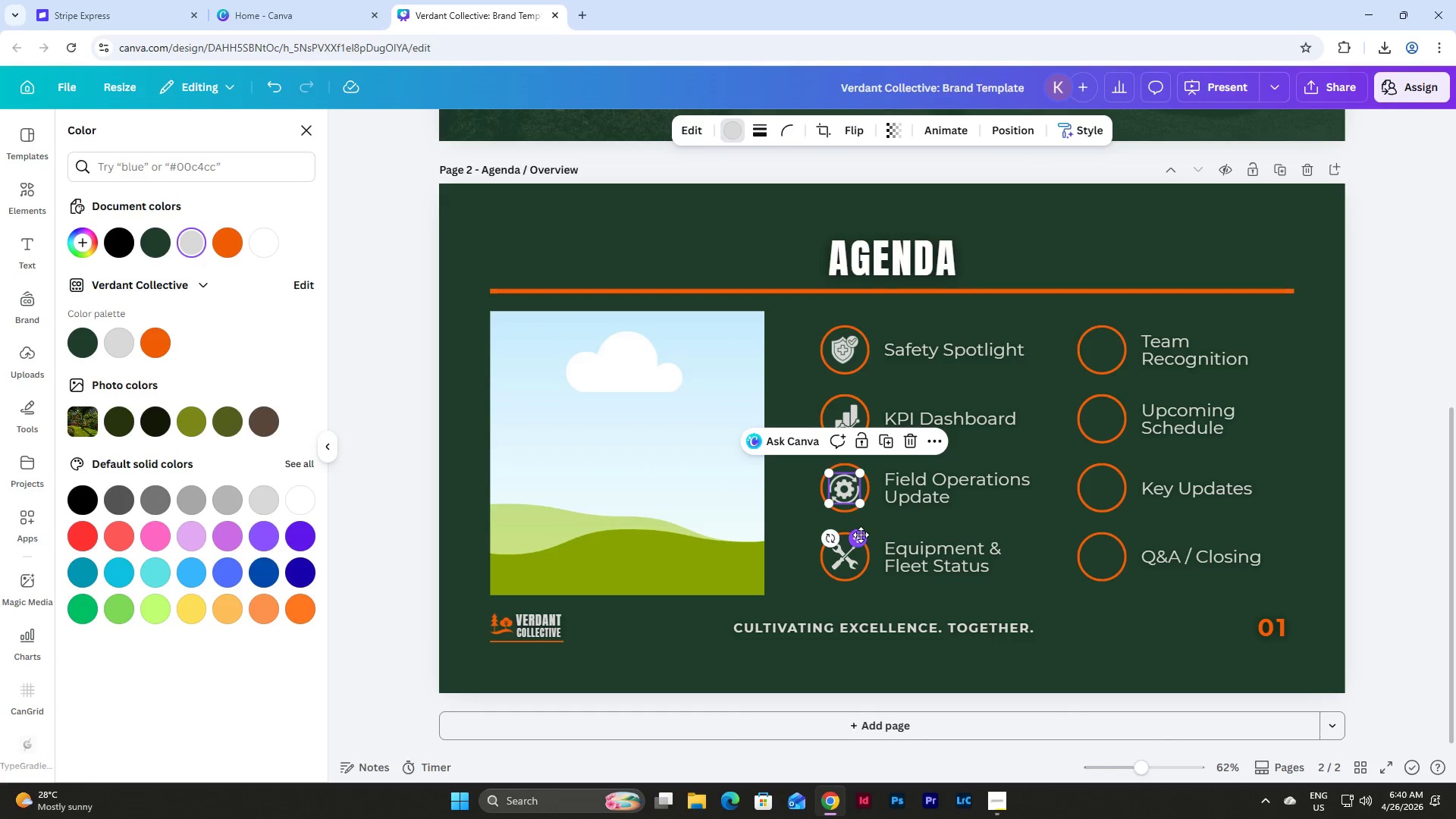 
wait(8.08)
 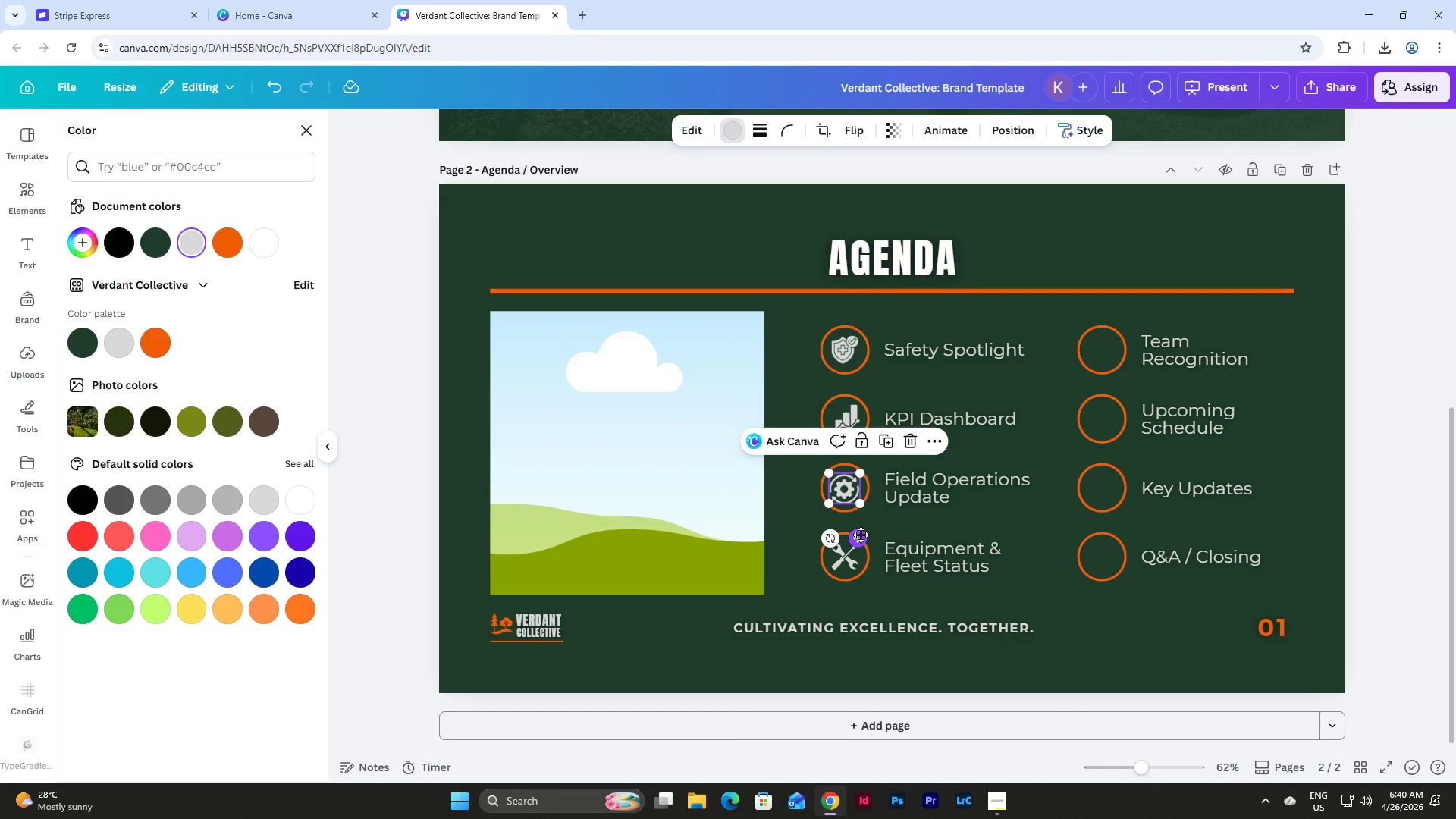 
left_click([845, 411])
 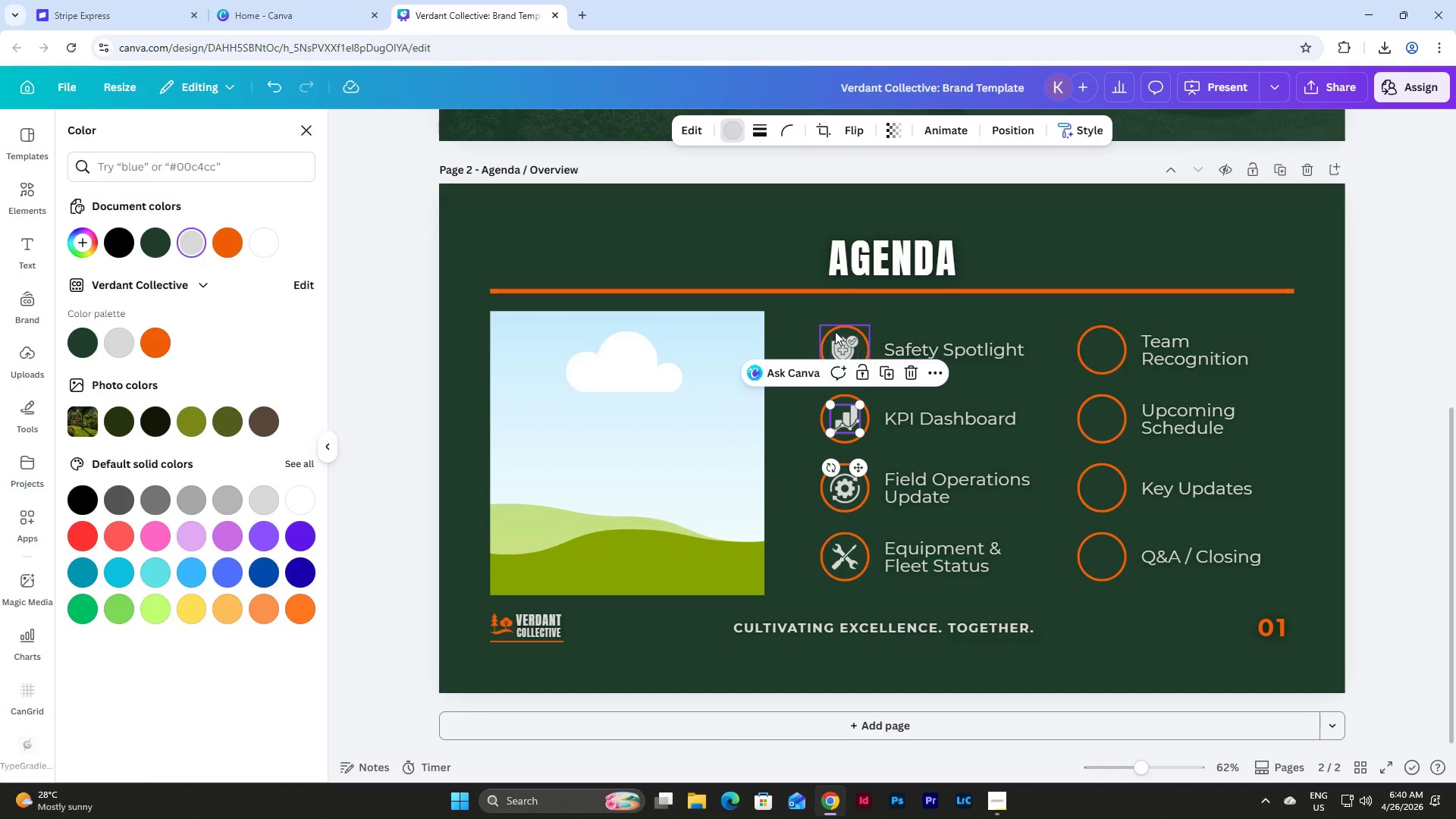 
left_click([452, 333])
 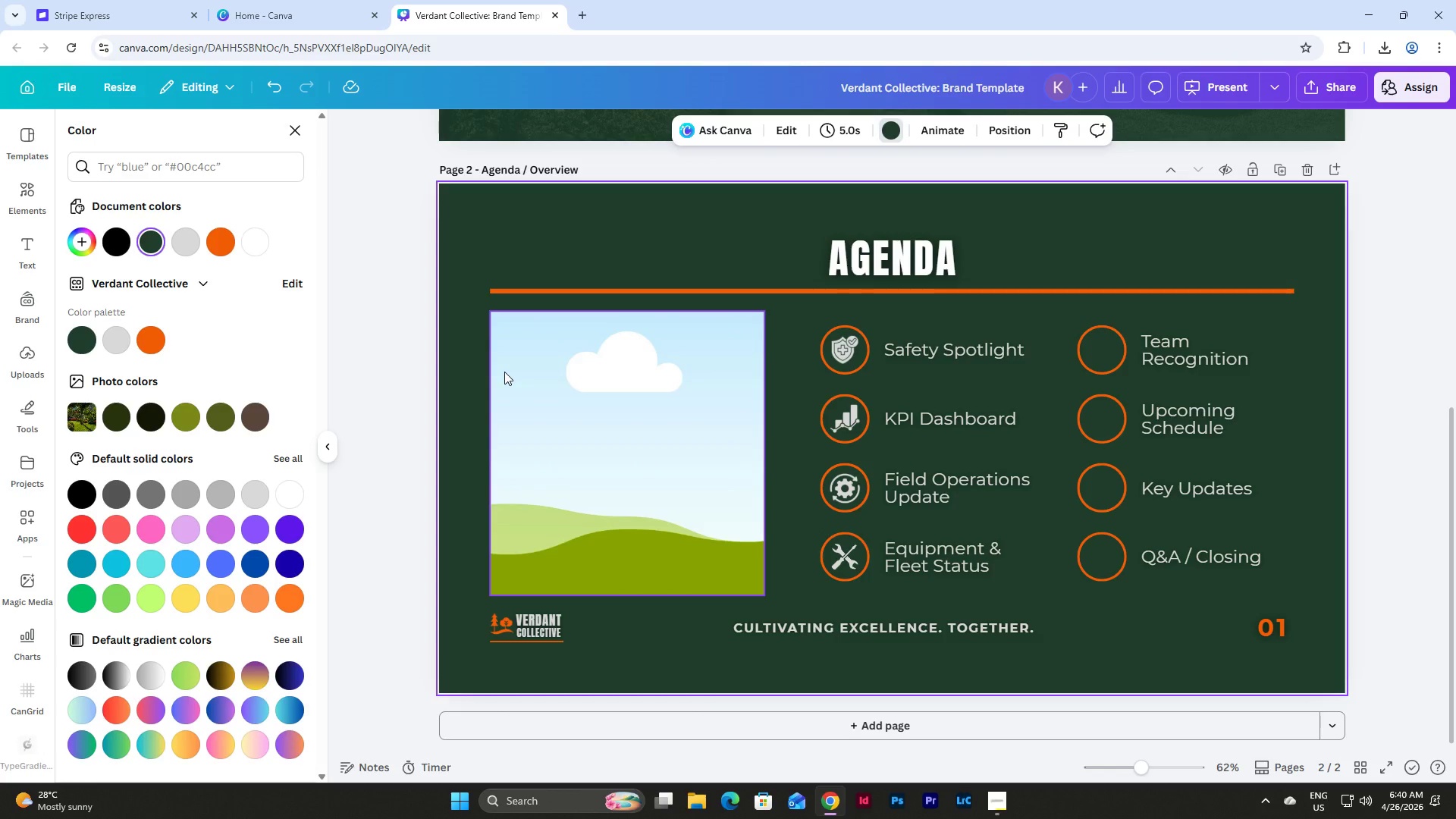 
wait(9.56)
 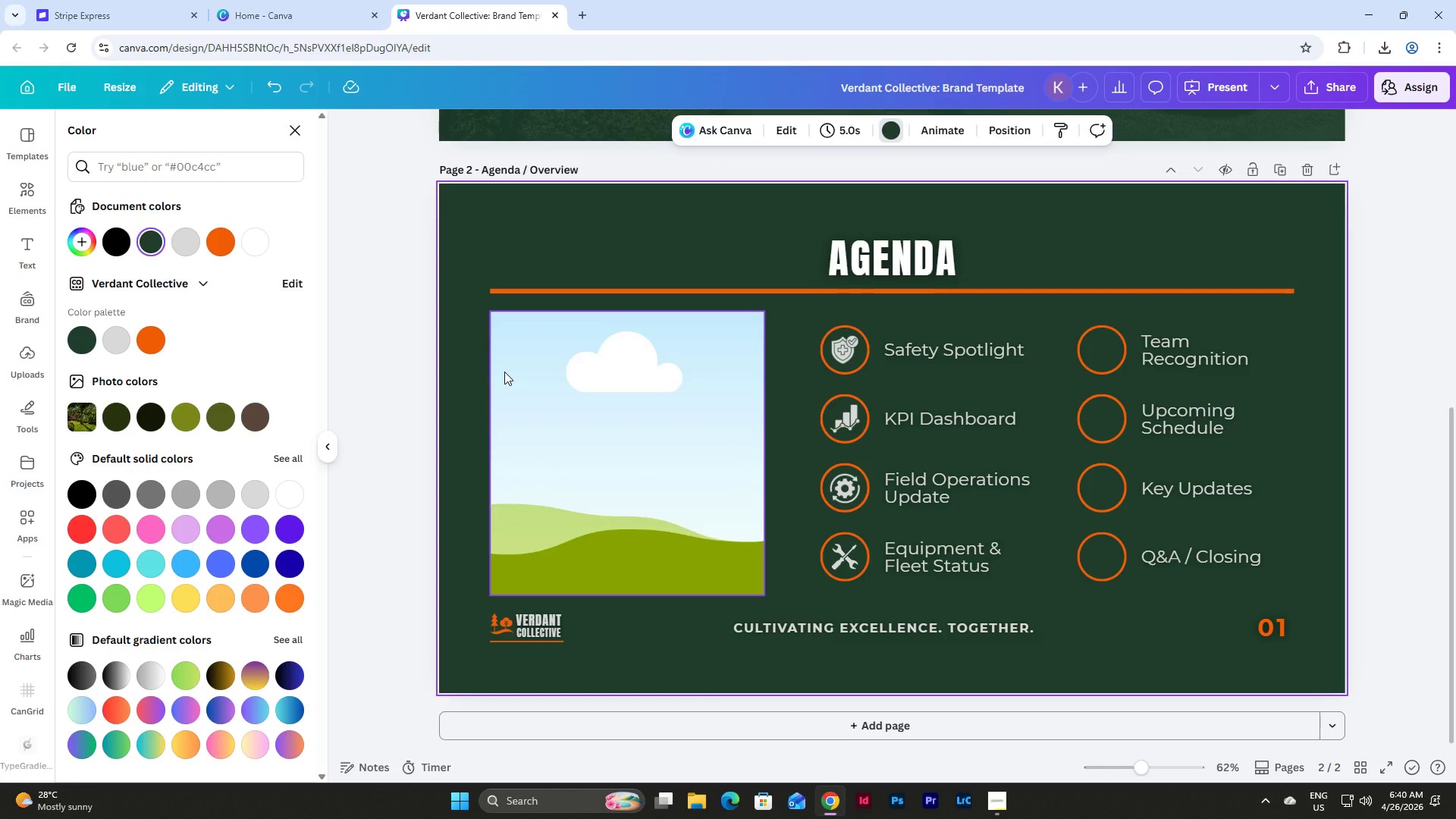 
left_click([849, 483])
 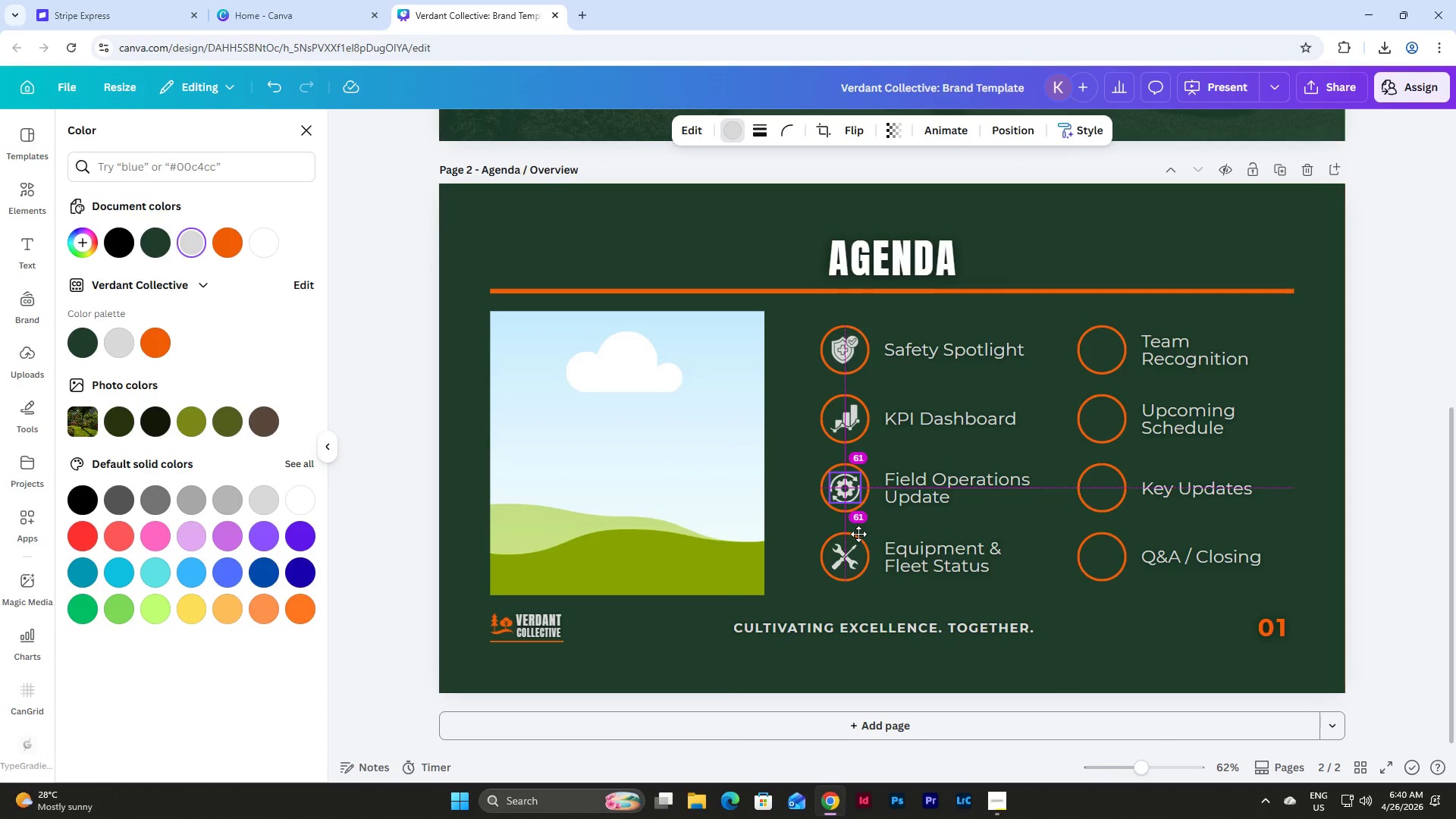 
left_click([843, 415])
 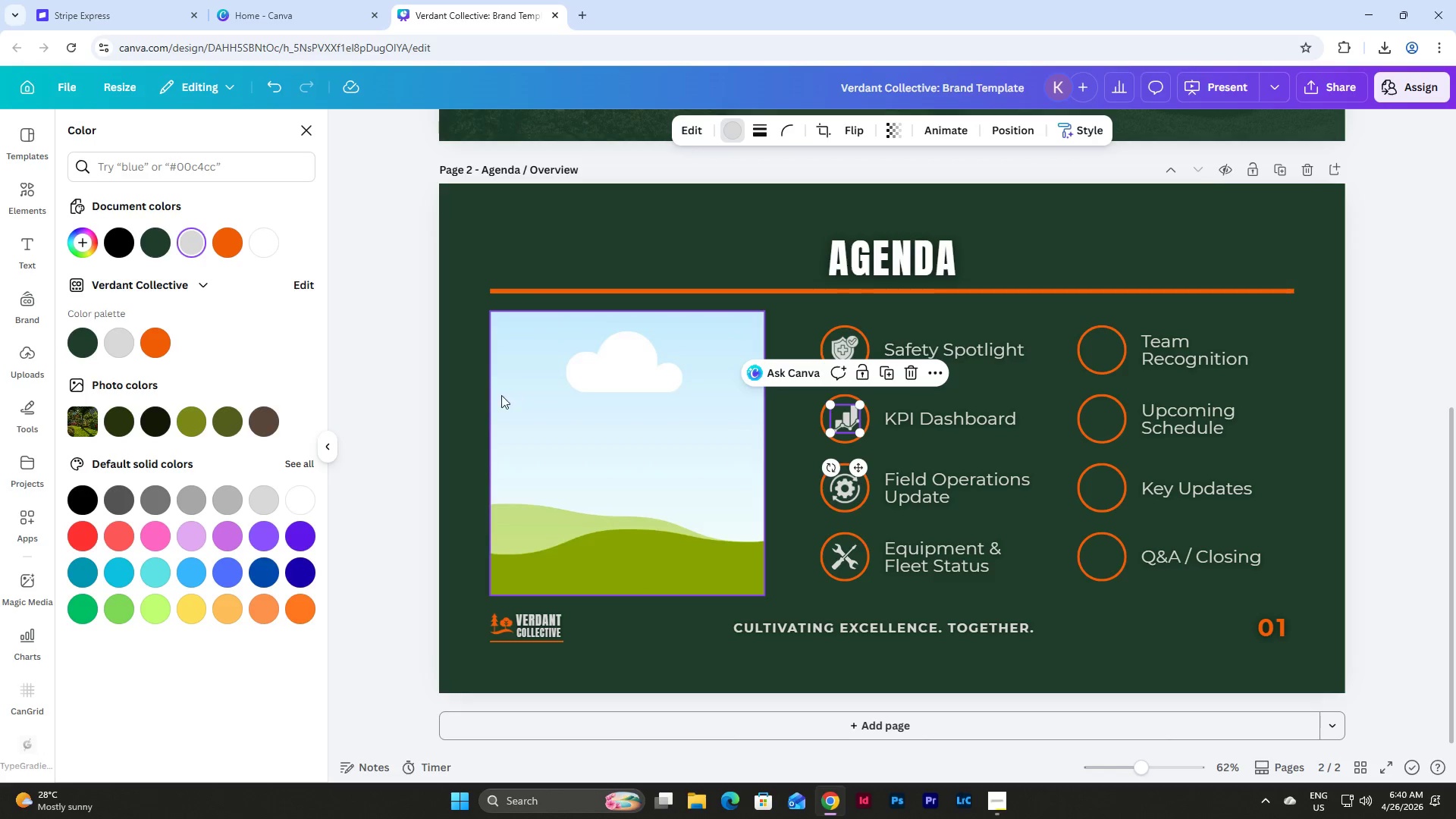 
left_click([457, 394])
 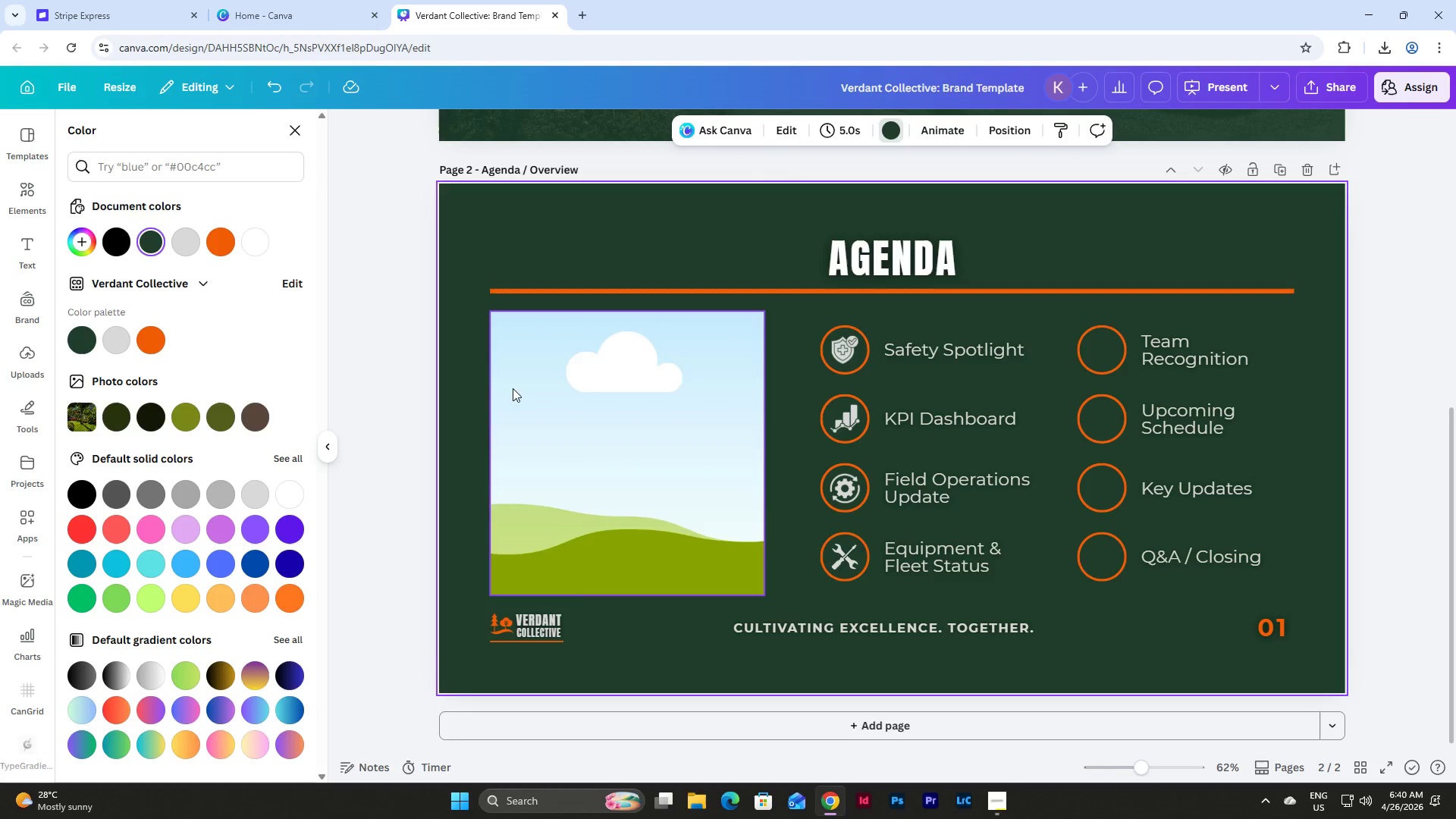 
left_click([14, 199])
 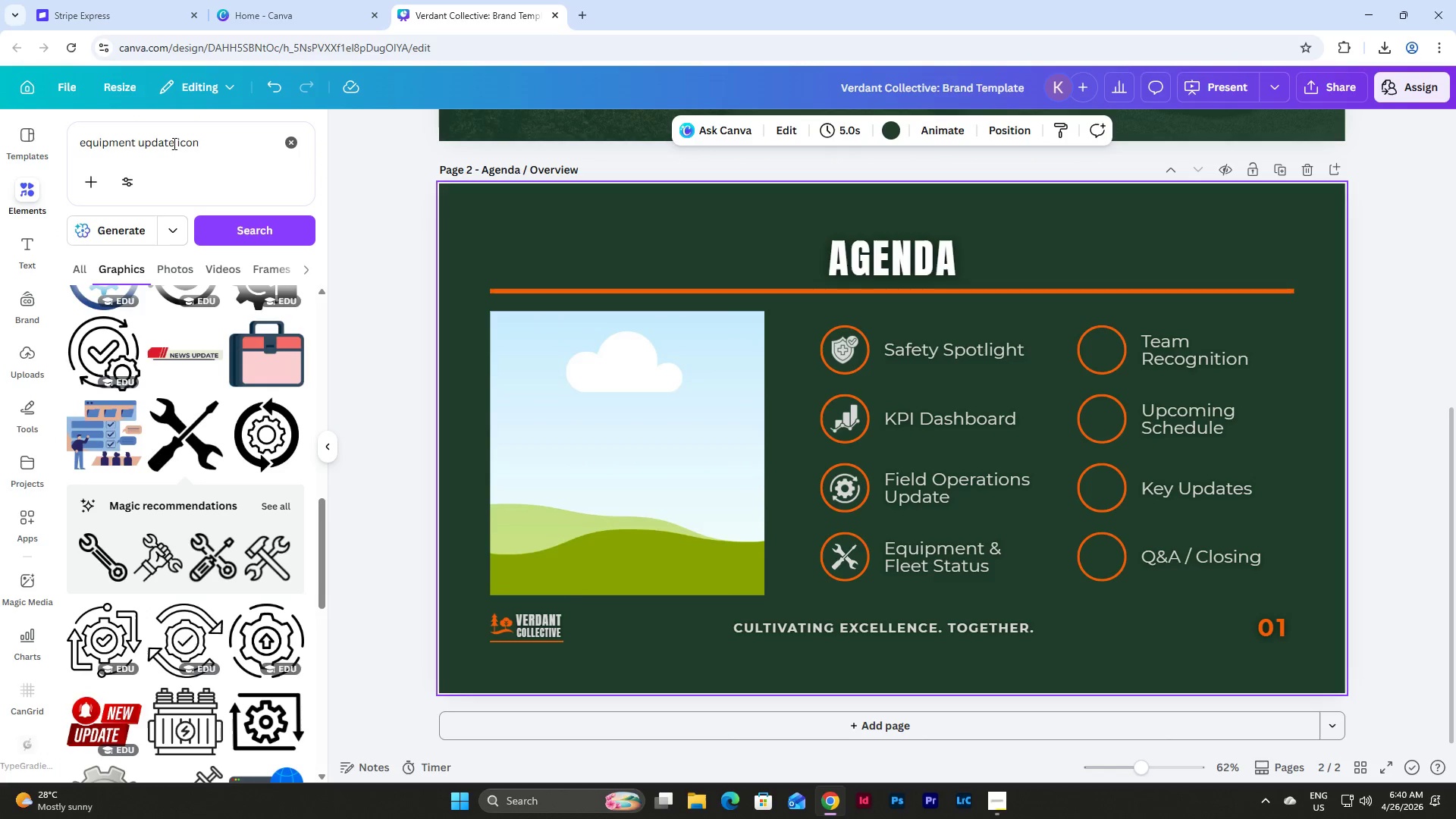 
left_click_drag(start_coordinate=[171, 143], to_coordinate=[61, 149])
 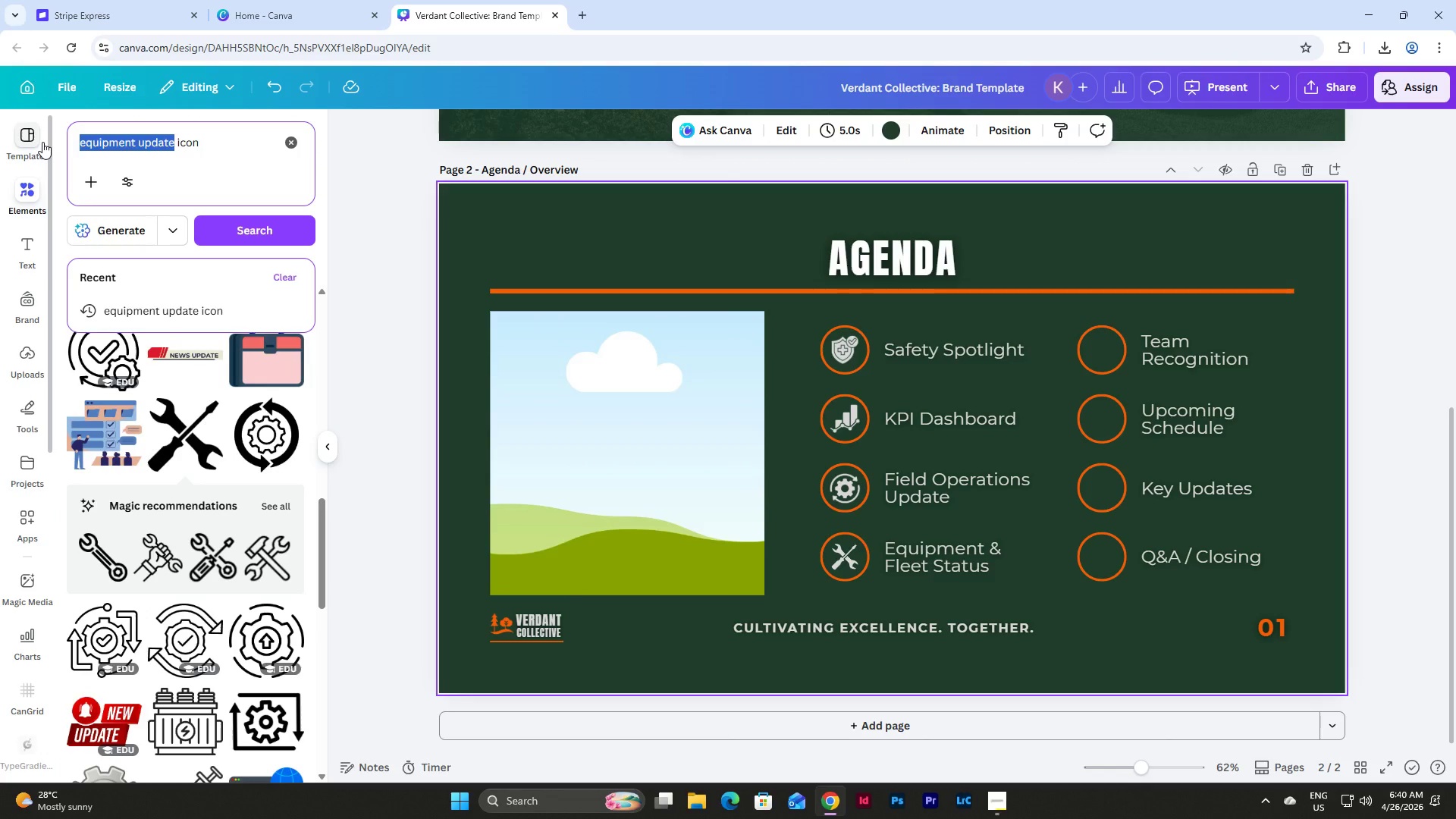 
type(team)
 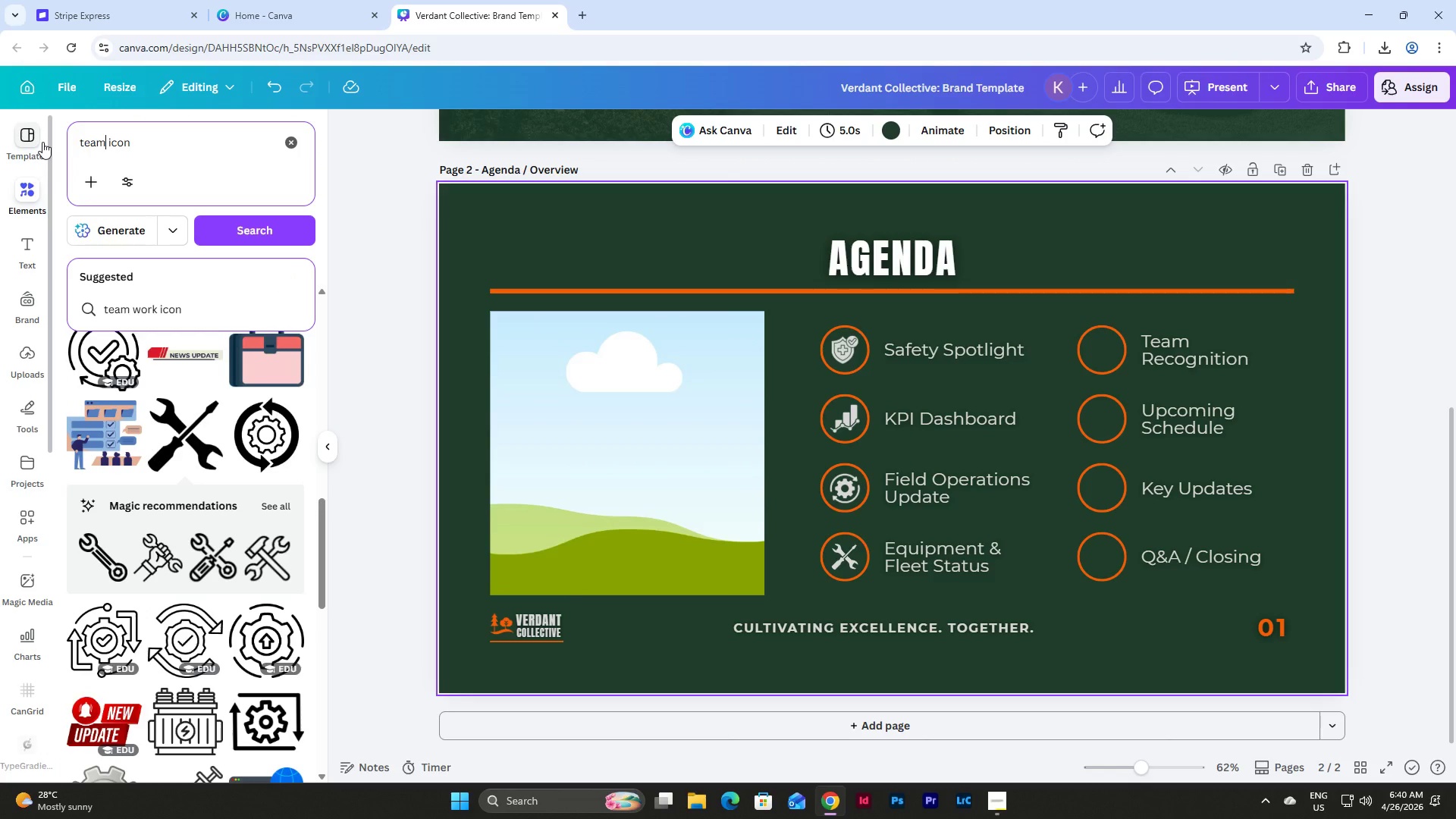 
key(Enter)
 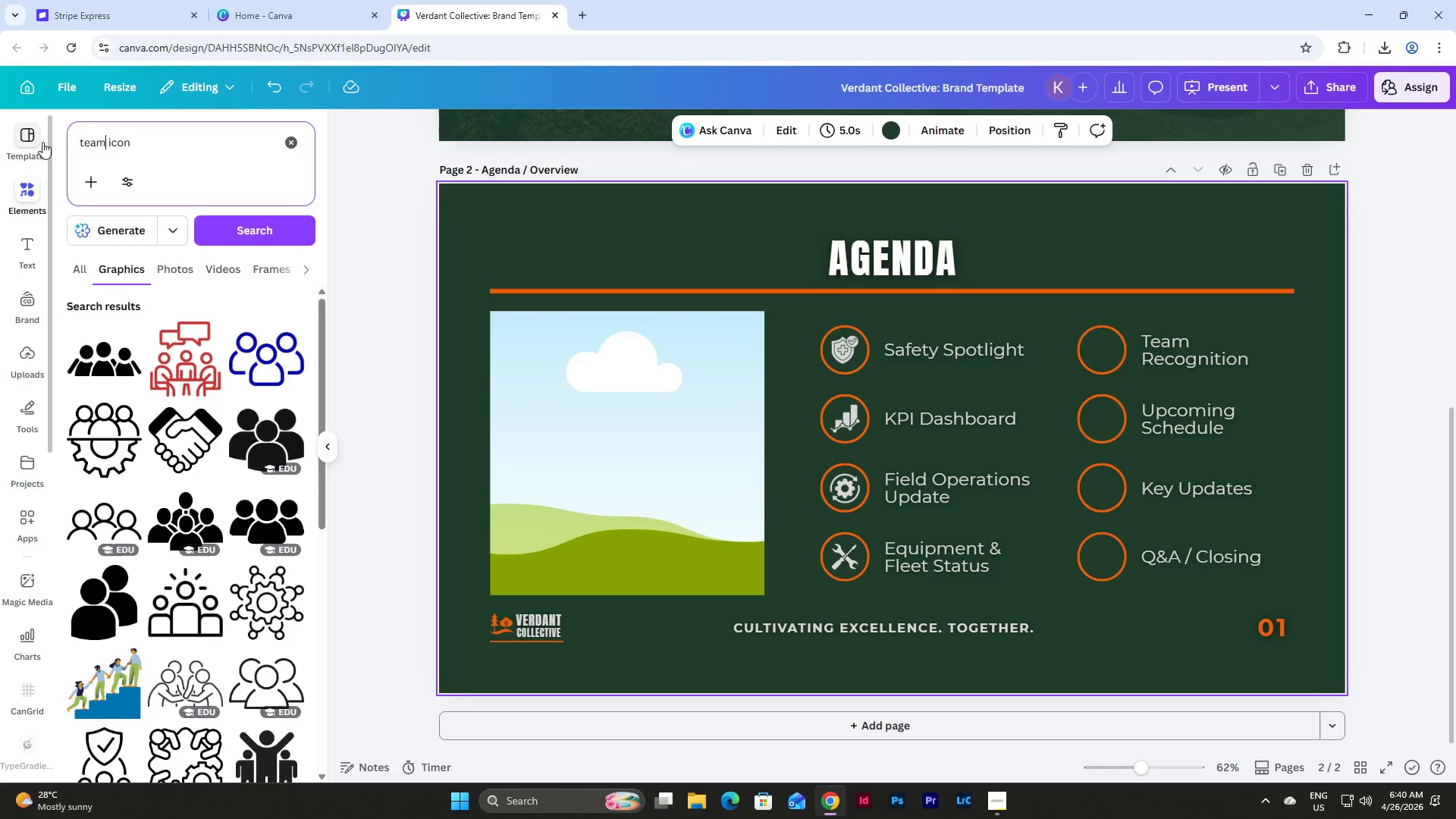 
wait(8.09)
 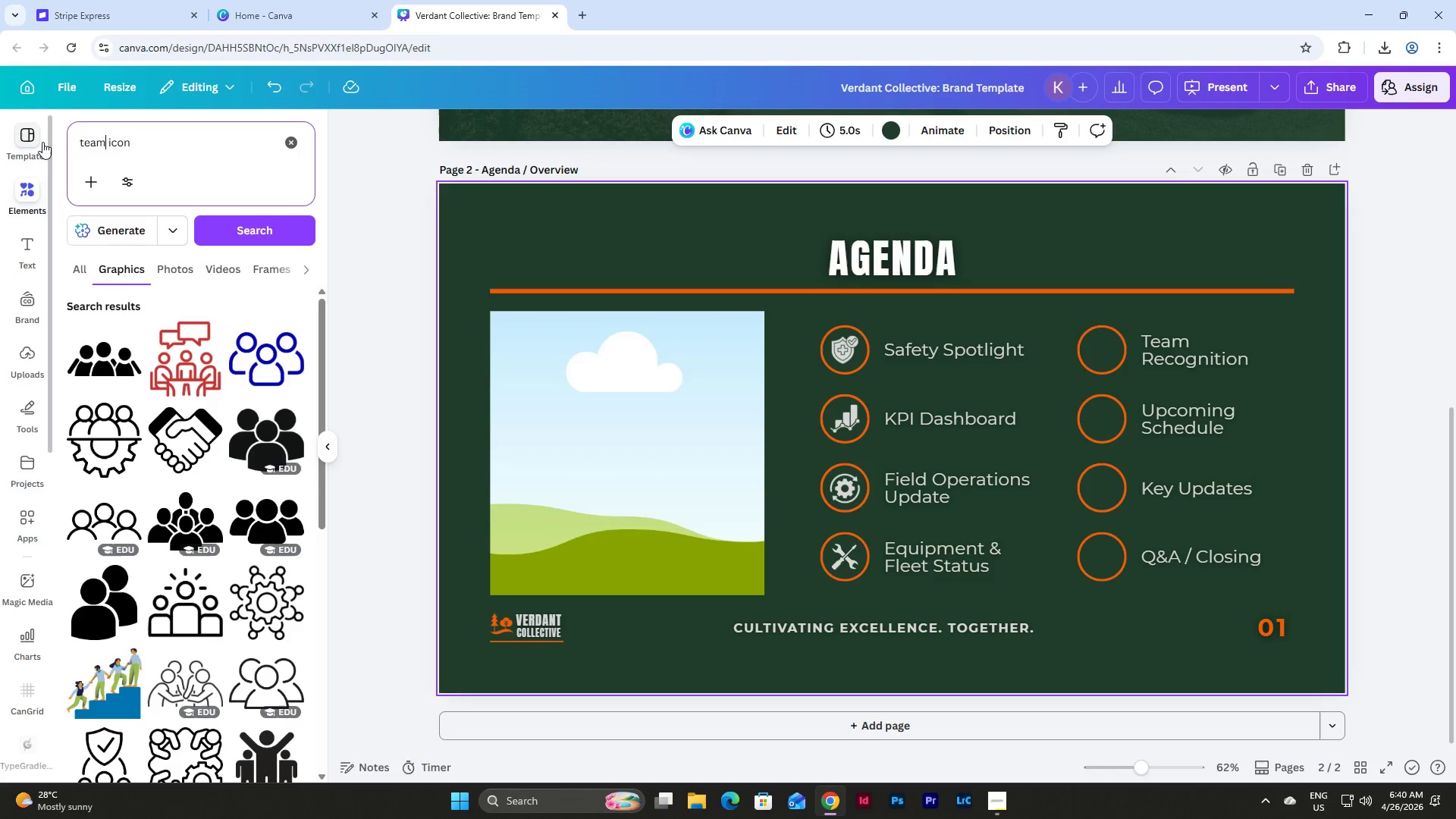 
left_click([260, 436])
 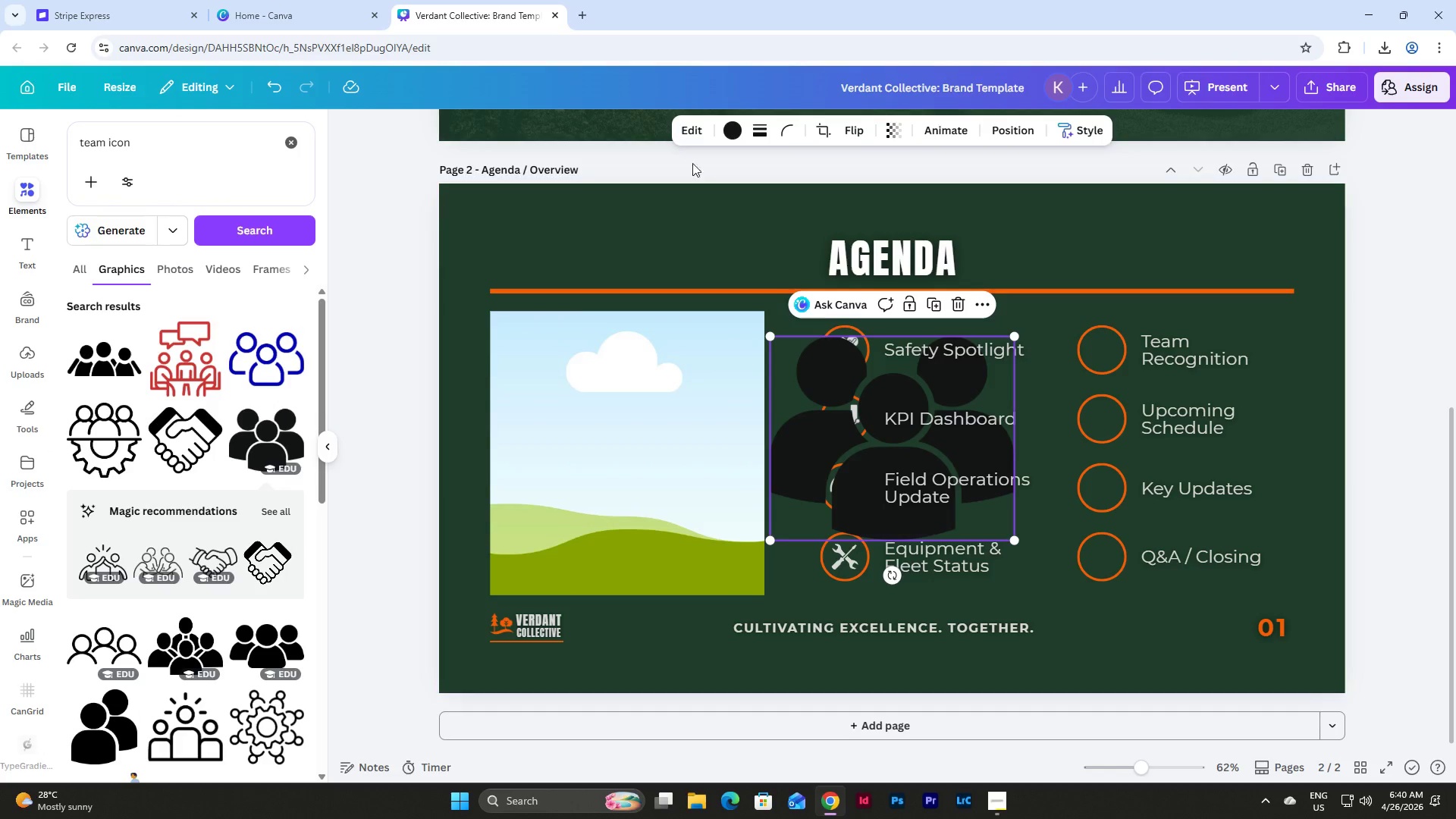 
left_click([734, 125])
 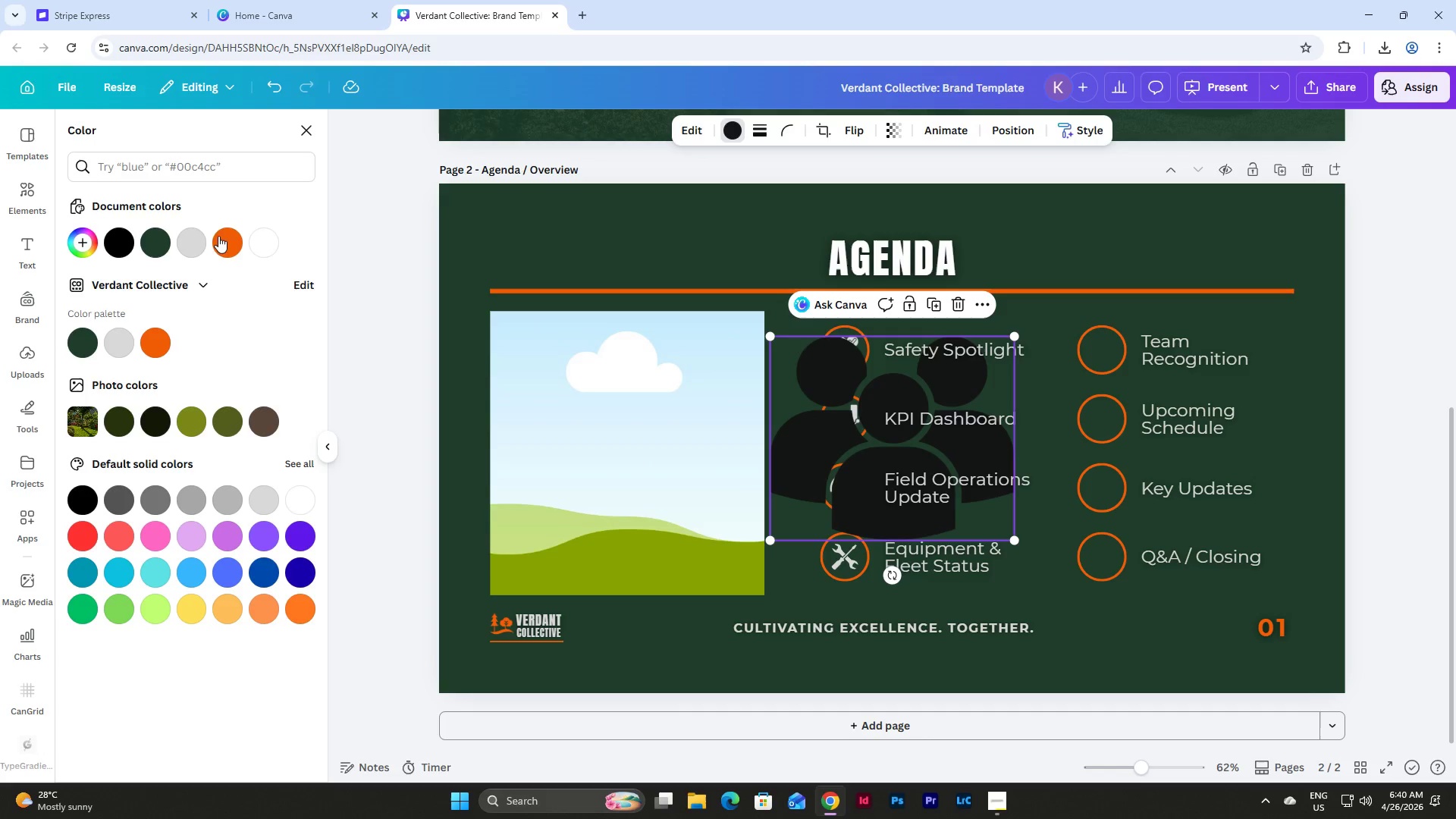 
left_click([194, 237])
 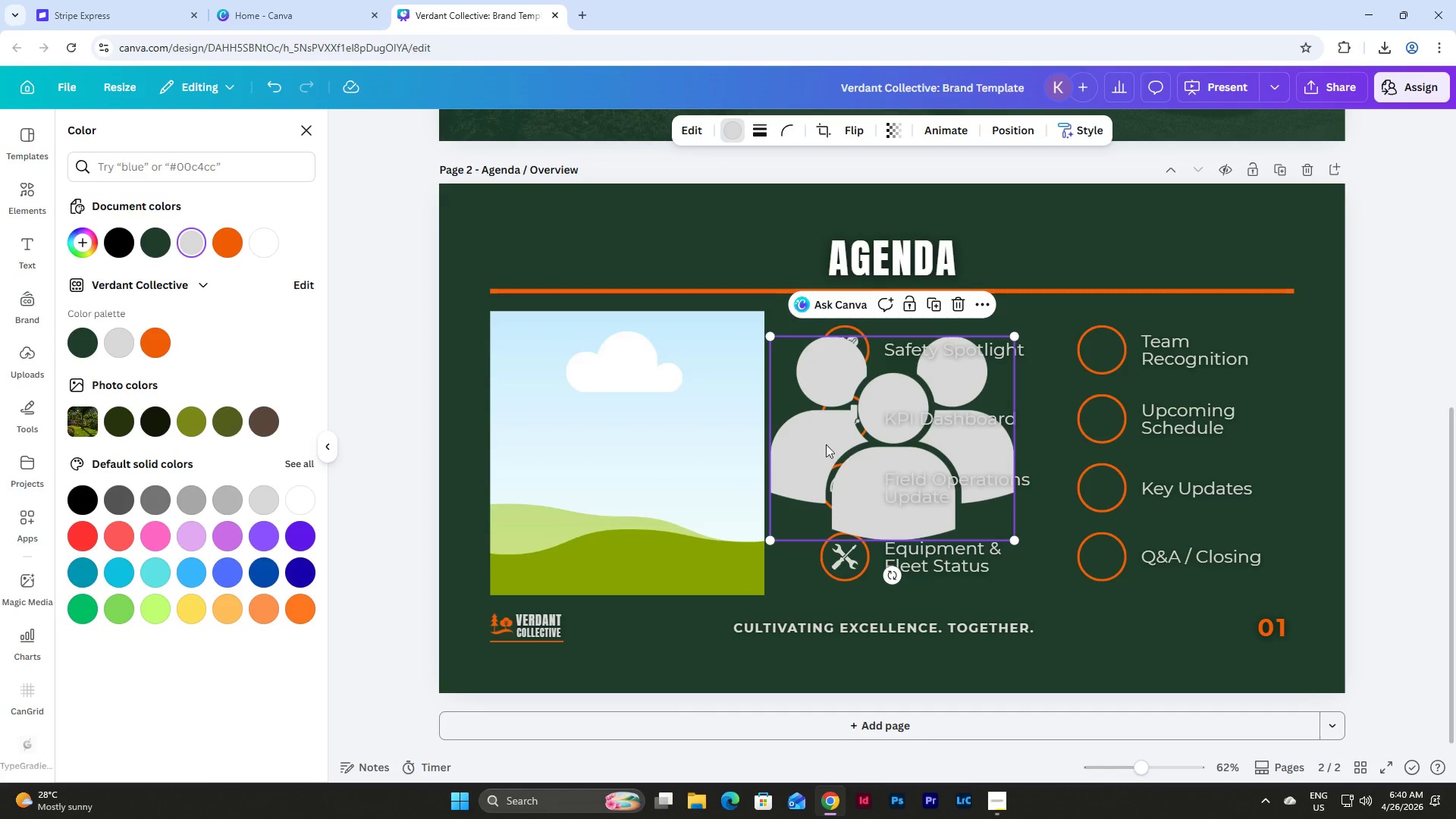 
left_click_drag(start_coordinate=[802, 441], to_coordinate=[542, 444])
 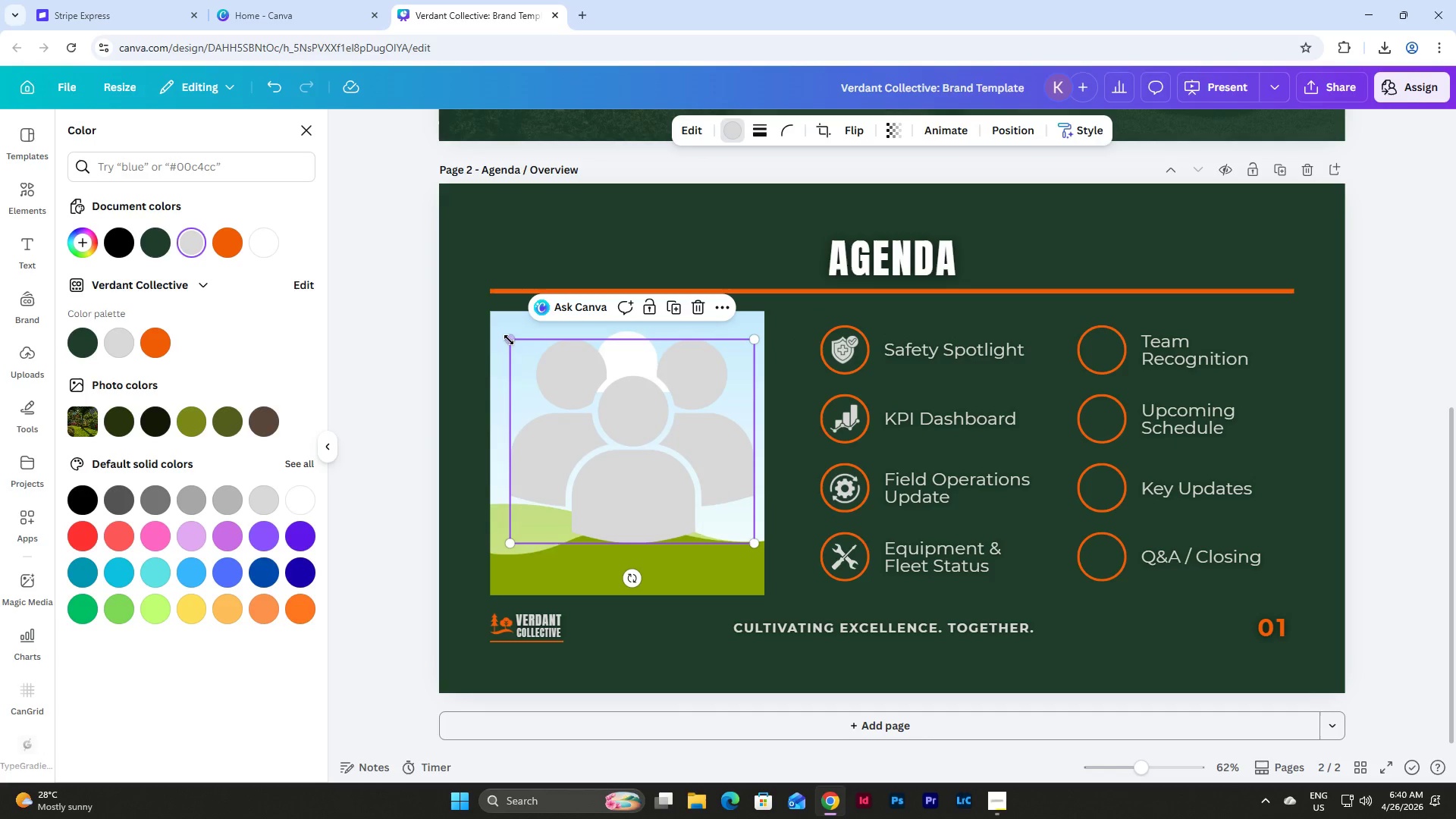 
left_click_drag(start_coordinate=[509, 340], to_coordinate=[724, 513])
 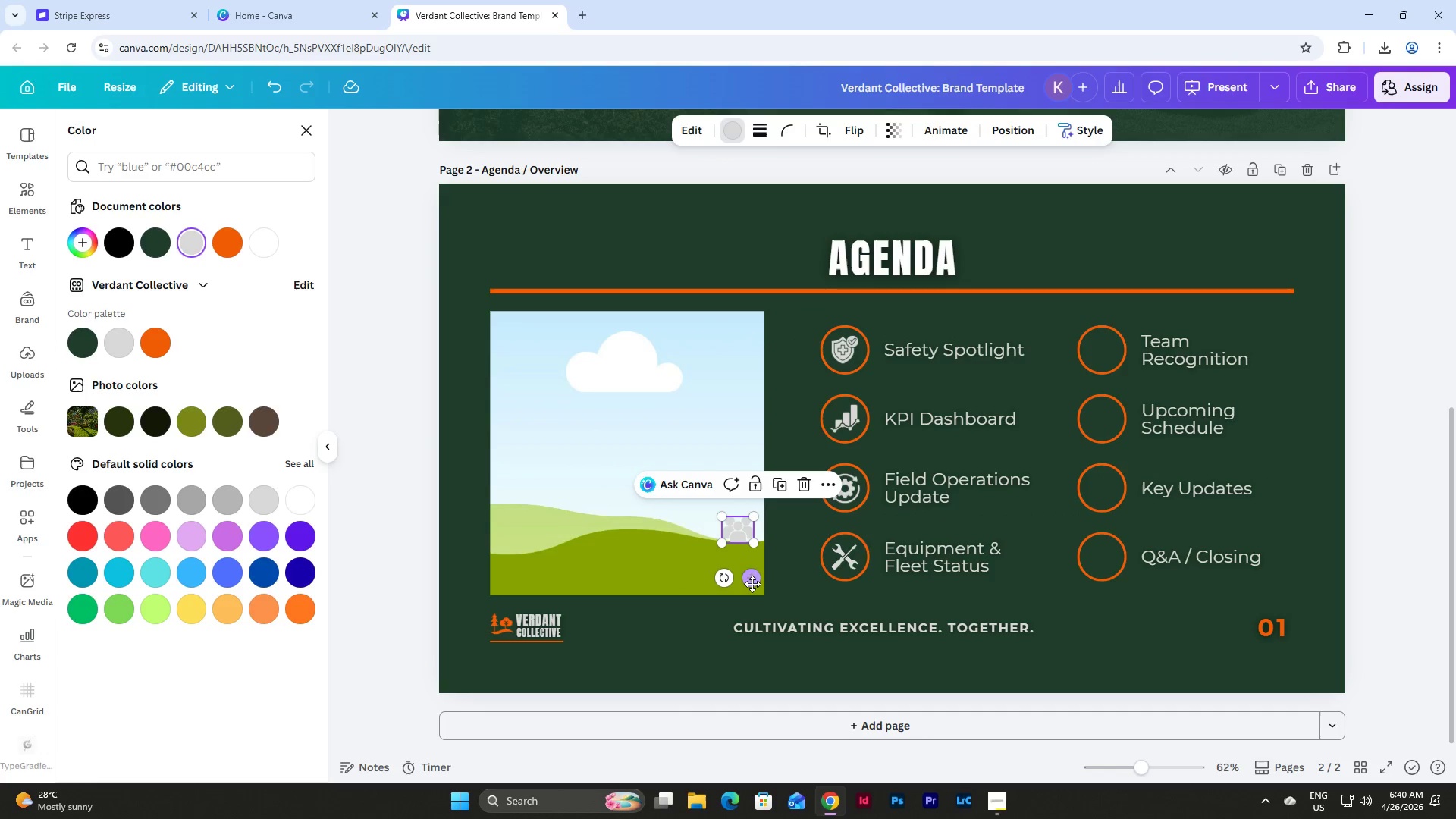 
left_click_drag(start_coordinate=[752, 584], to_coordinate=[1112, 404])
 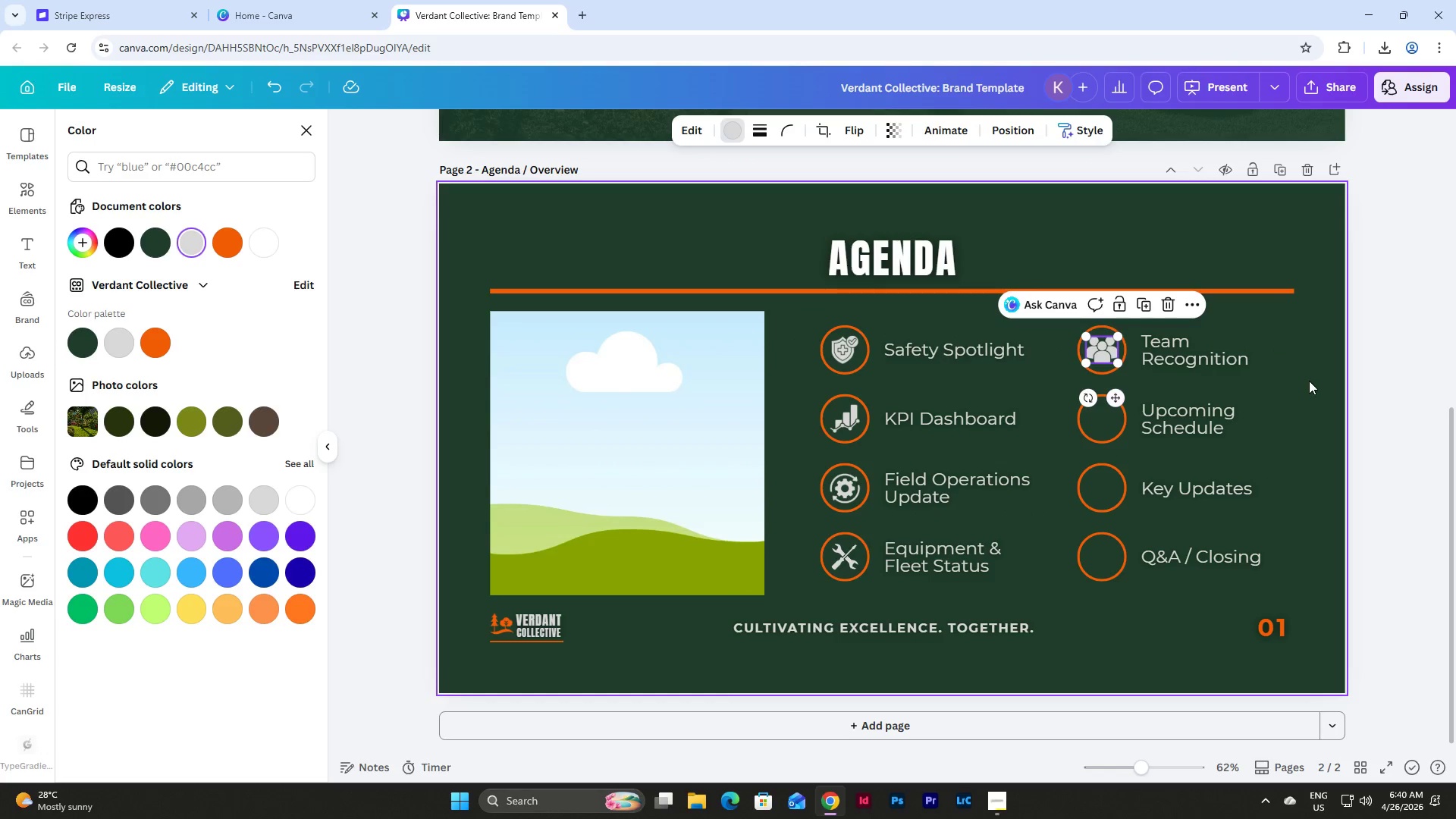 
left_click([1309, 381])
 